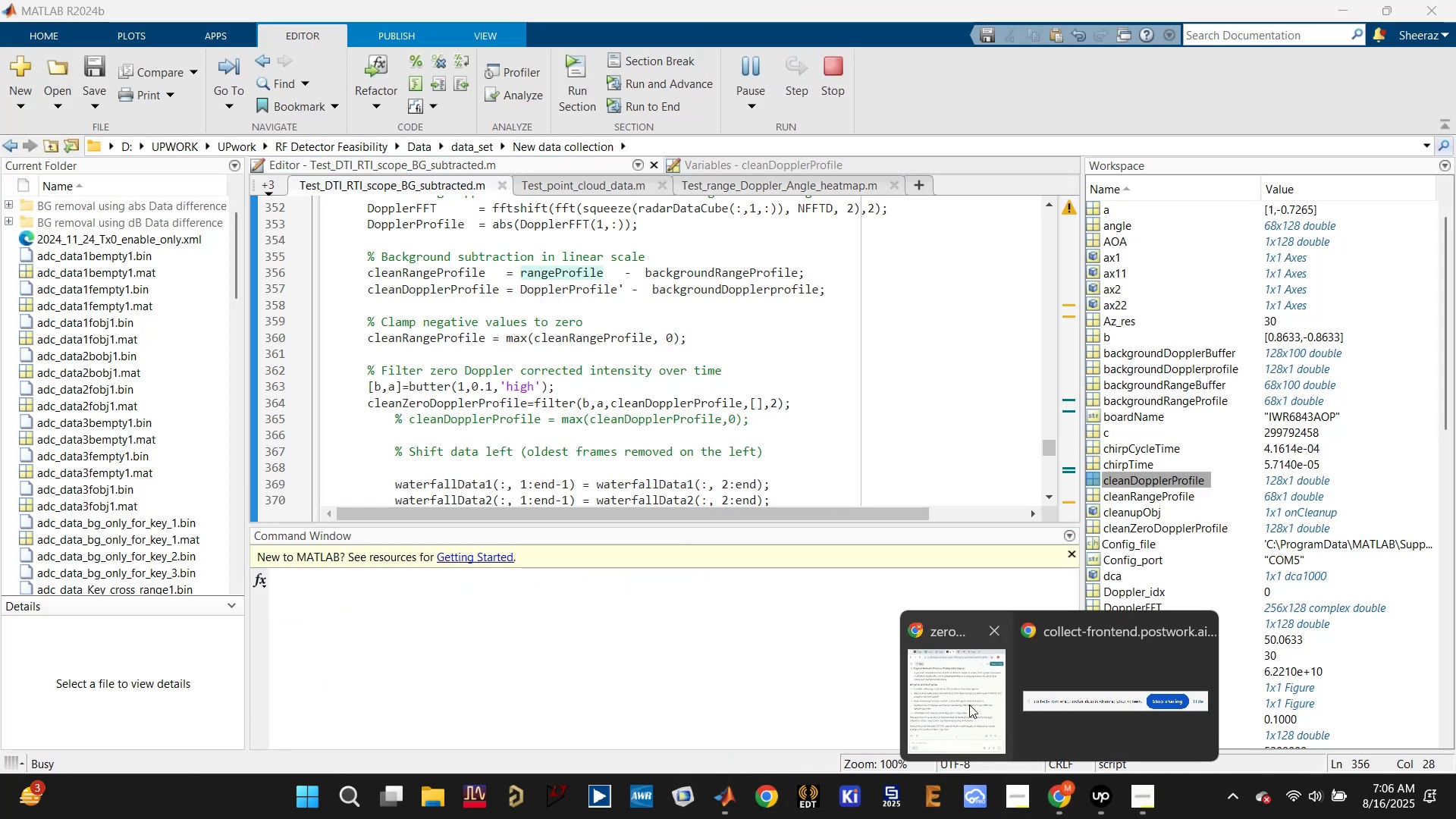 
left_click([968, 703])
 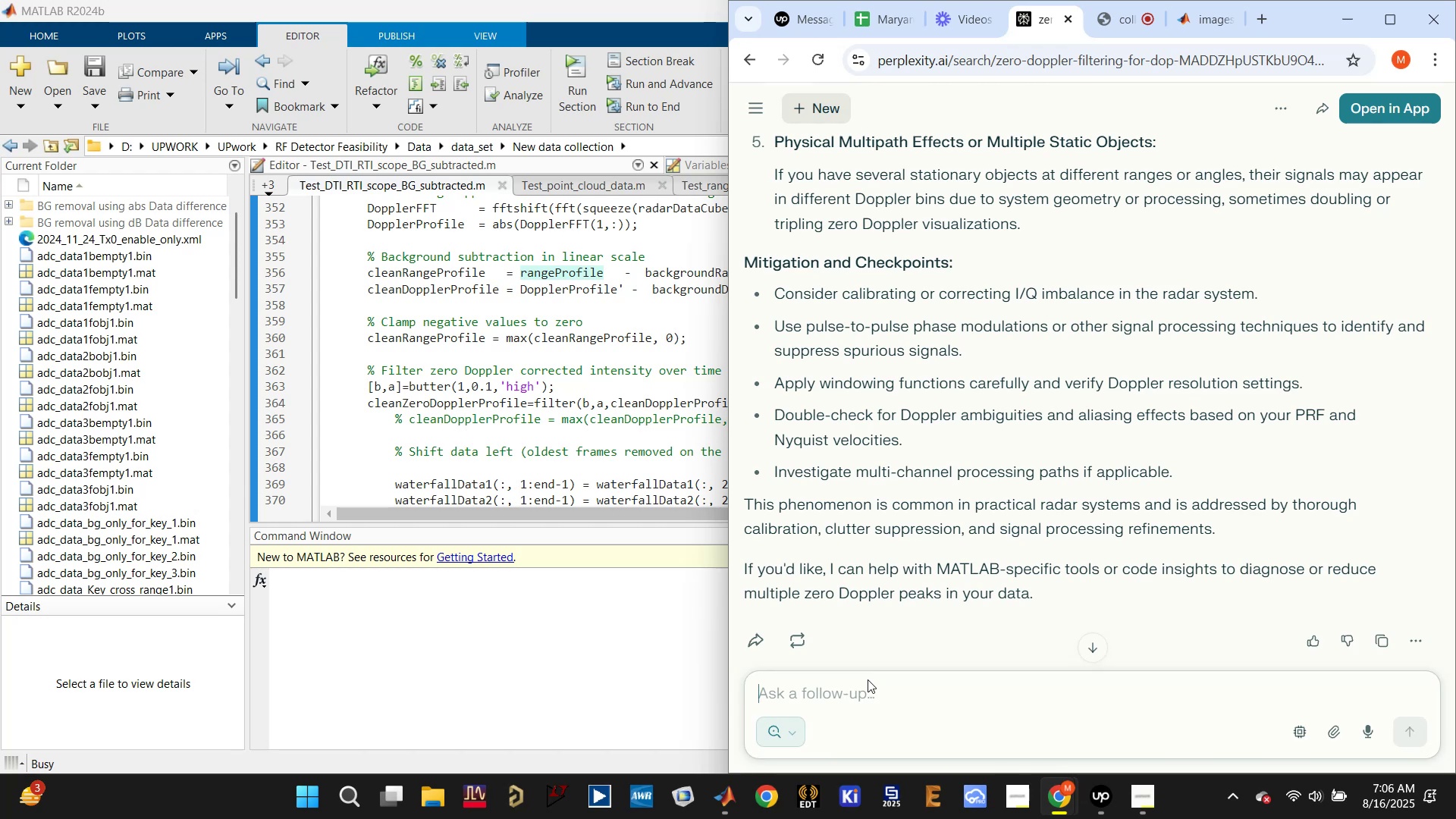 
wait(5.01)
 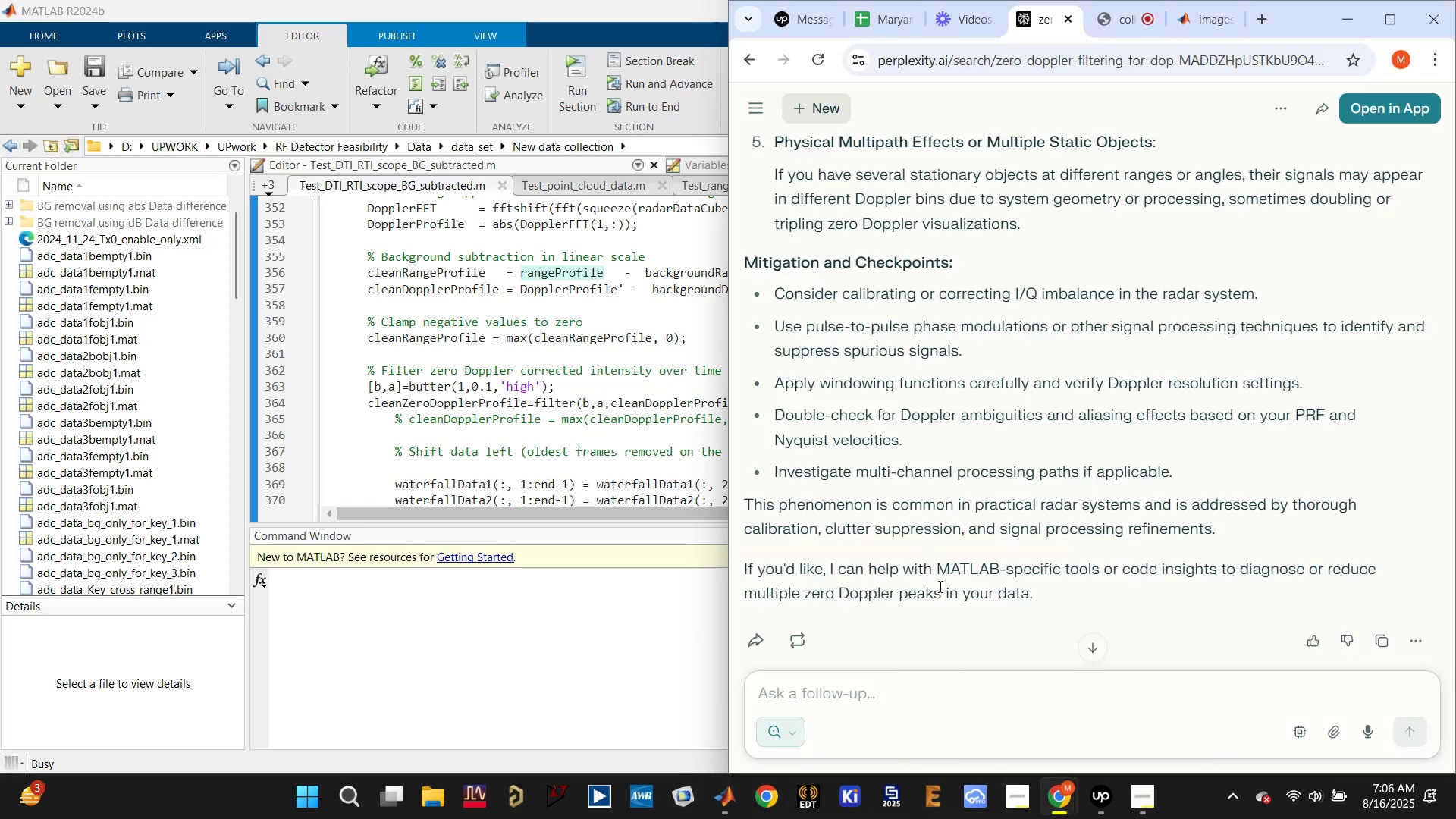 
type(what if there is i)
key(Backspace)
type(an issue in teh )
key(Backspace)
key(Backspace)
key(Backspace)
type(he raar)
key(Backspace)
key(Backspace)
type(dar signal processing, wha)
 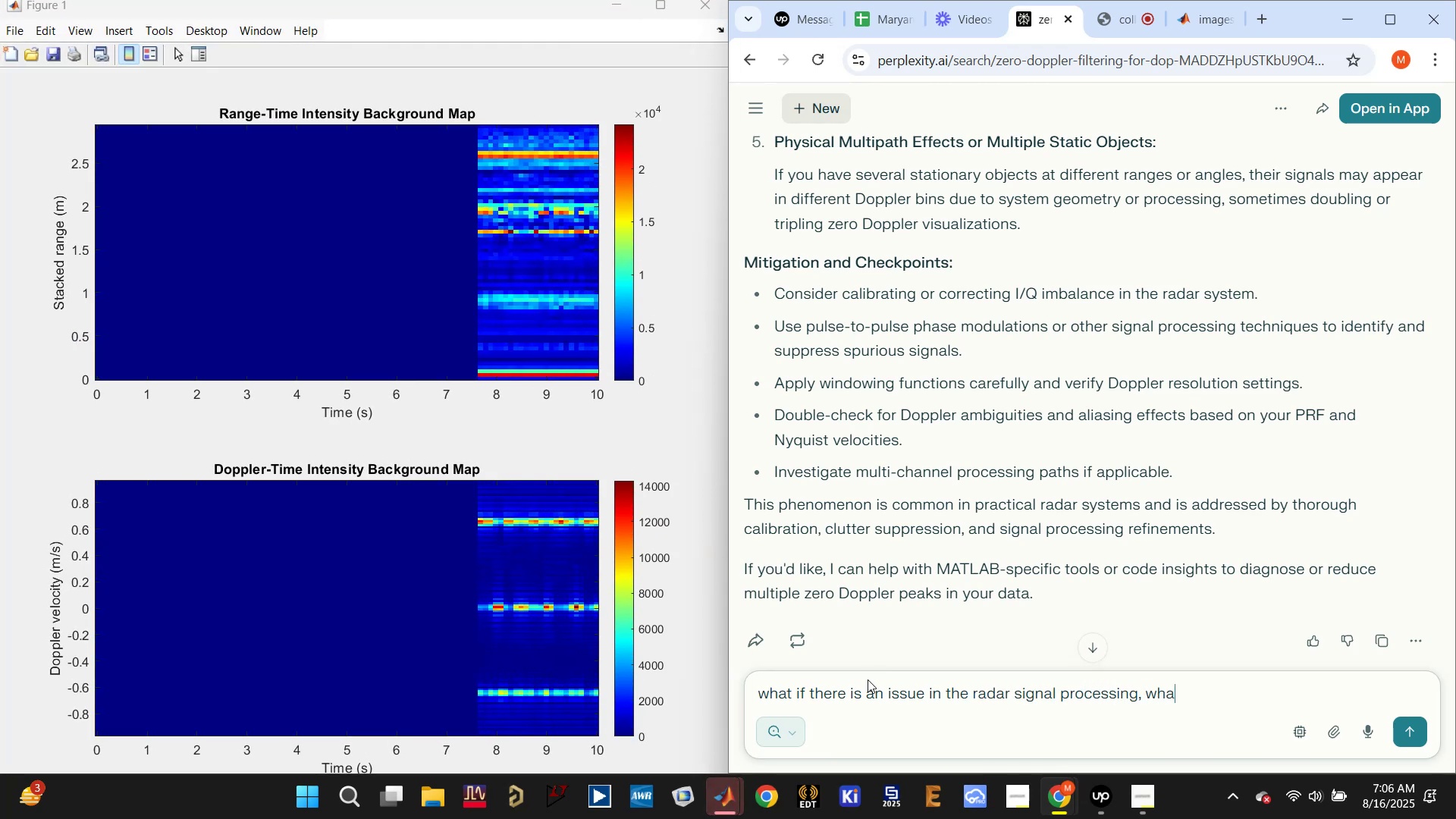 
left_click([868, 679])
 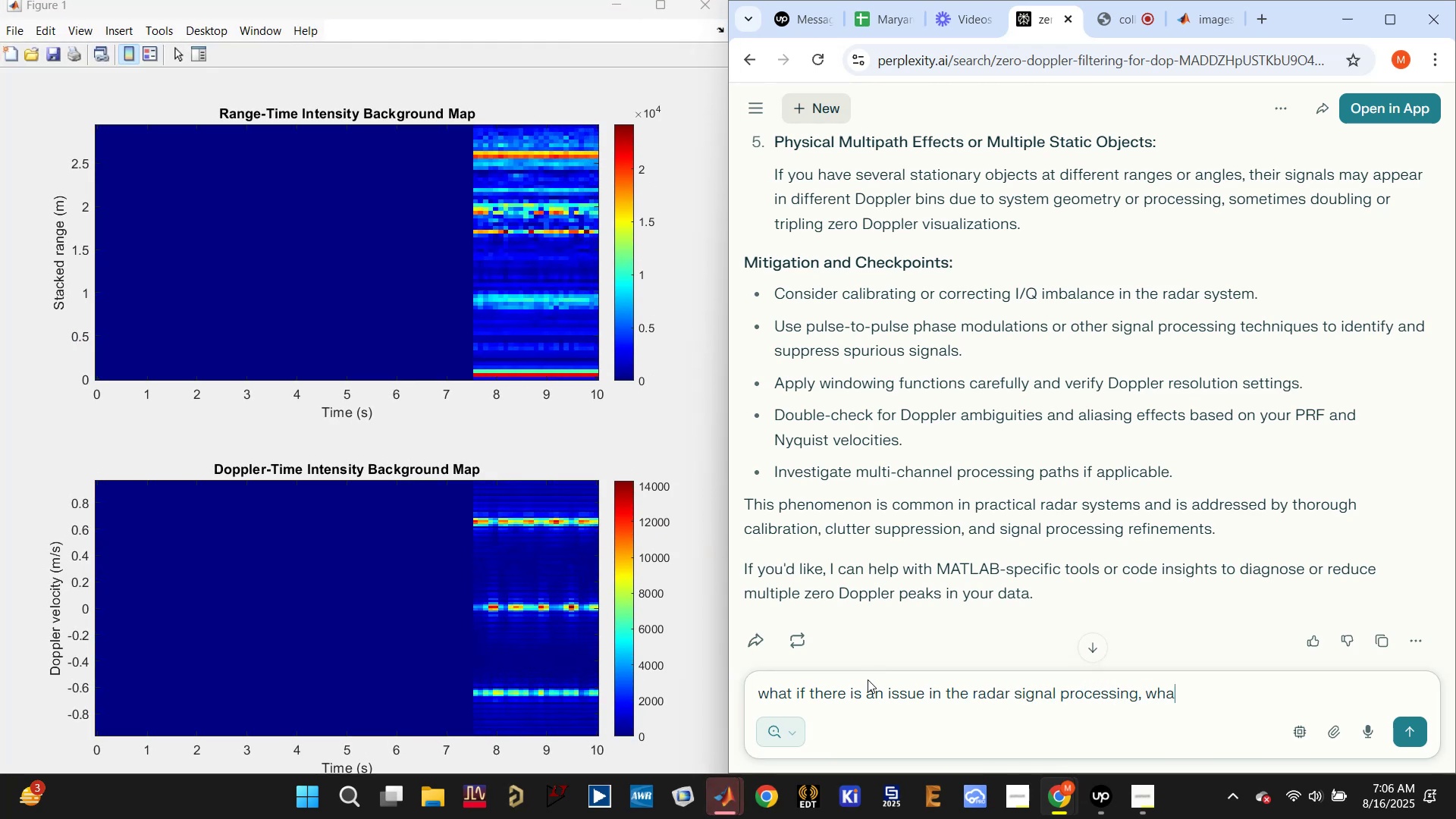 
type(t could be then)
key(Backspace)
type( raspo)
key(Backspace)
key(Backspace)
key(Backspace)
key(Backspace)
type(easpo)
key(Backspace)
key(Backspace)
type(ons then)
 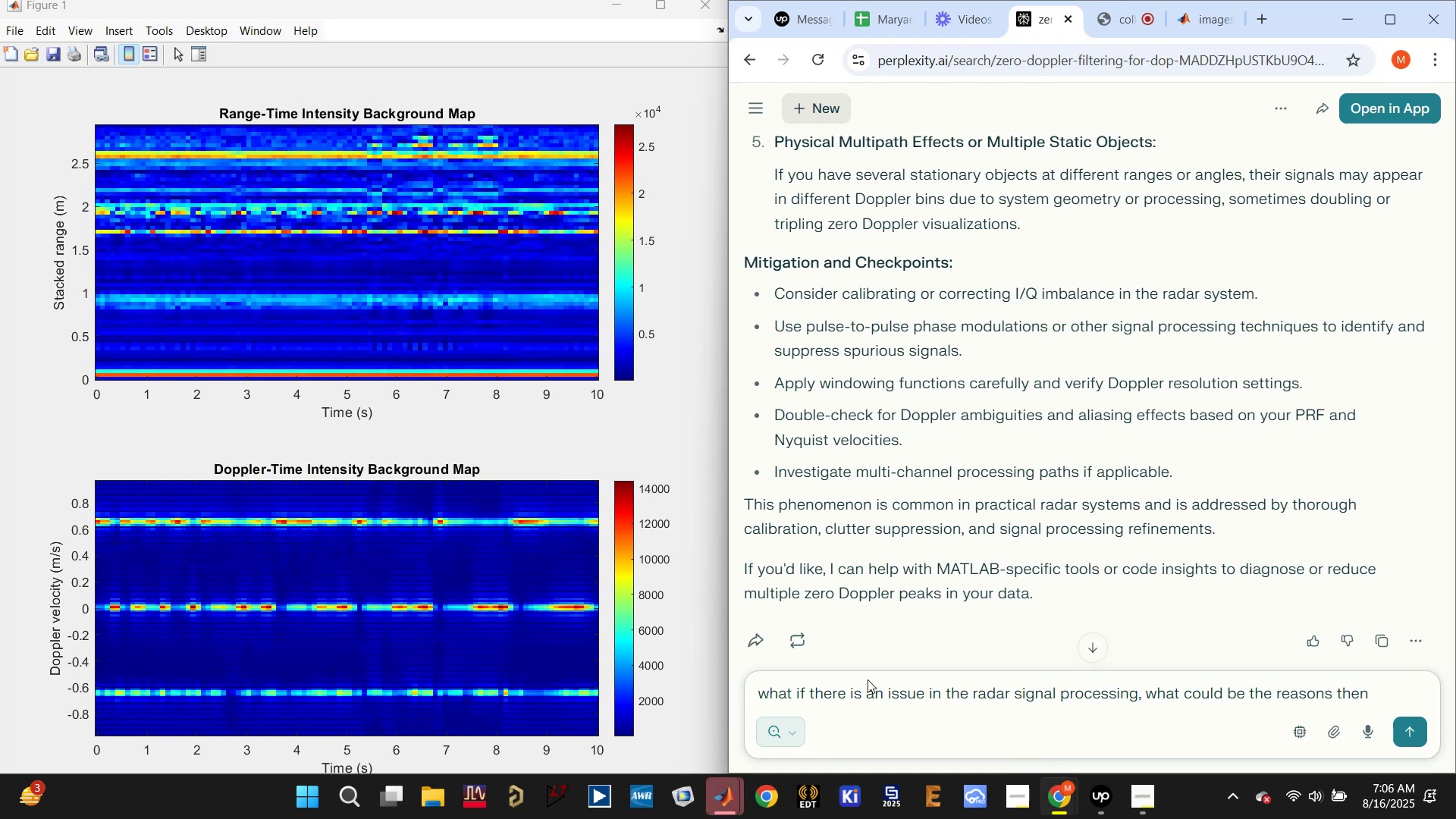 
key(Enter)
 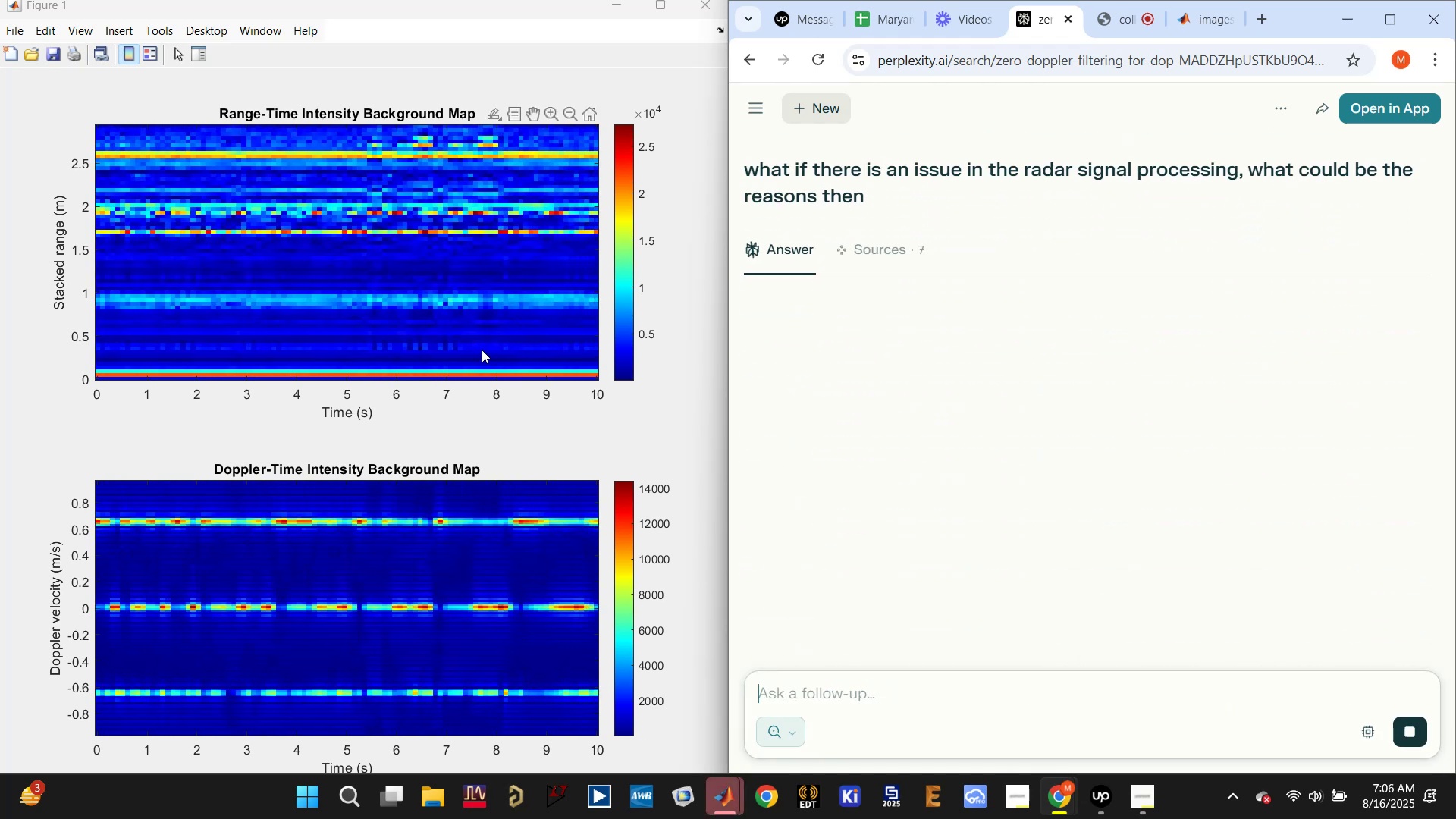 
left_click([529, 16])
 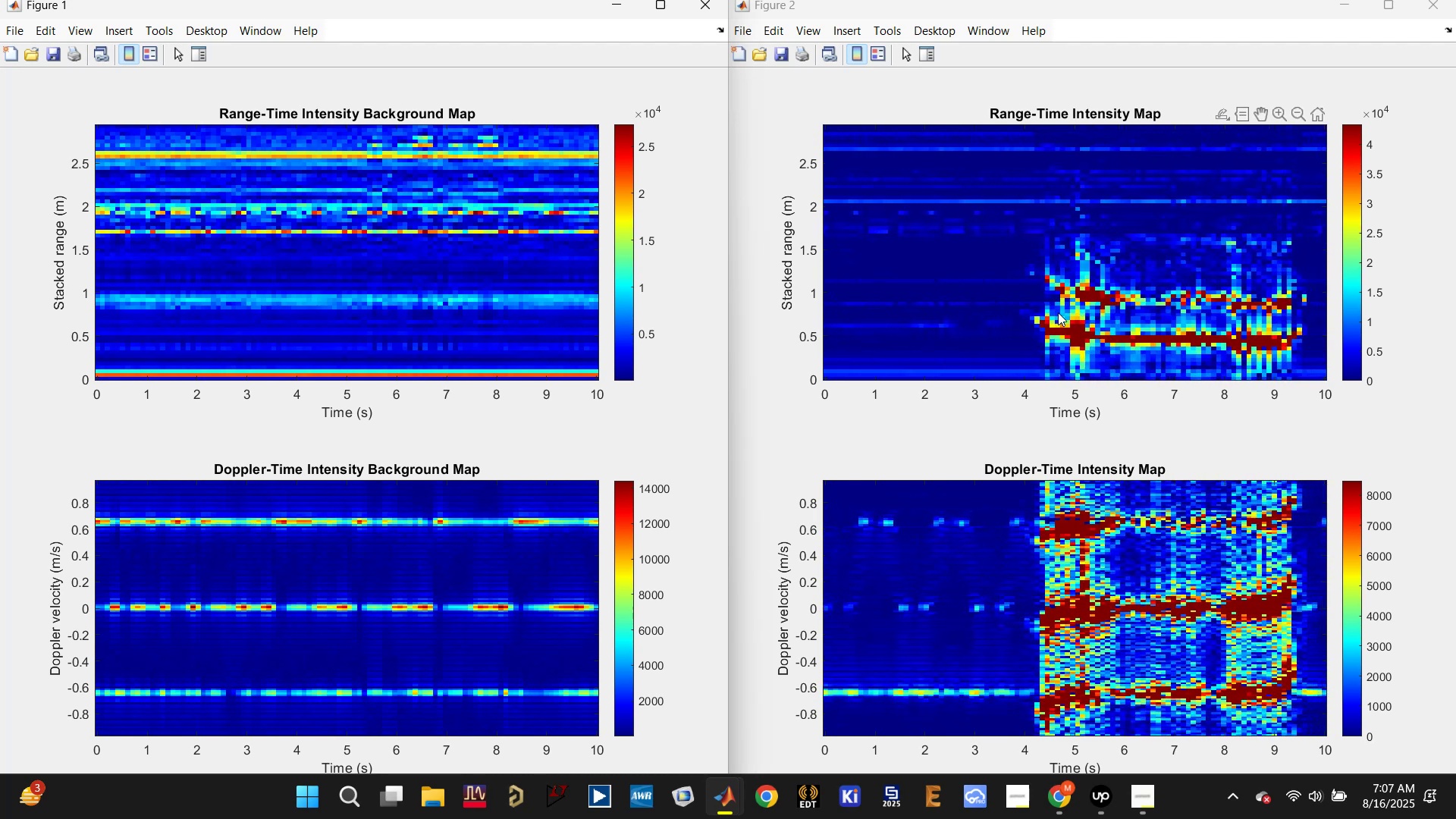 
wait(23.93)
 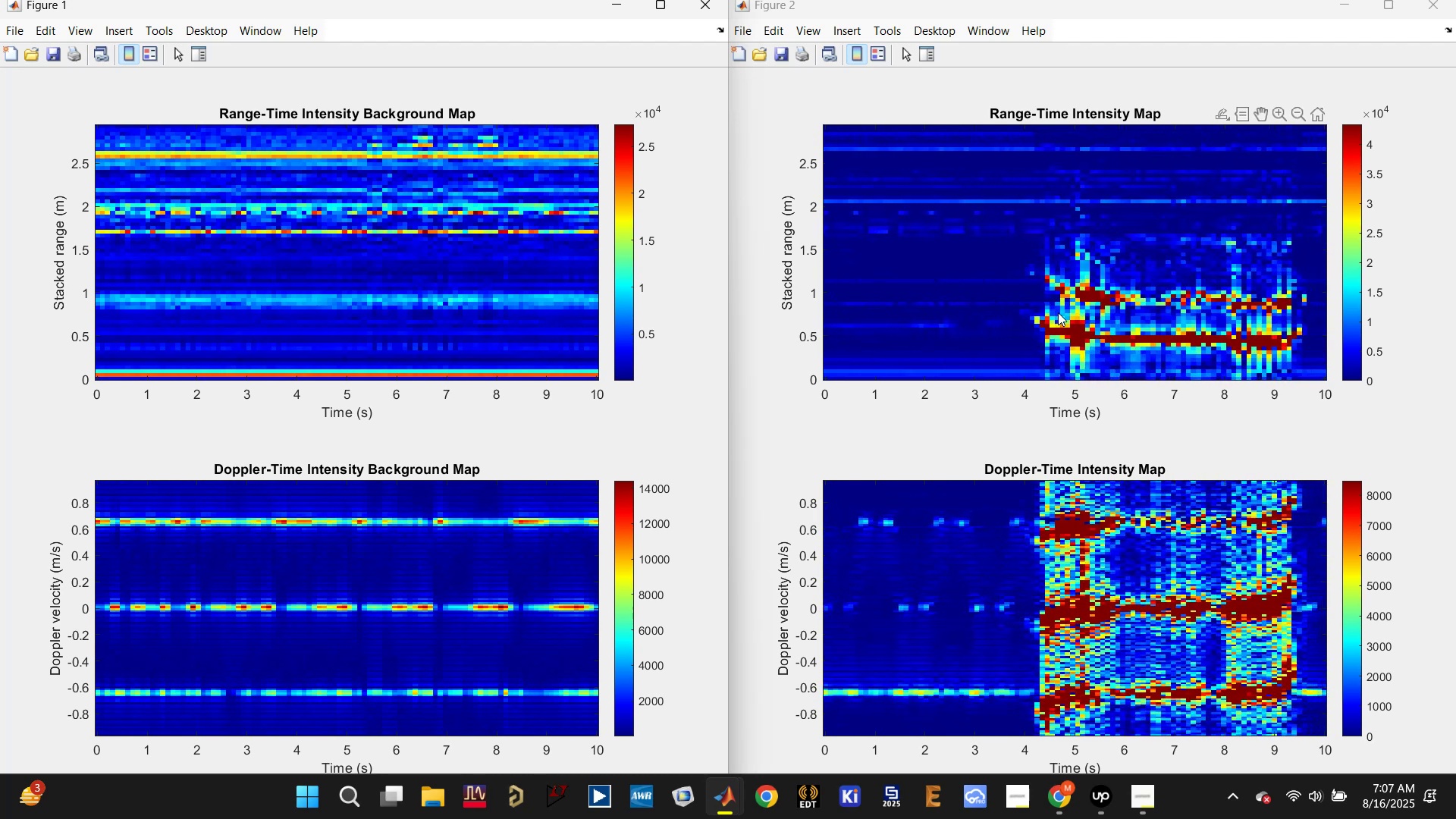 
left_click([1341, 2])
 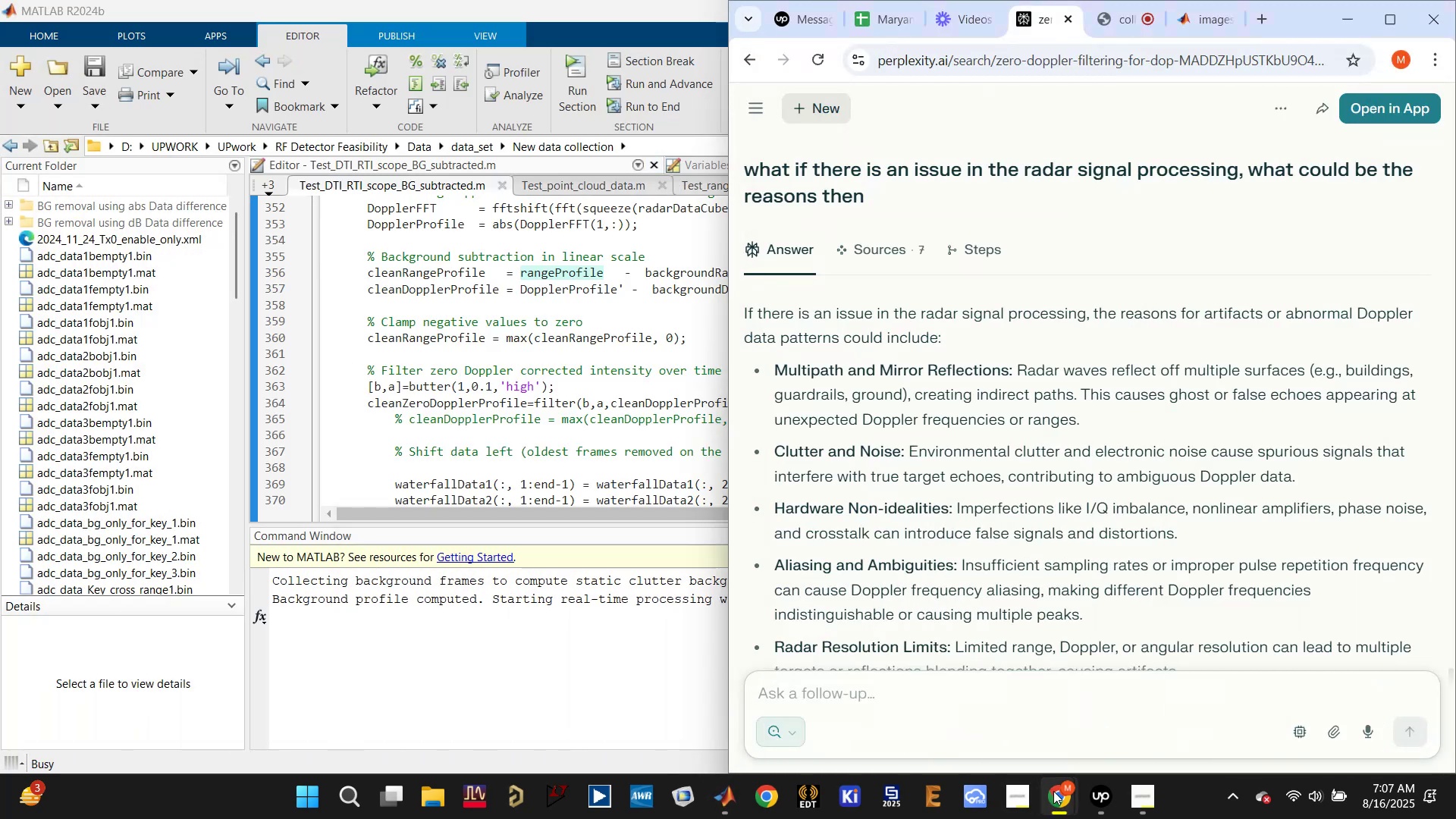 
left_click([535, 663])
 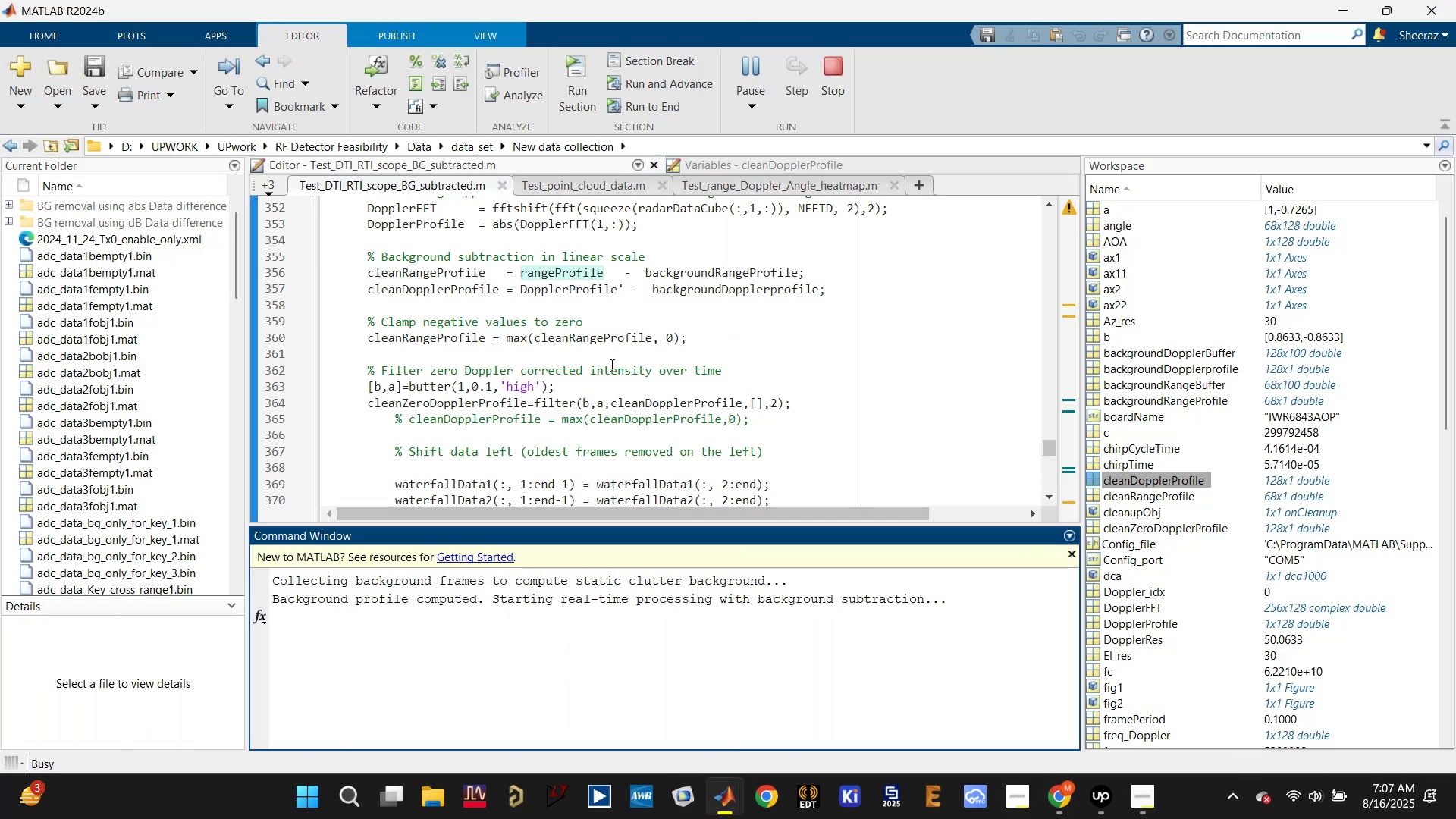 
scroll: coordinate [610, 361], scroll_direction: up, amount: 3.0
 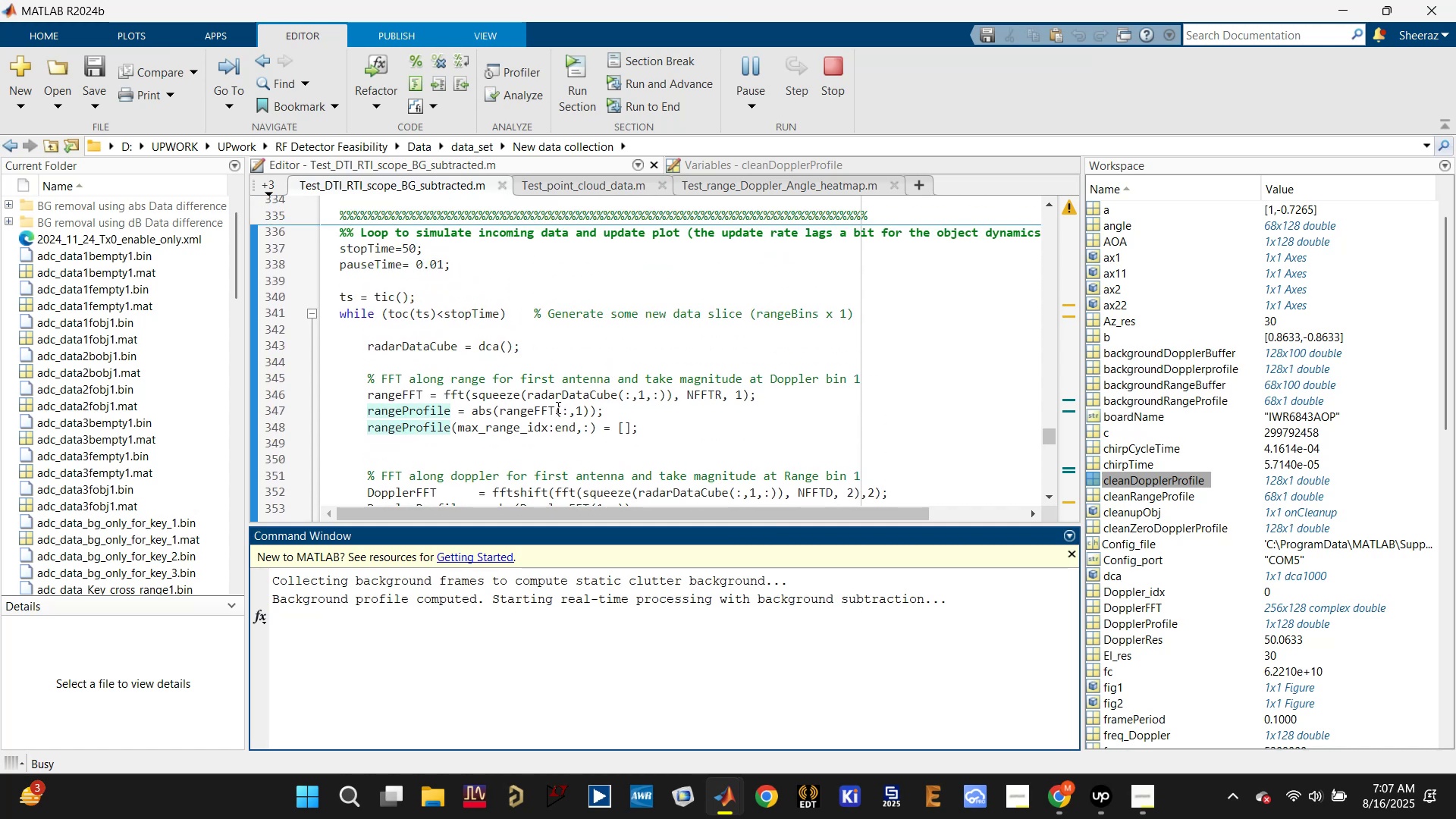 
left_click([568, 396])
 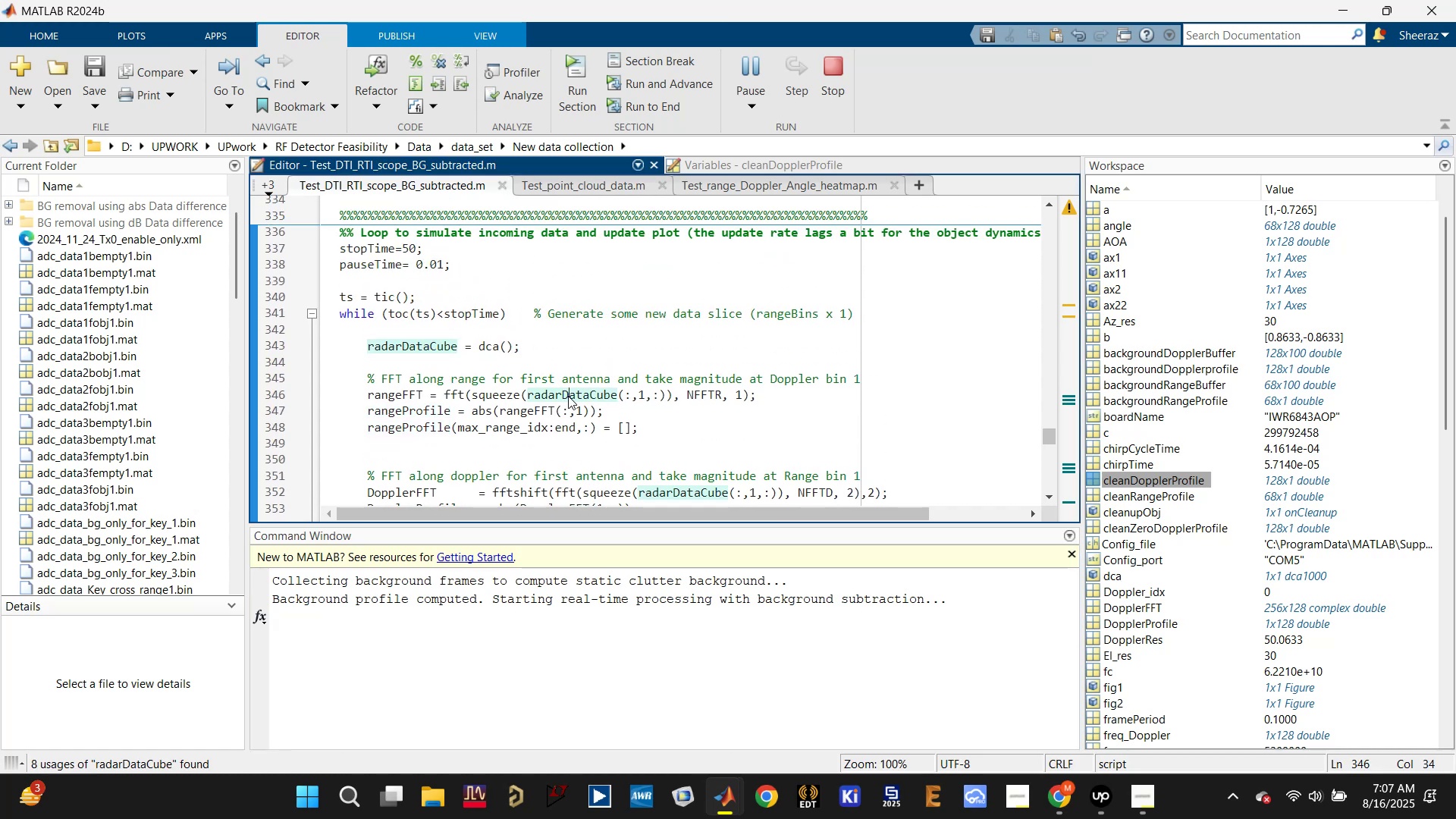 
scroll: coordinate [568, 396], scroll_direction: down, amount: 3.0
 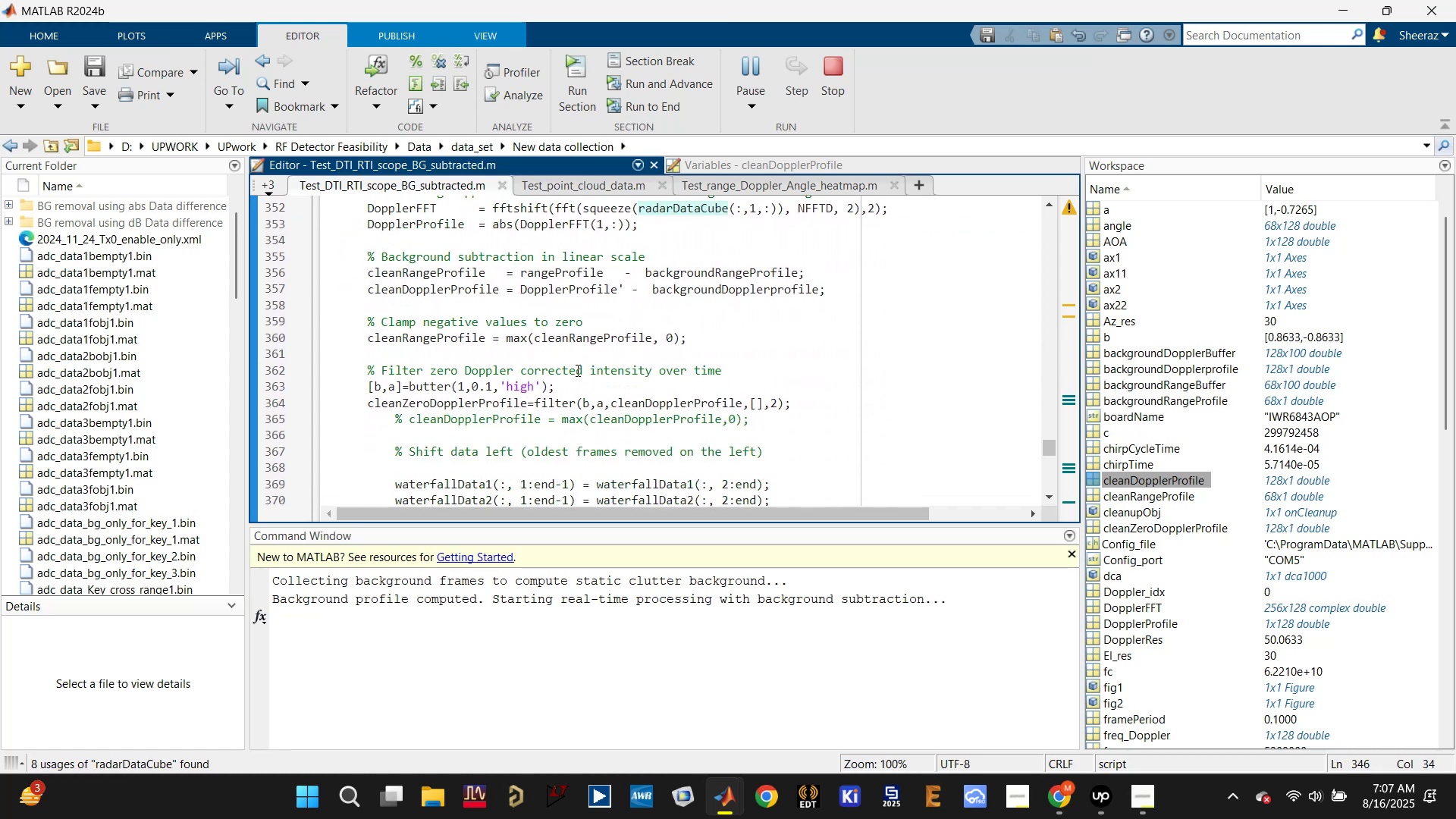 
left_click([579, 335])
 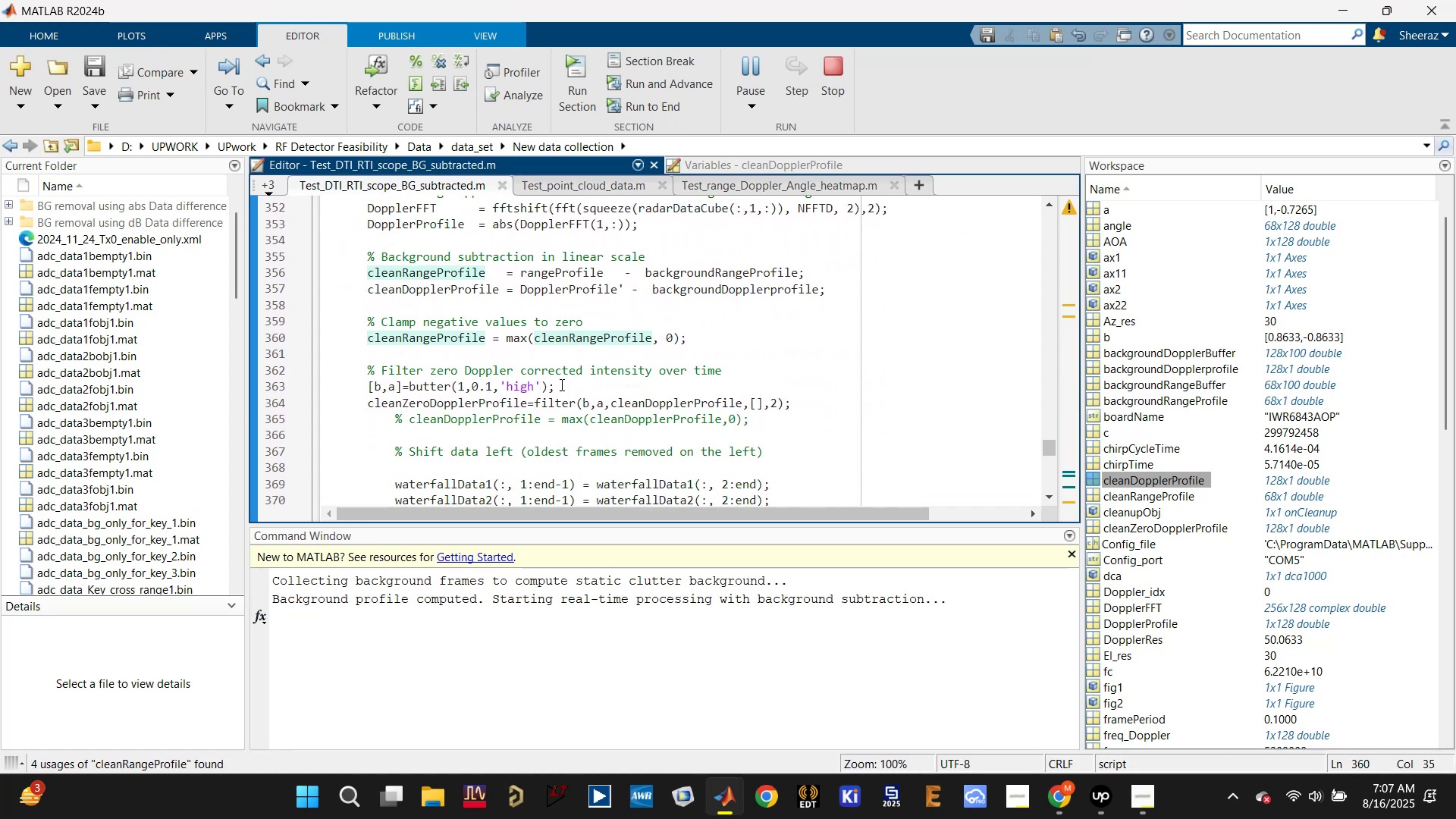 
left_click([560, 391])
 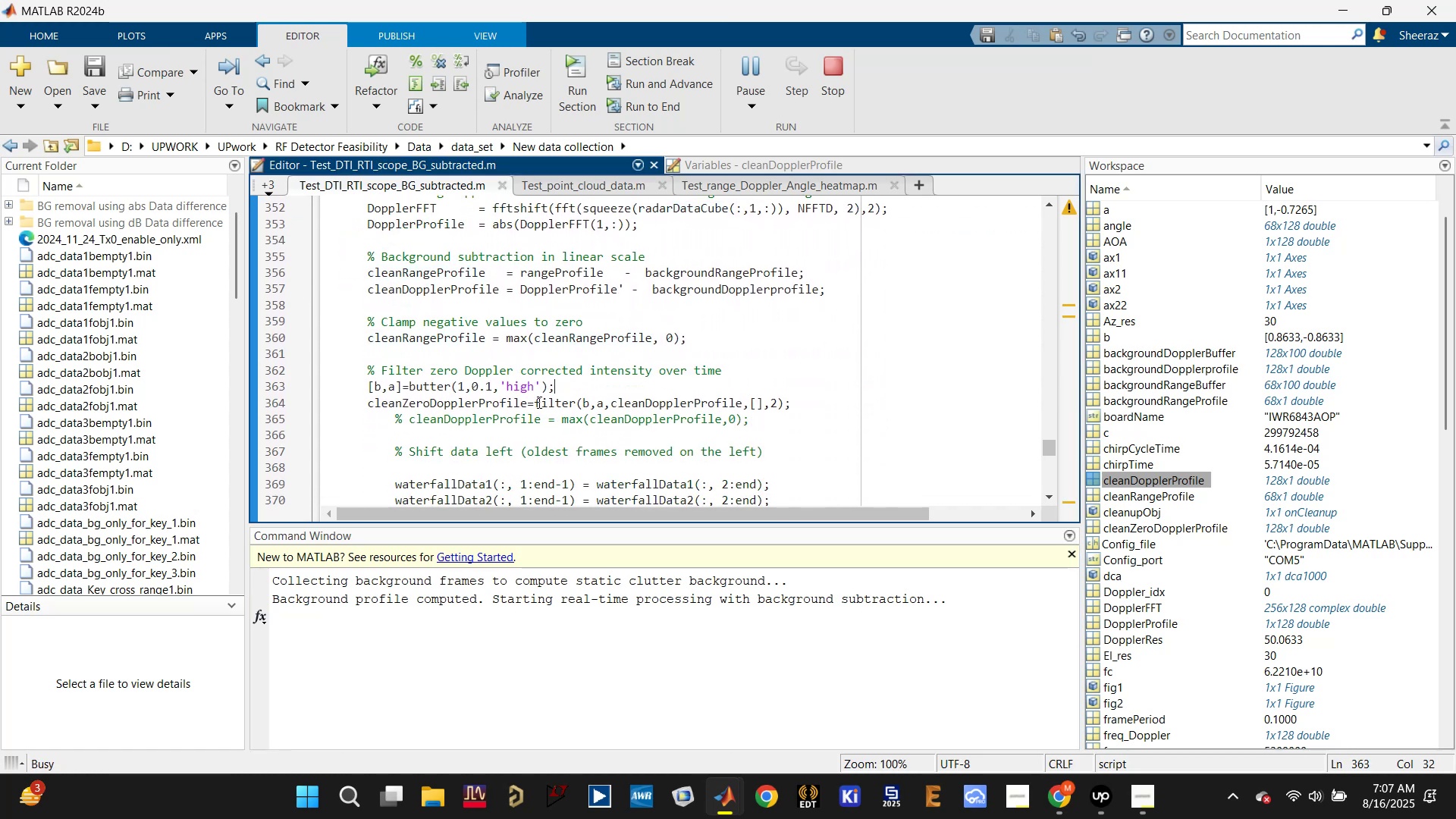 
left_click_drag(start_coordinate=[535, 400], to_coordinate=[790, 399])
 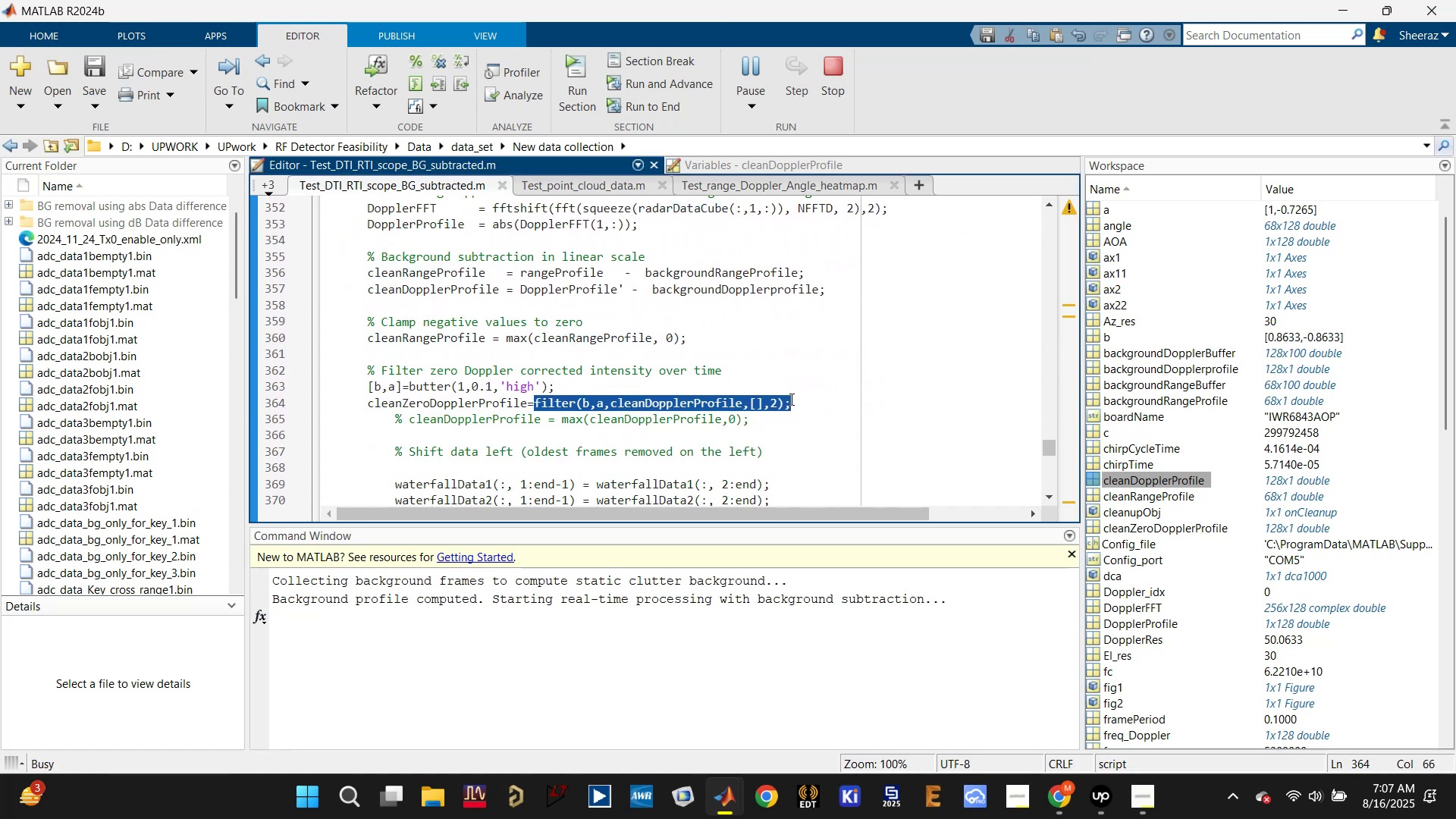 
hold_key(key=ControlLeft, duration=1.35)
 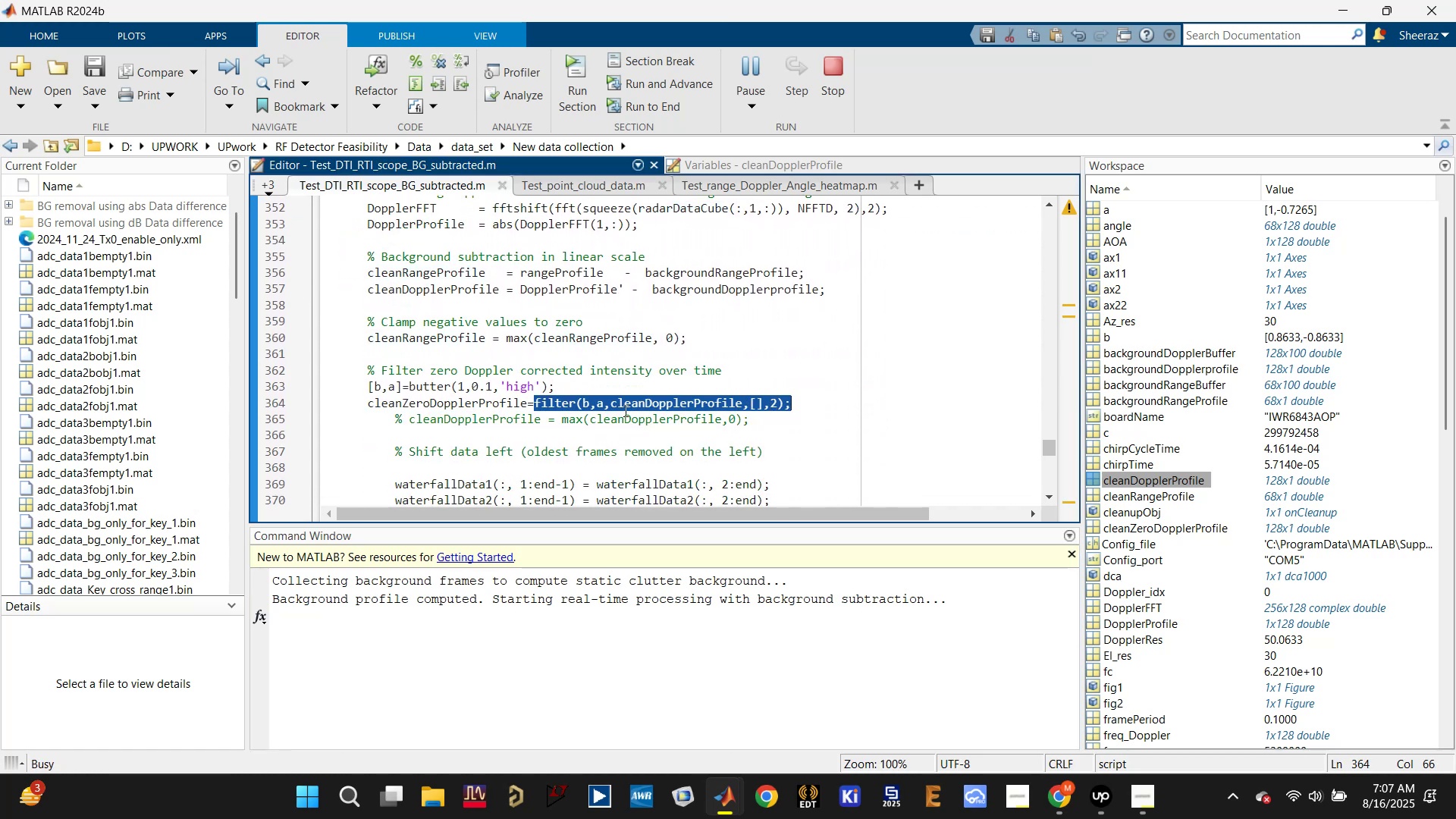 
left_click([691, 403])
 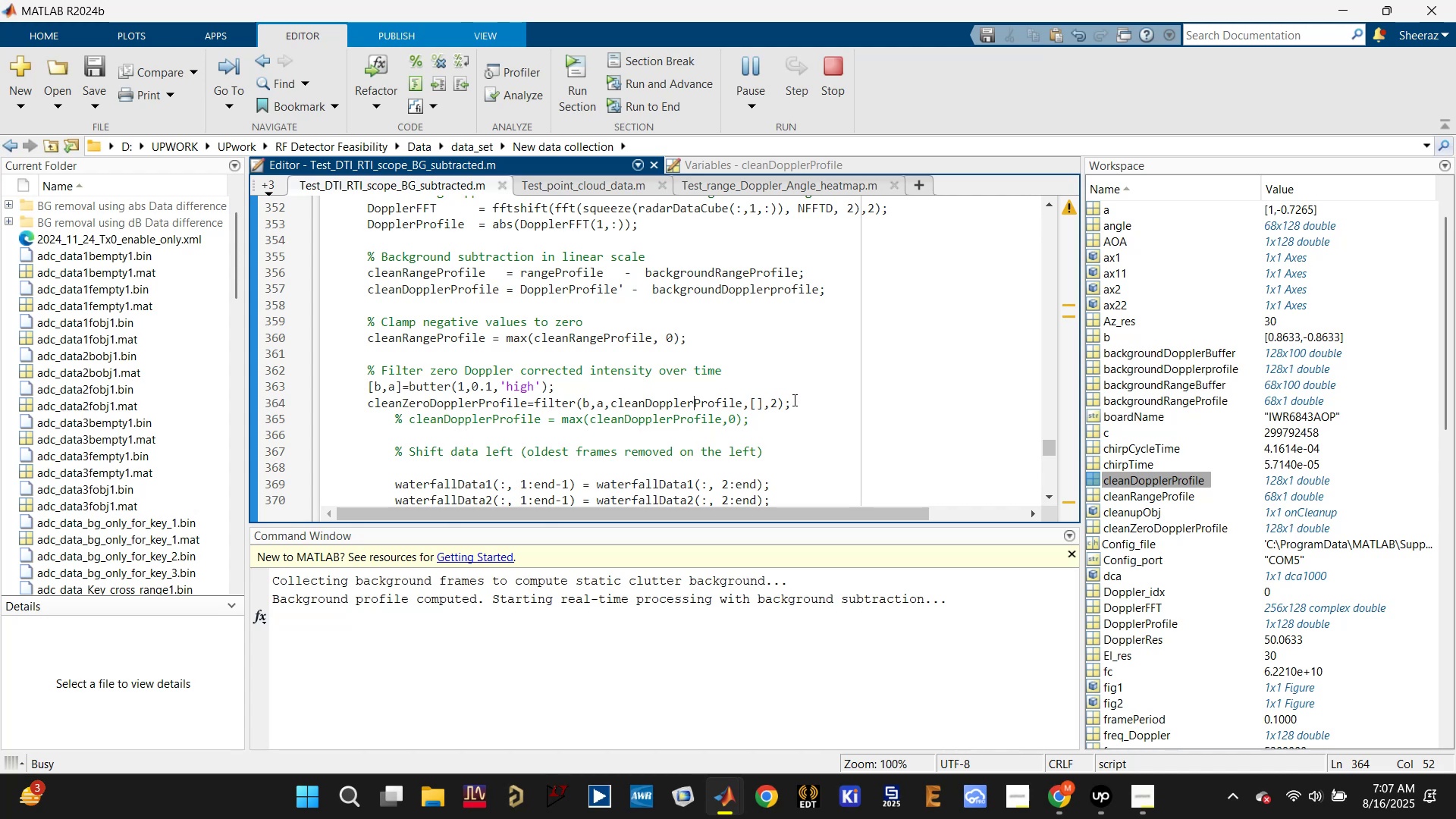 
left_click_drag(start_coordinate=[795, 401], to_coordinate=[358, 381])
 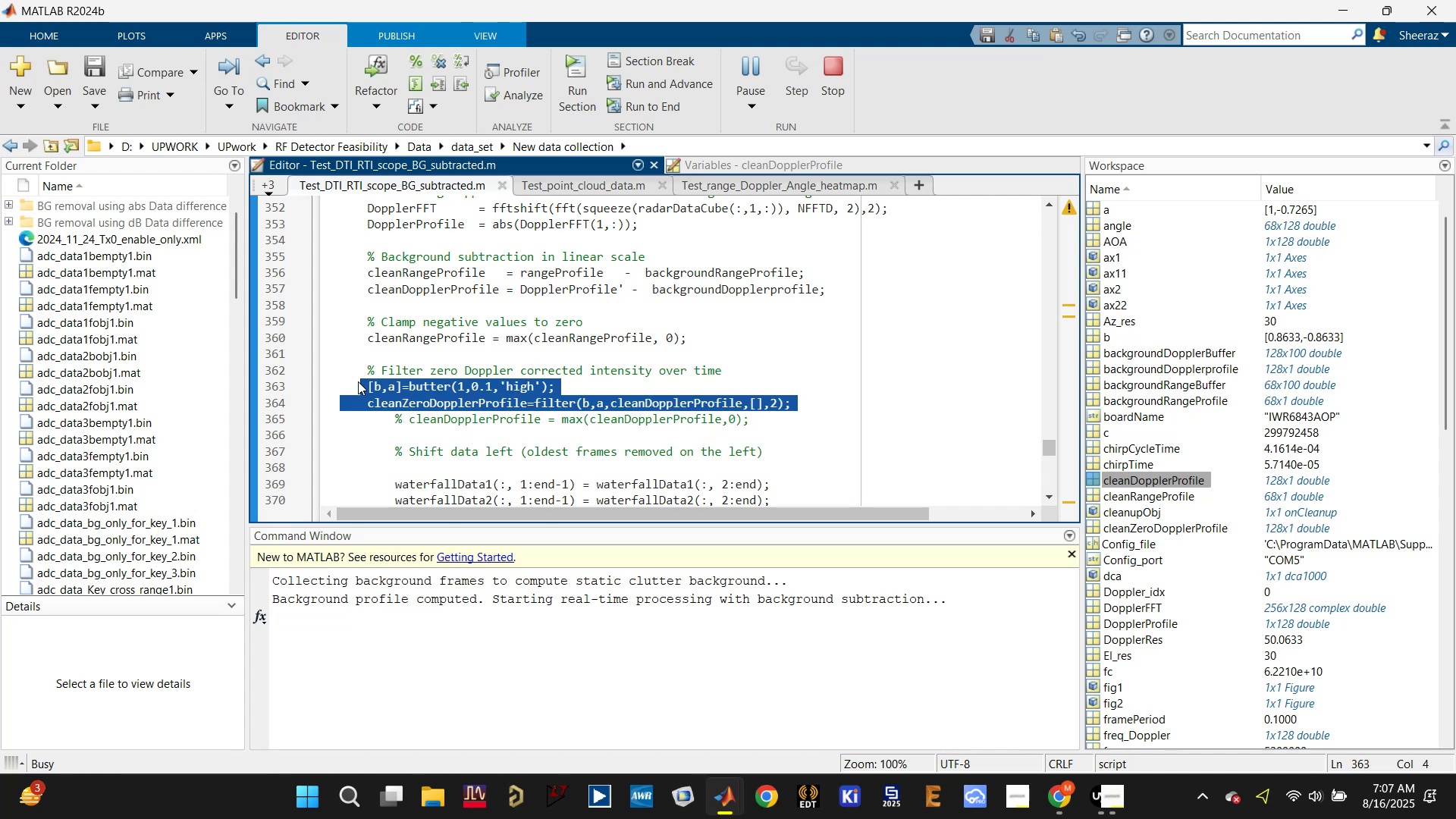 
key(Control+C)
 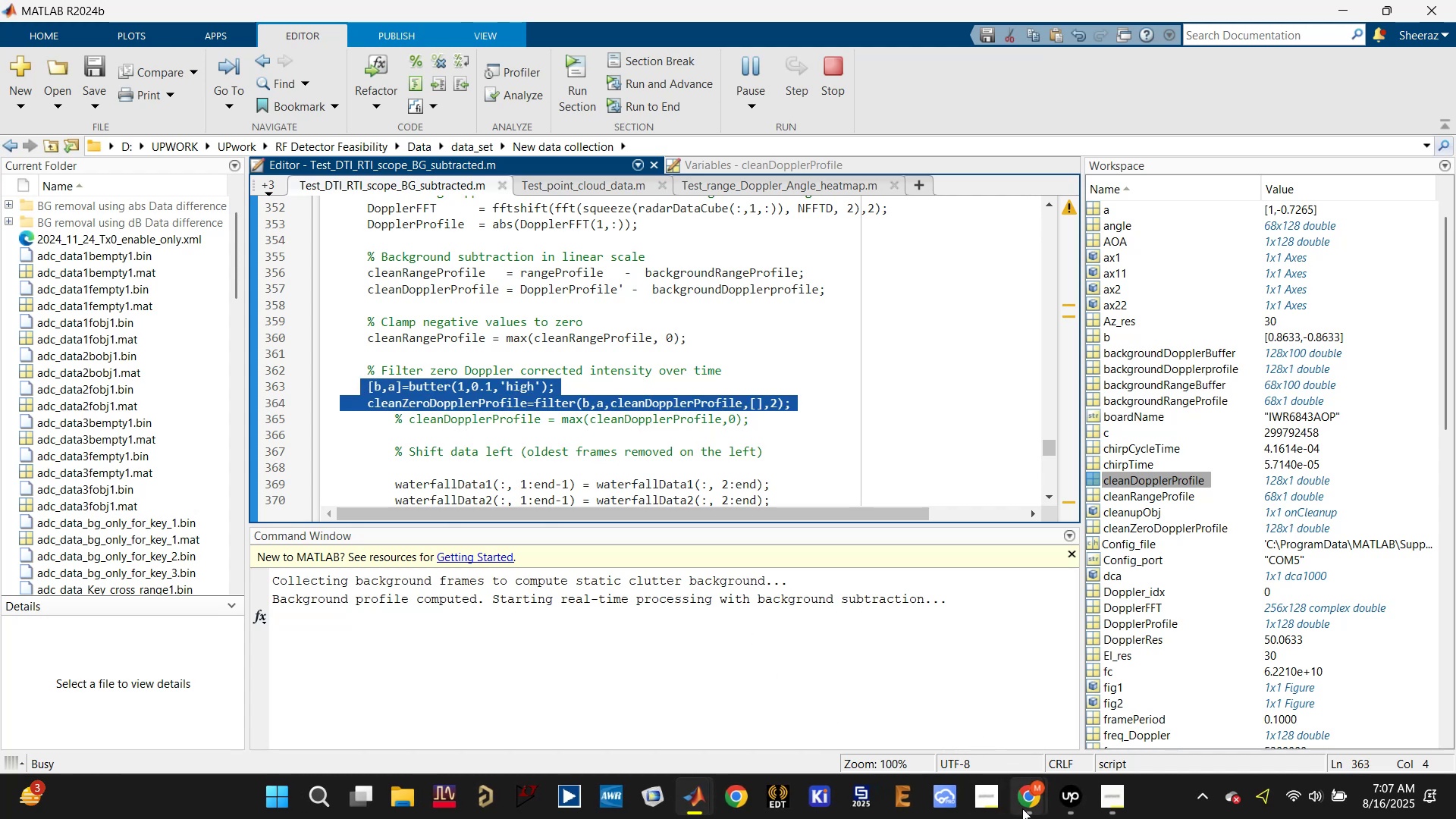 
left_click([897, 679])
 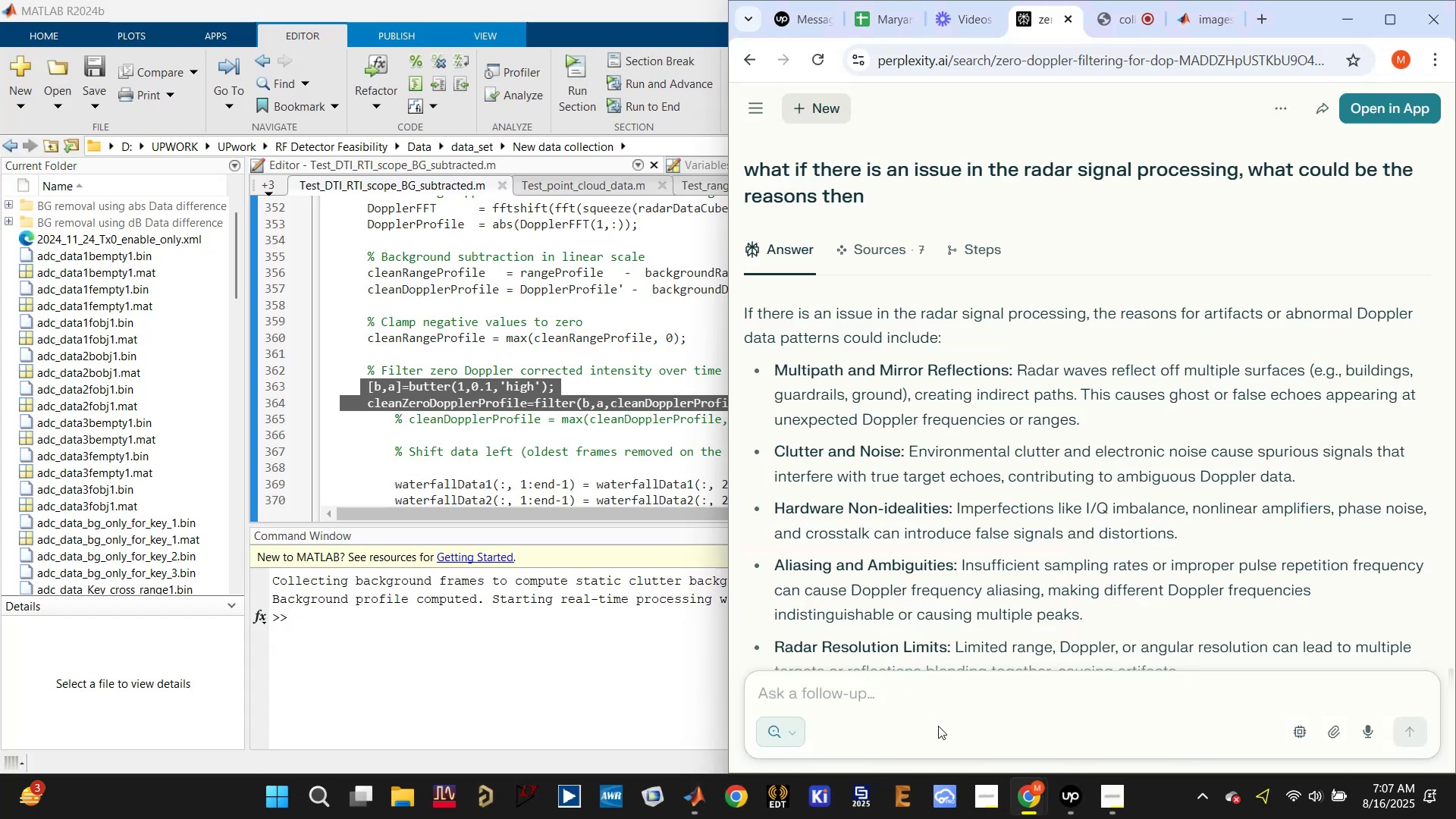 
left_click([938, 703])
 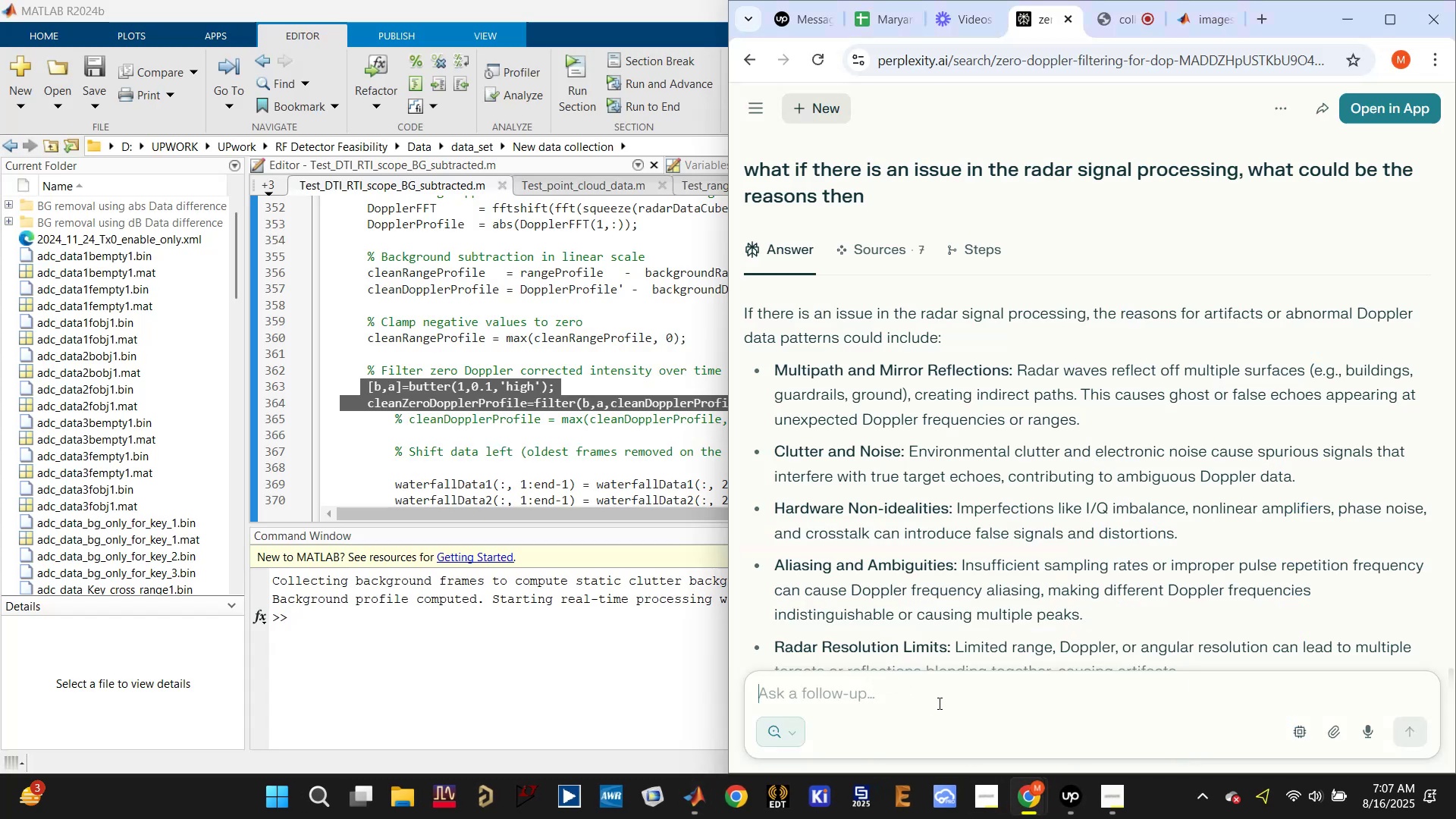 
key(Control+V)
 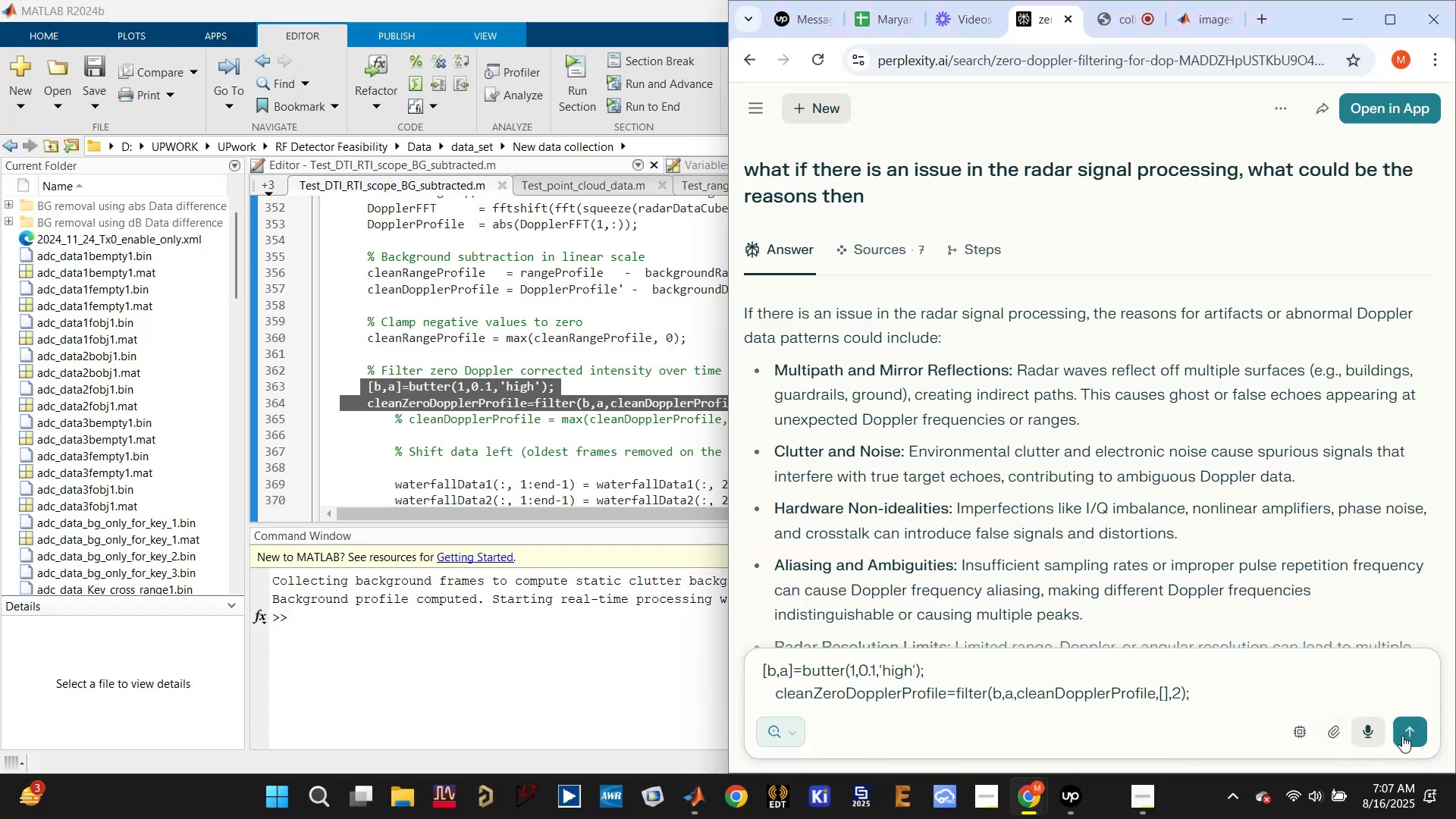 
left_click([1420, 735])
 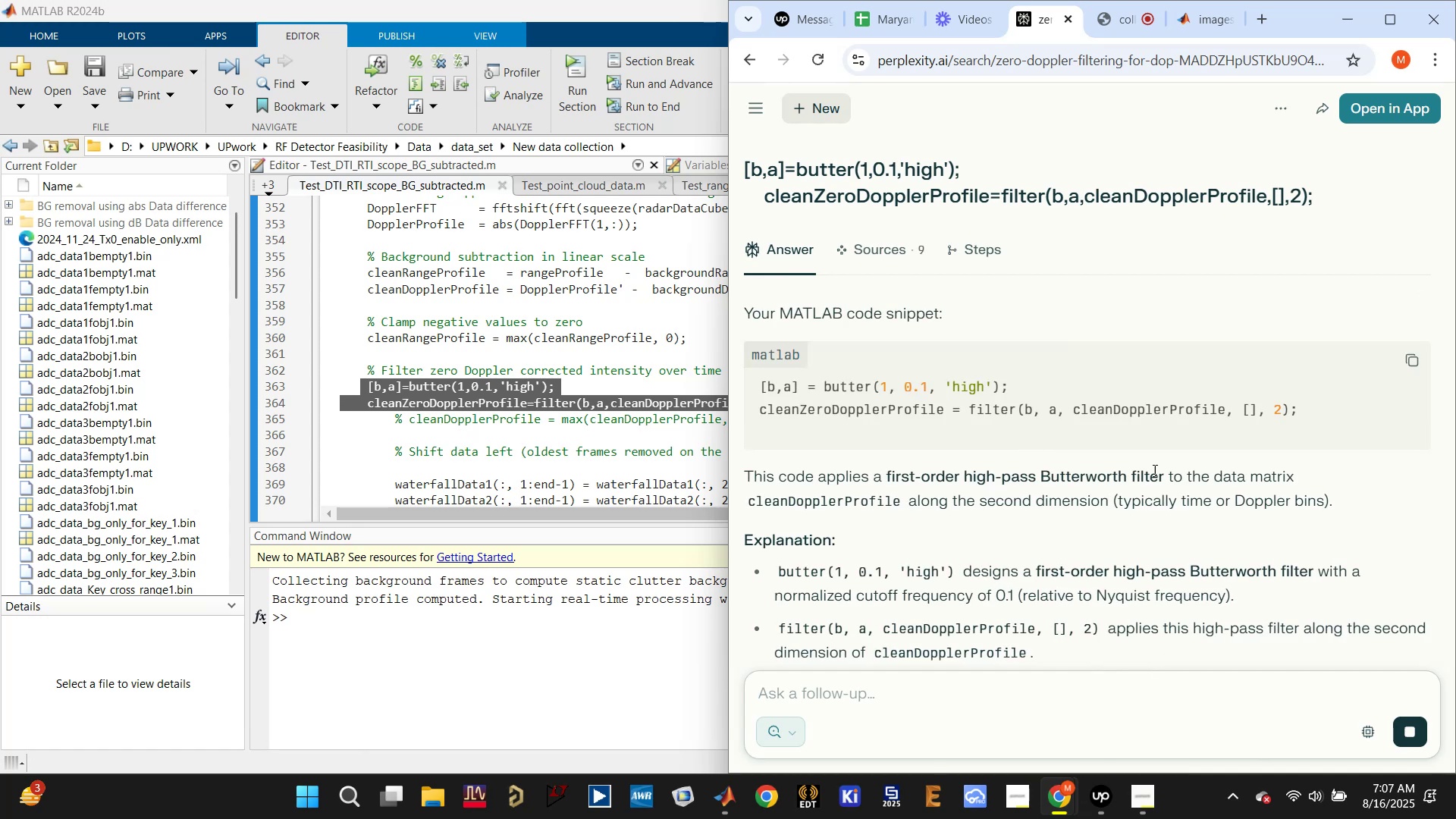 
wait(11.07)
 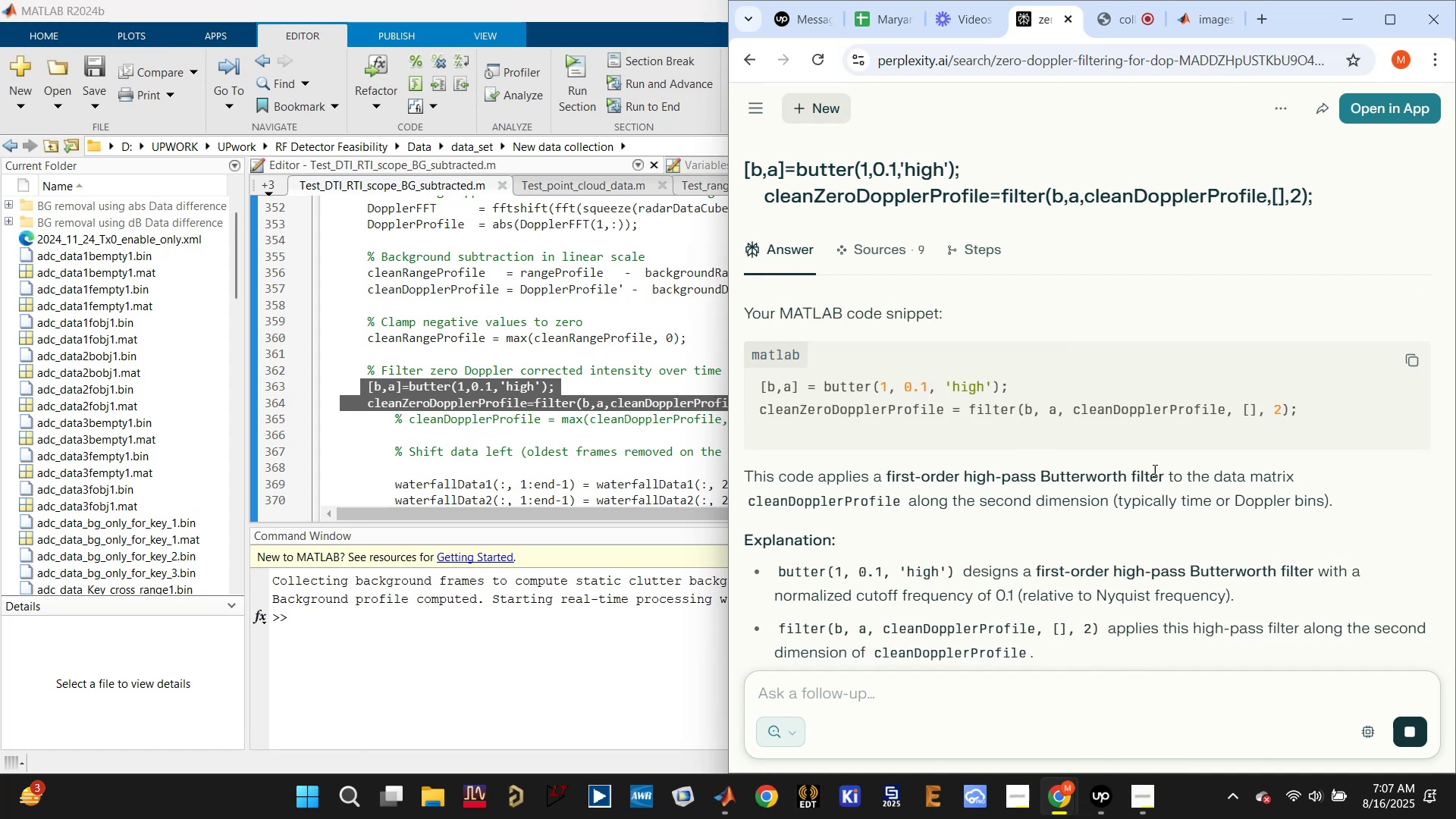 
left_click([679, 395])
 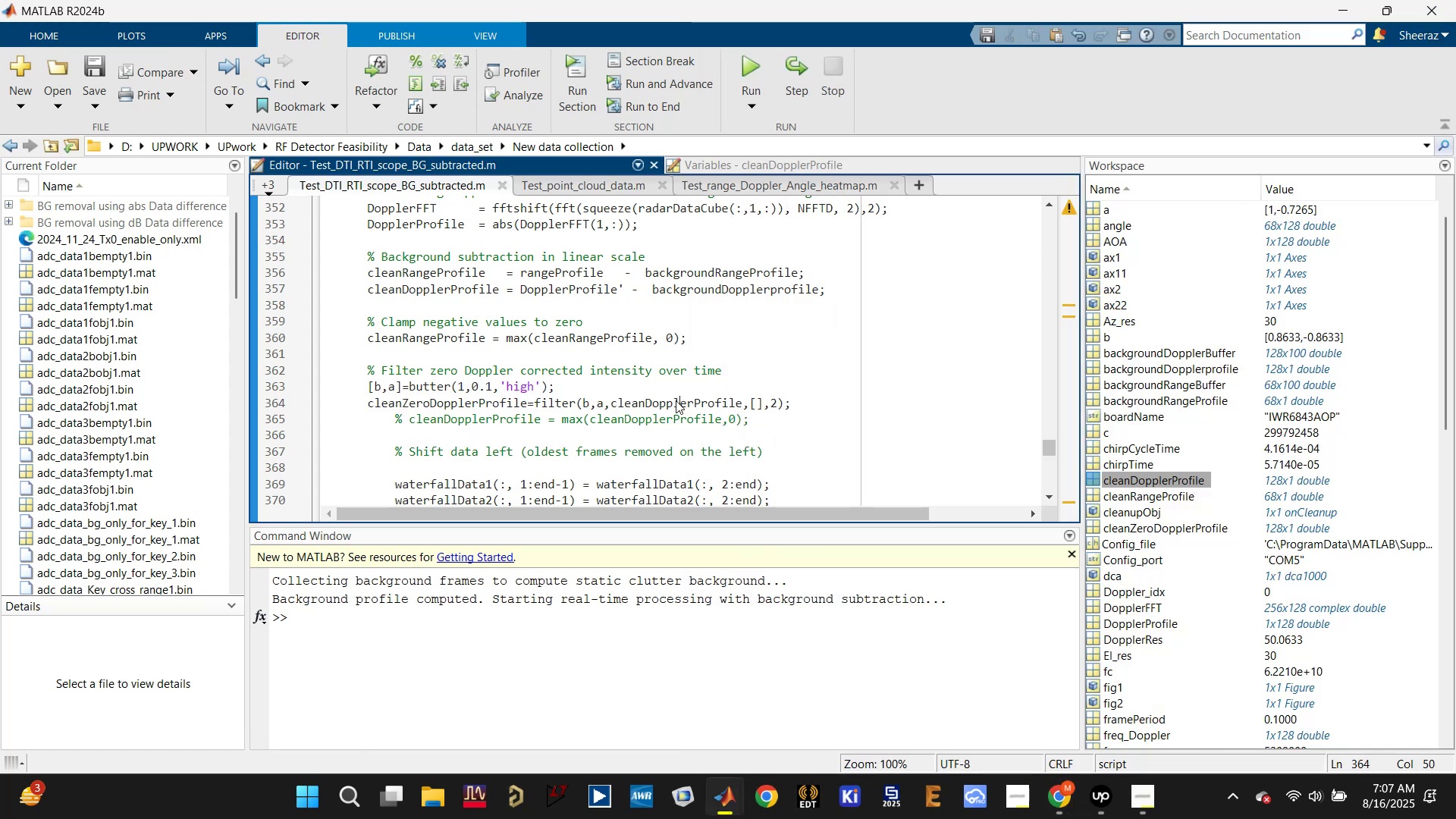 
left_click([676, 400])
 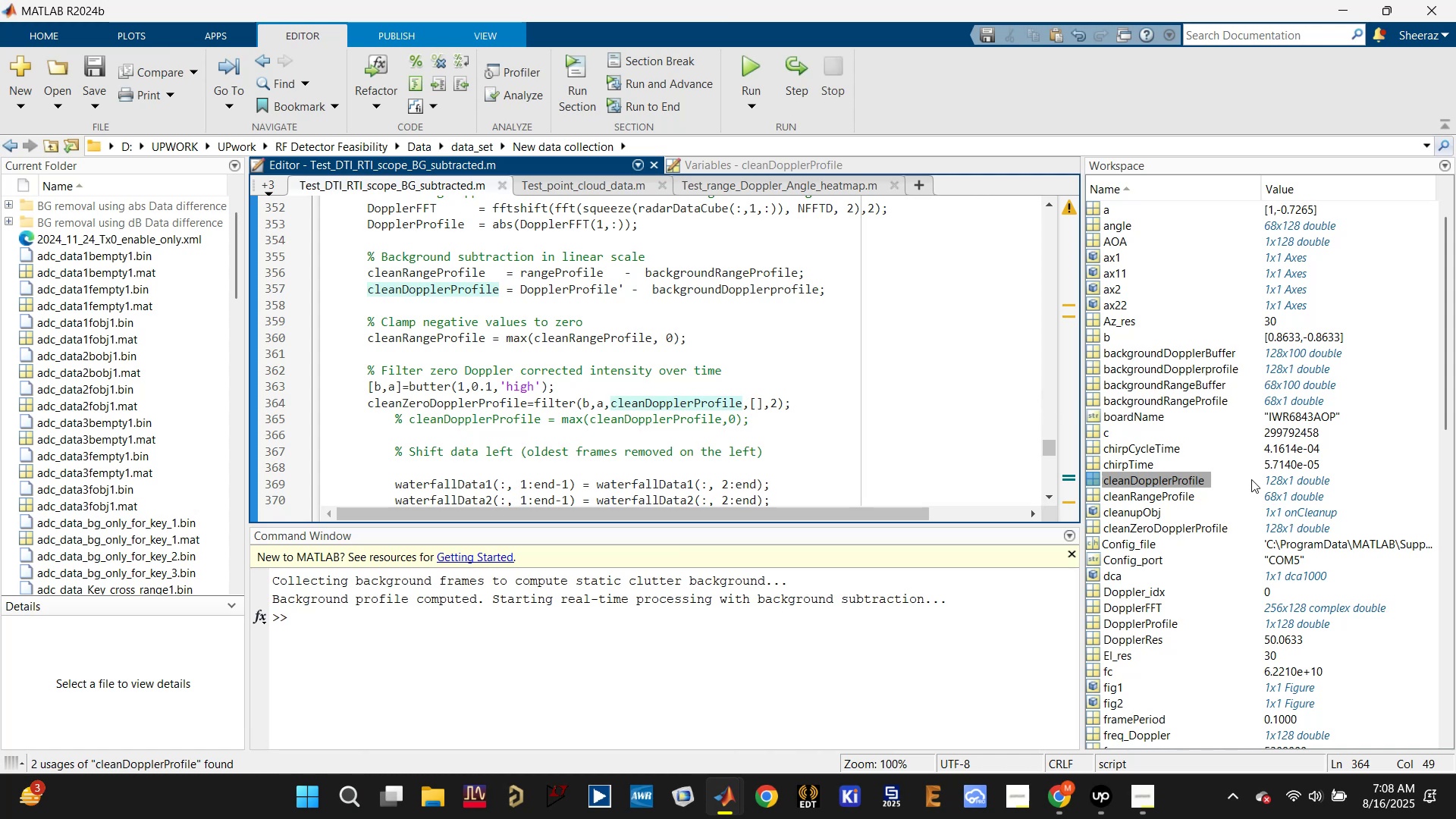 
wait(6.12)
 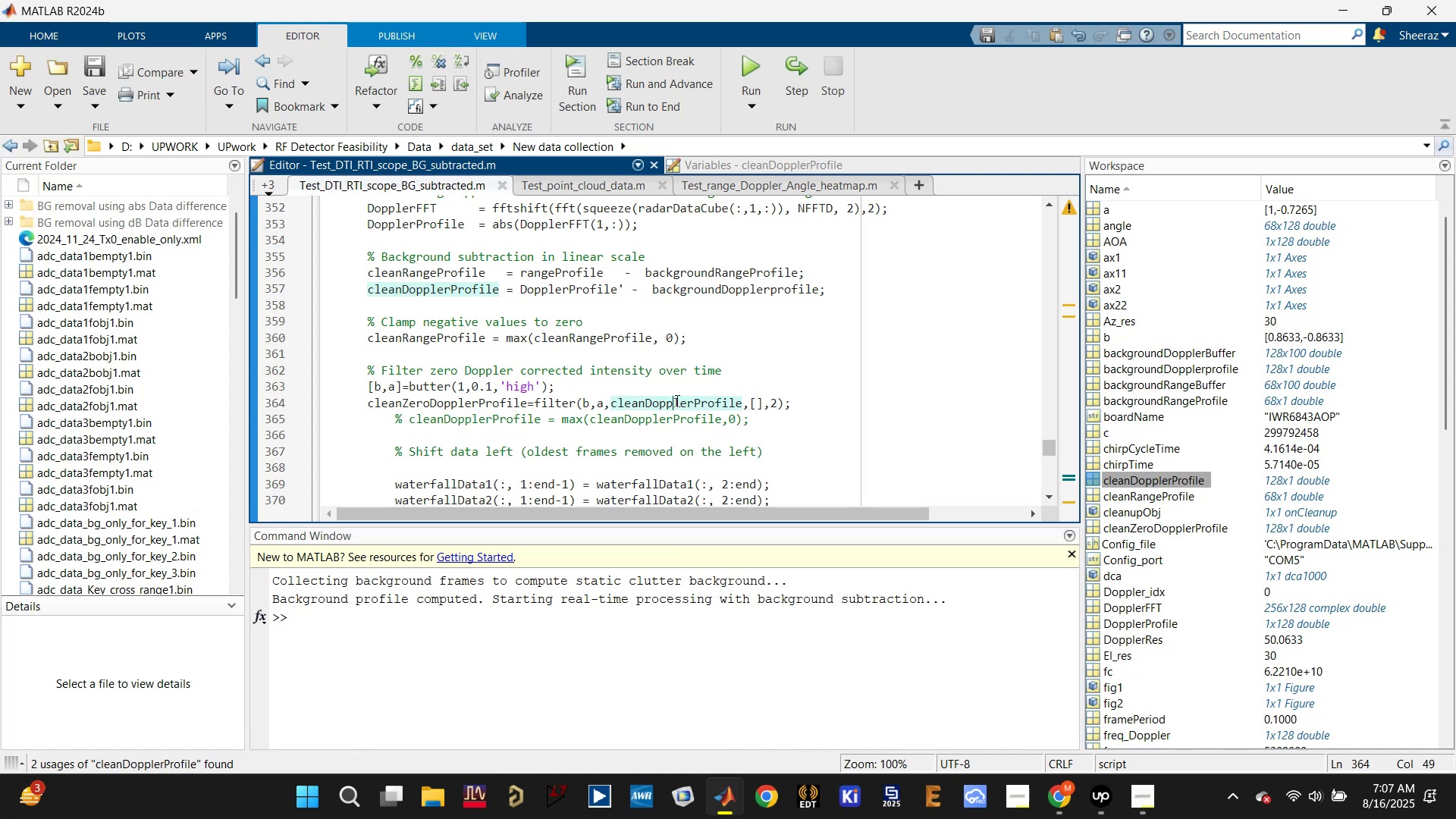 
left_click_drag(start_coordinate=[778, 406], to_coordinate=[773, 406])
 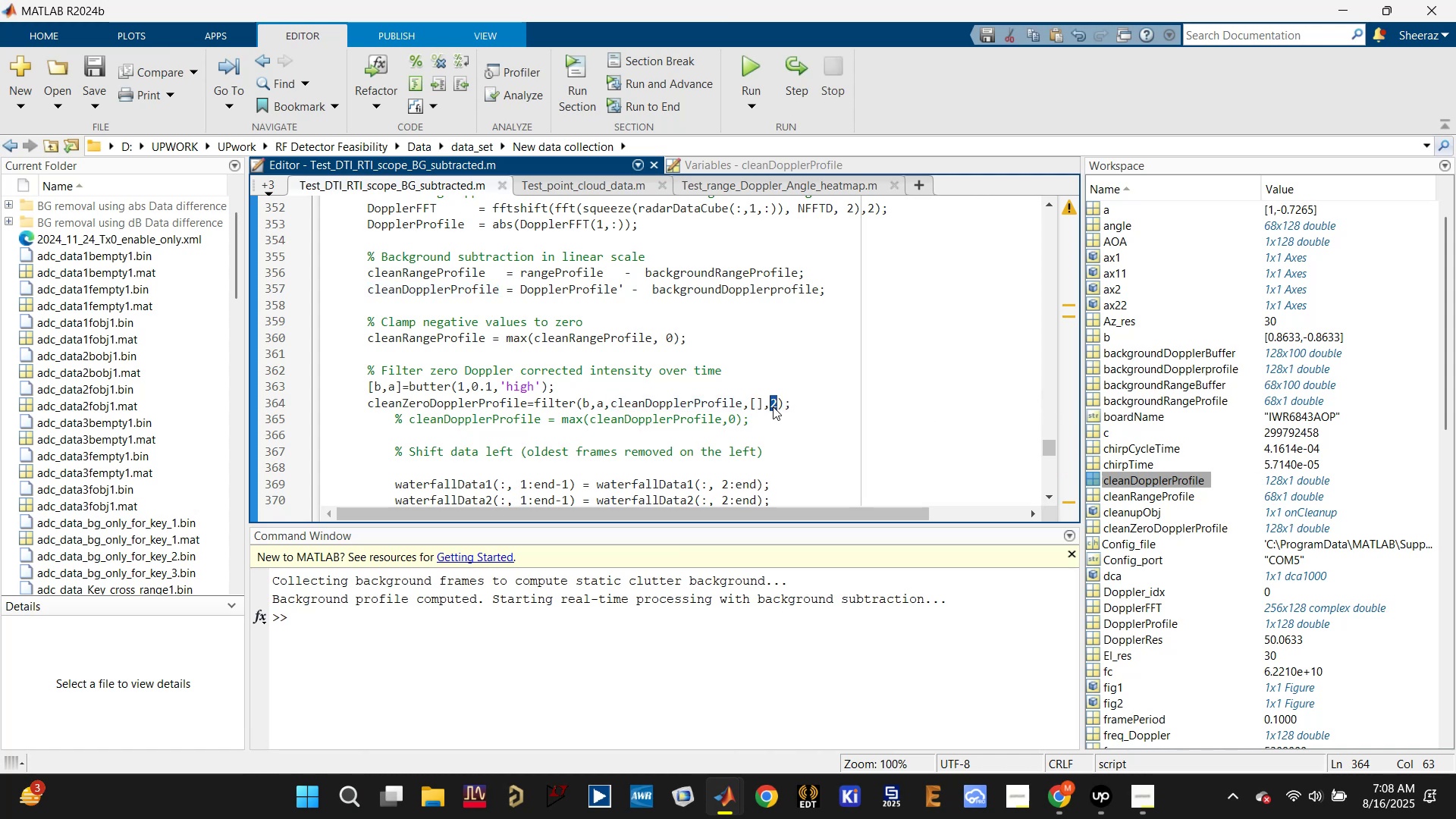 
key(1)
 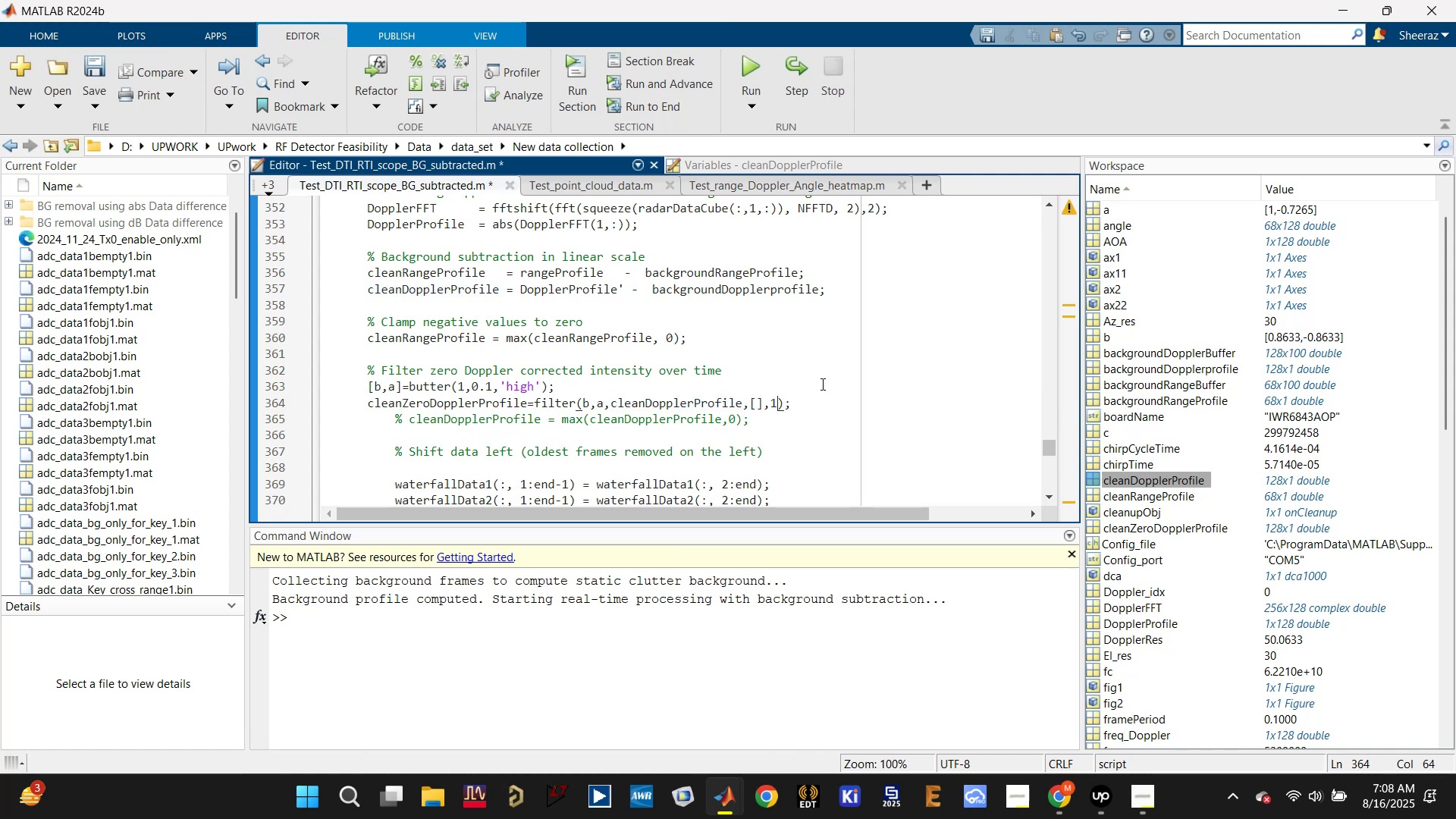 
left_click([821, 398])
 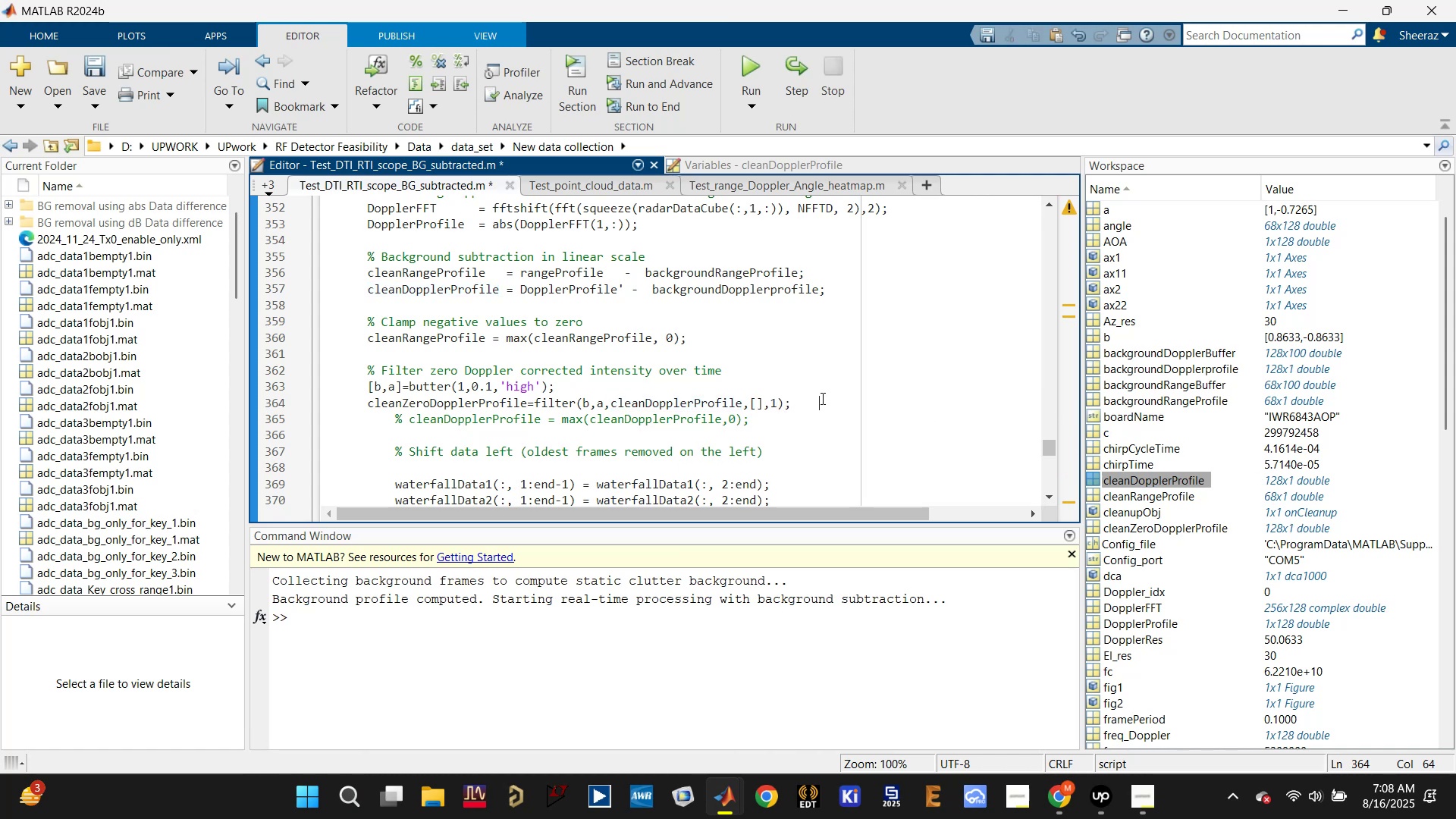 
key(Control+S)
 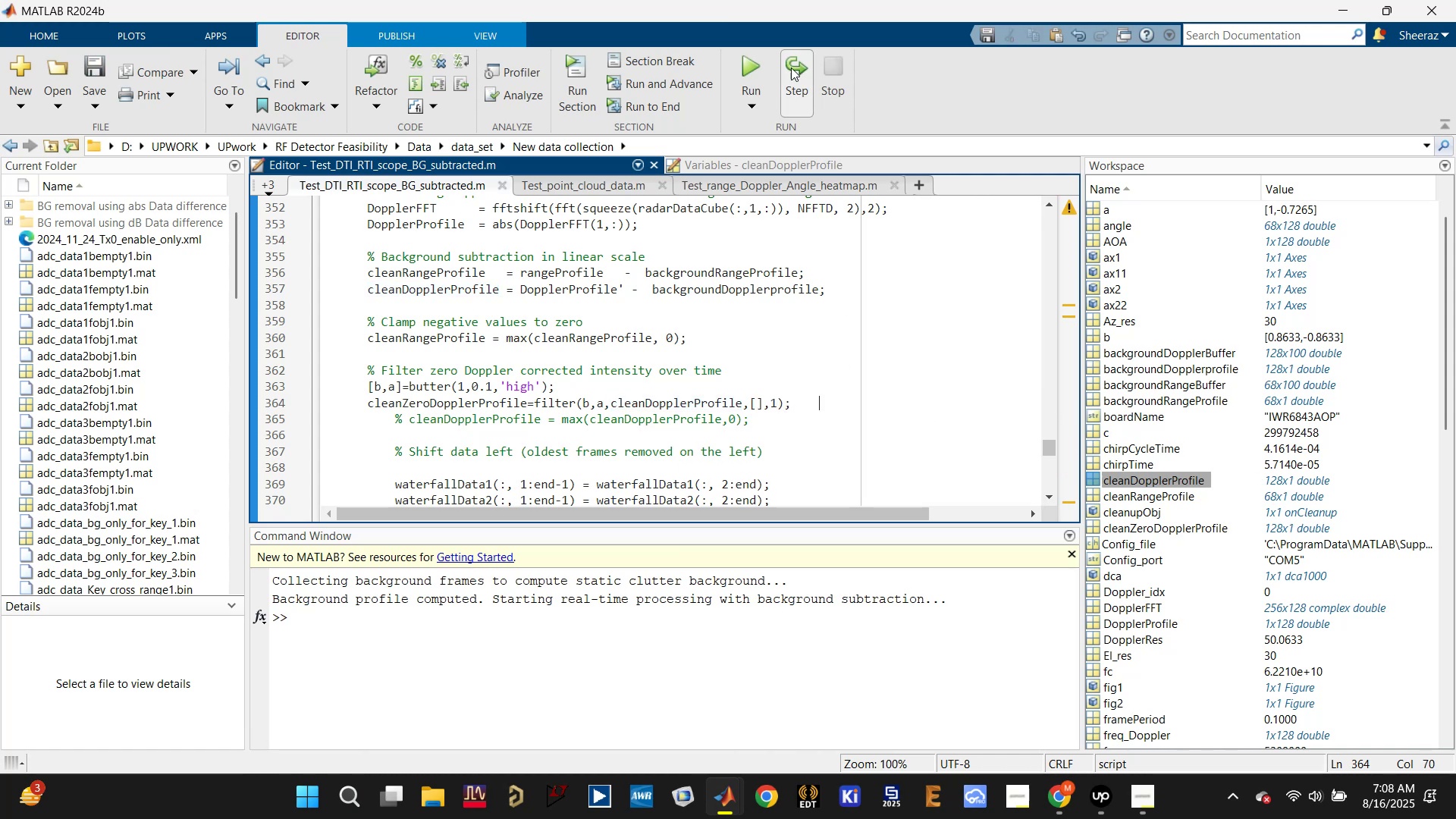 
left_click([745, 57])
 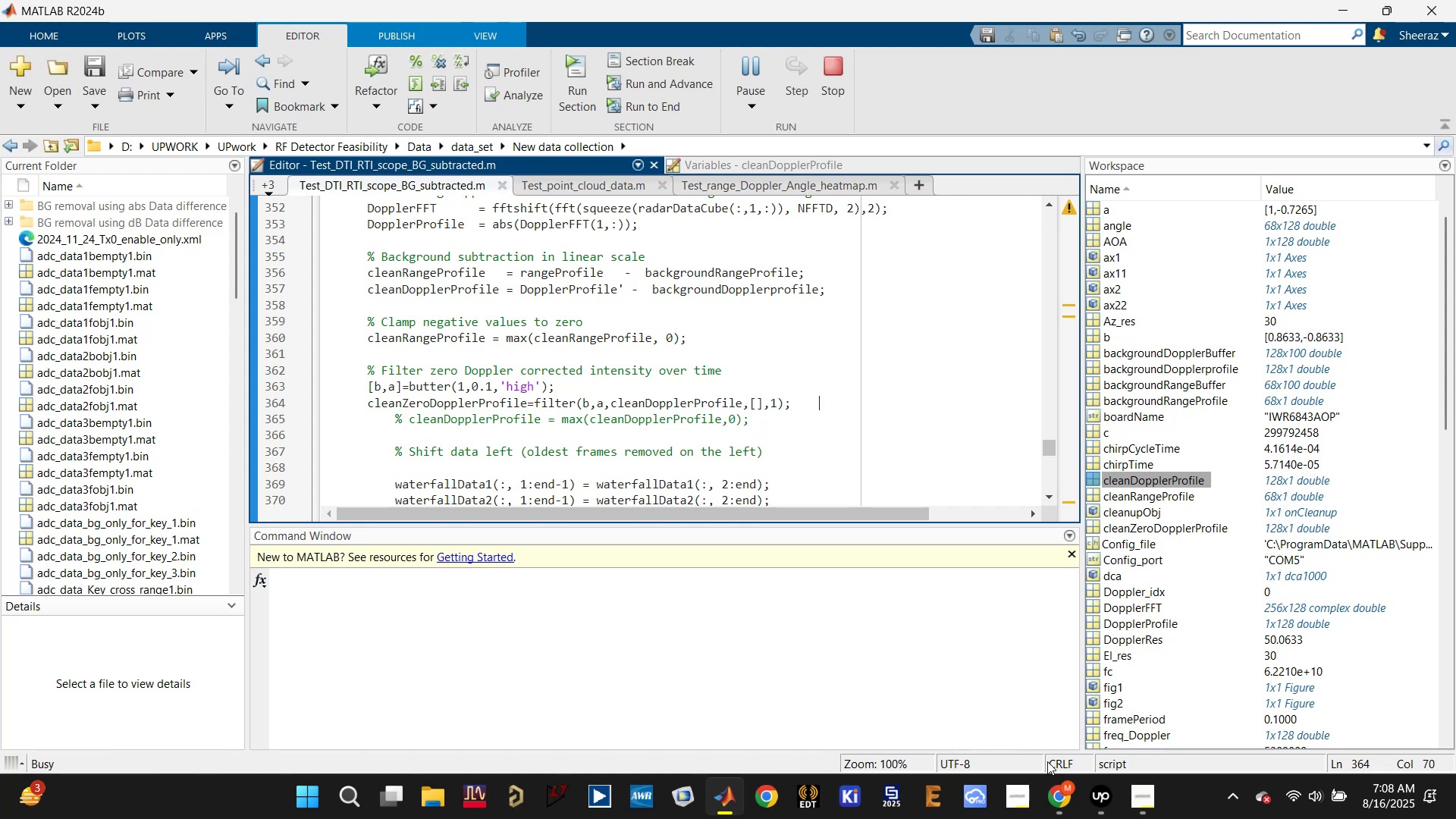 
wait(5.09)
 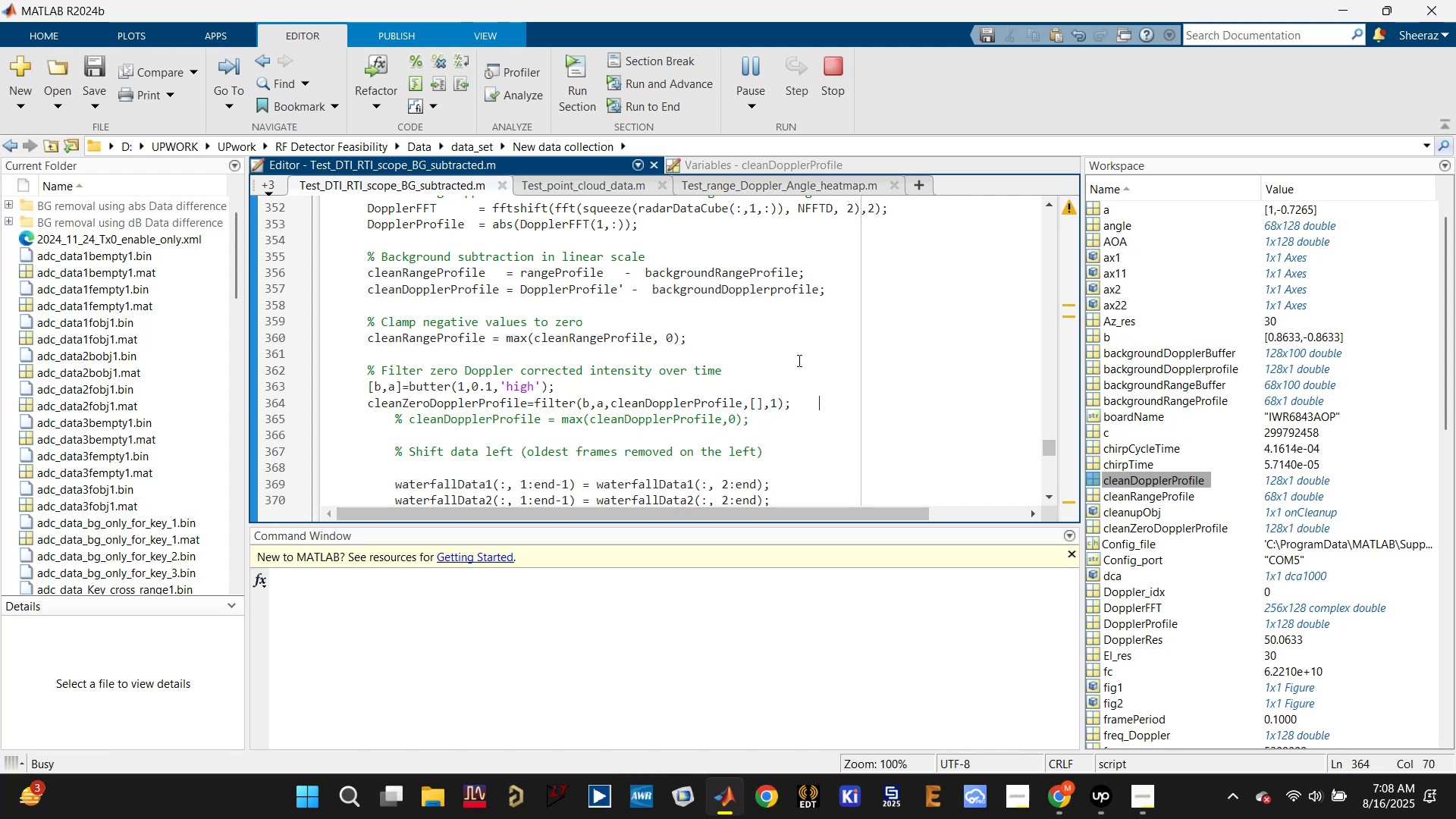 
left_click([974, 714])
 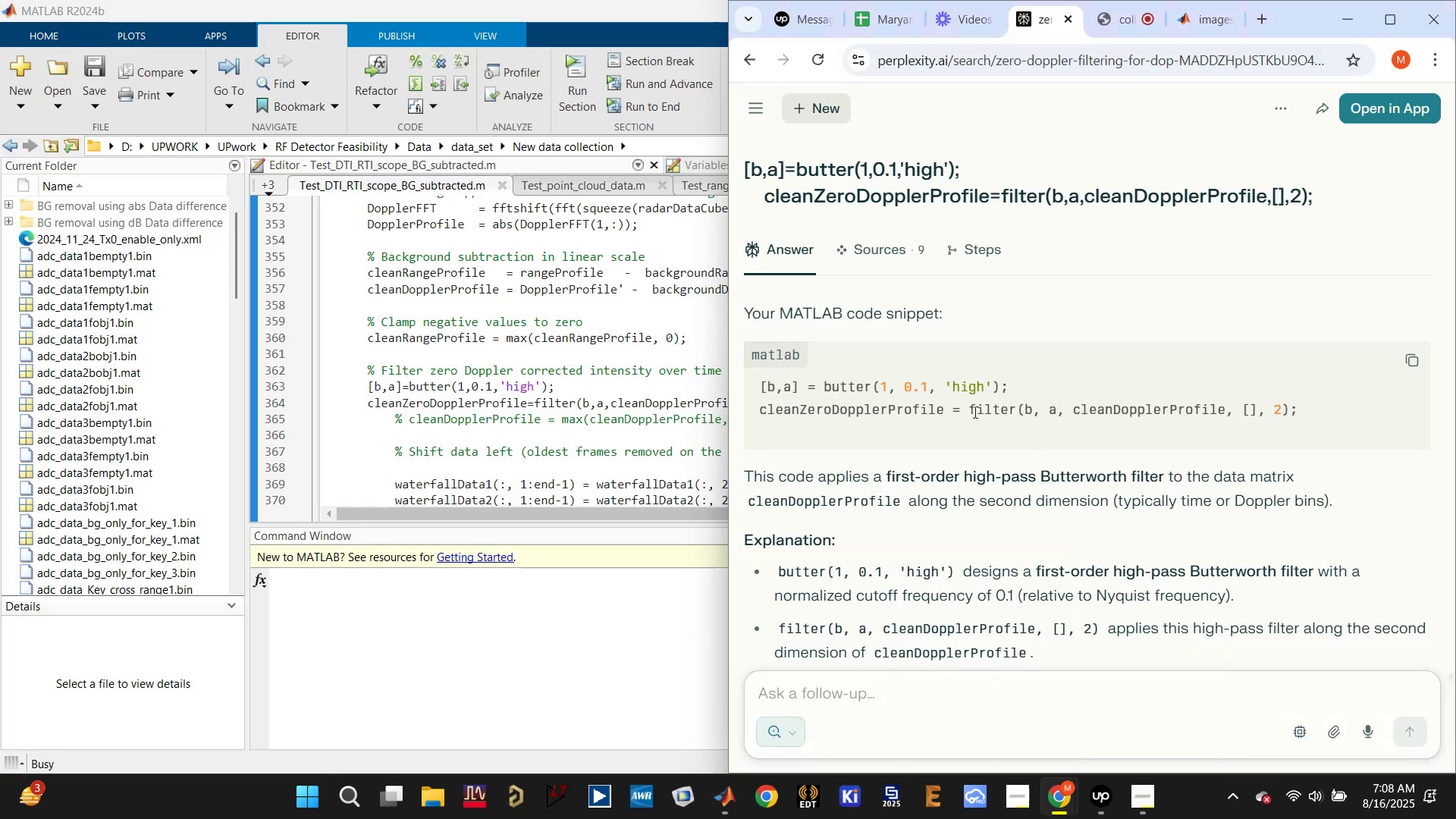 
wait(6.53)
 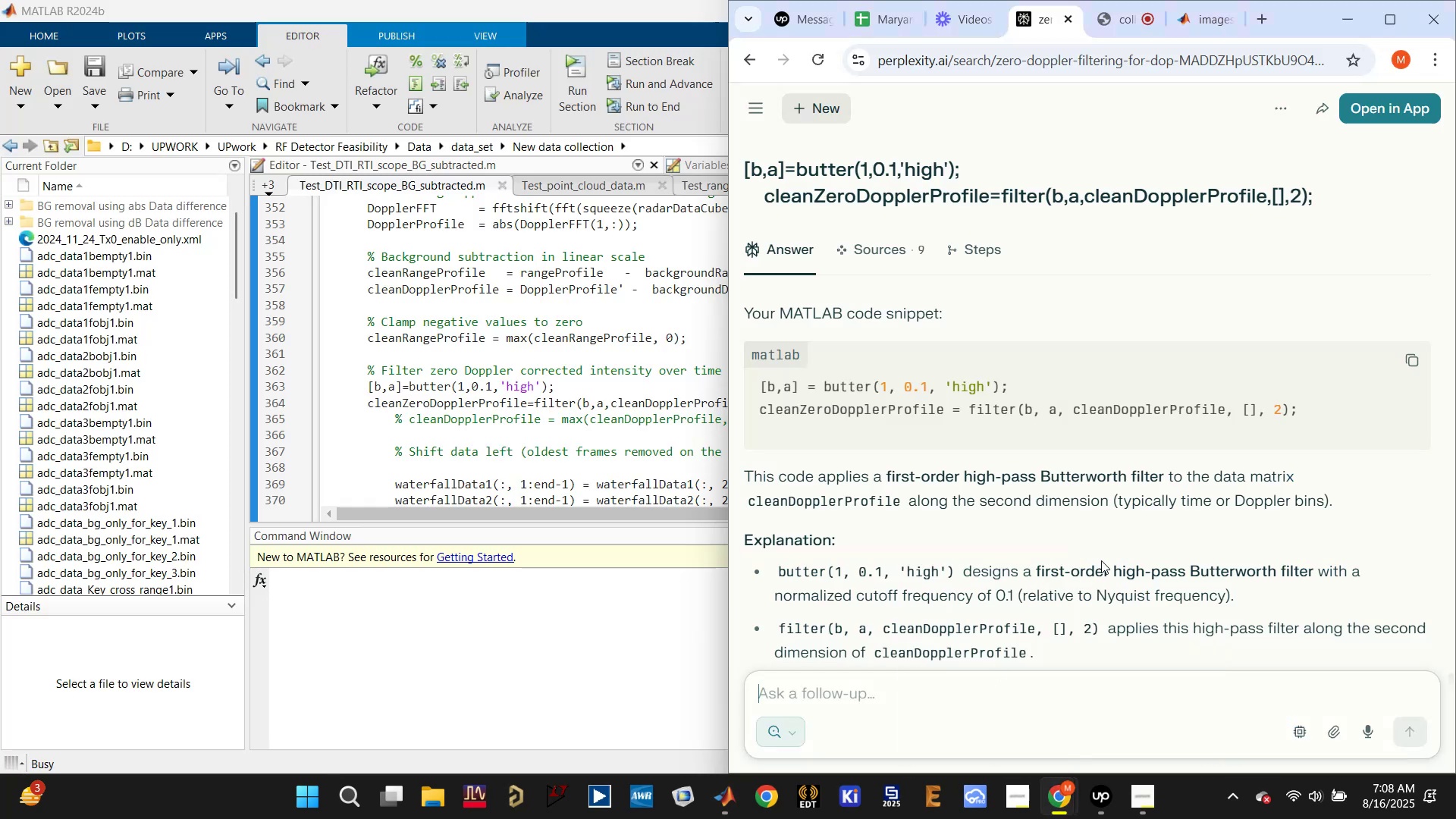 
scroll: coordinate [987, 426], scroll_direction: down, amount: 2.0
 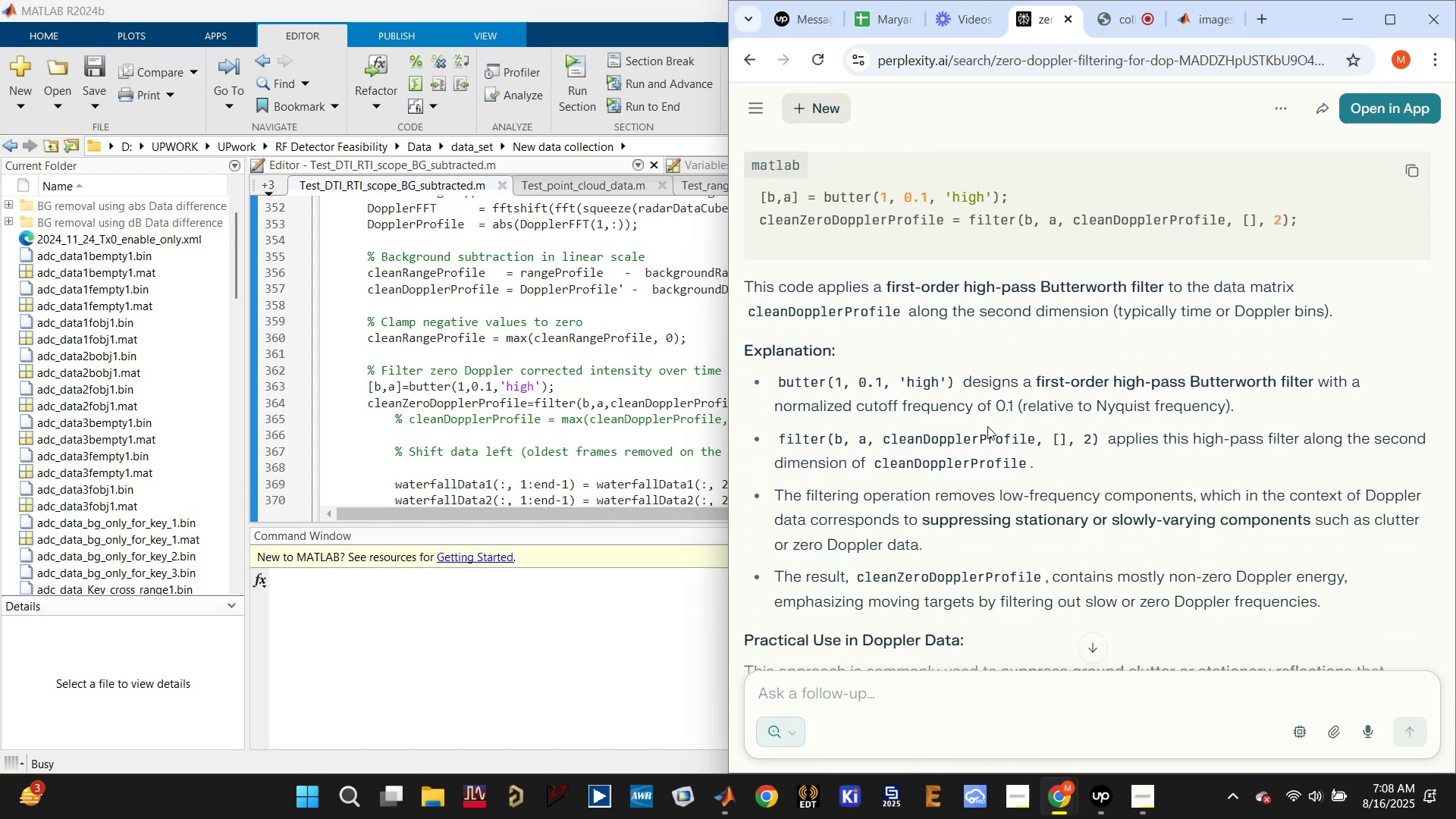 
wait(9.96)
 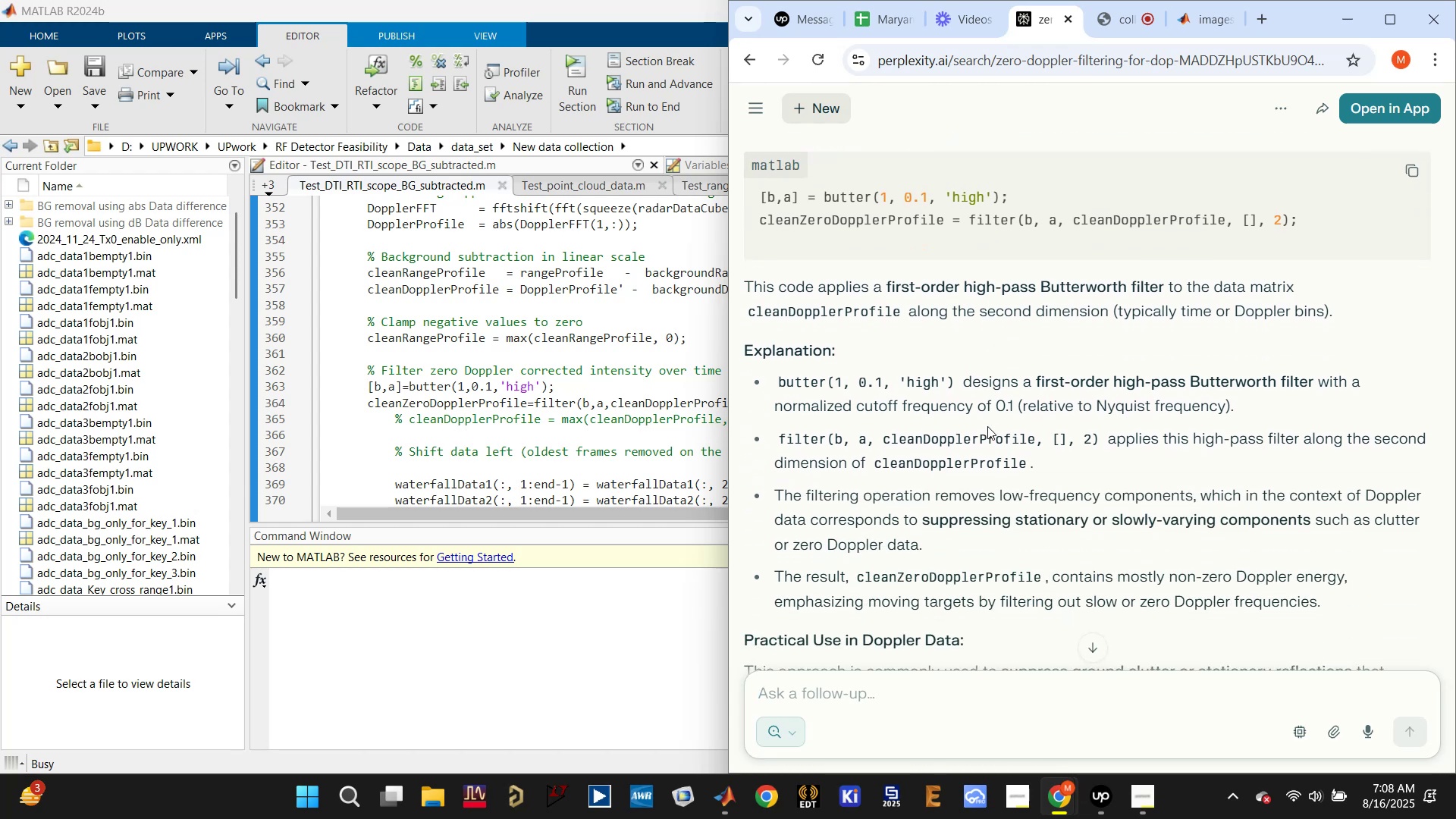 
scroll: coordinate [987, 426], scroll_direction: down, amount: 3.0
 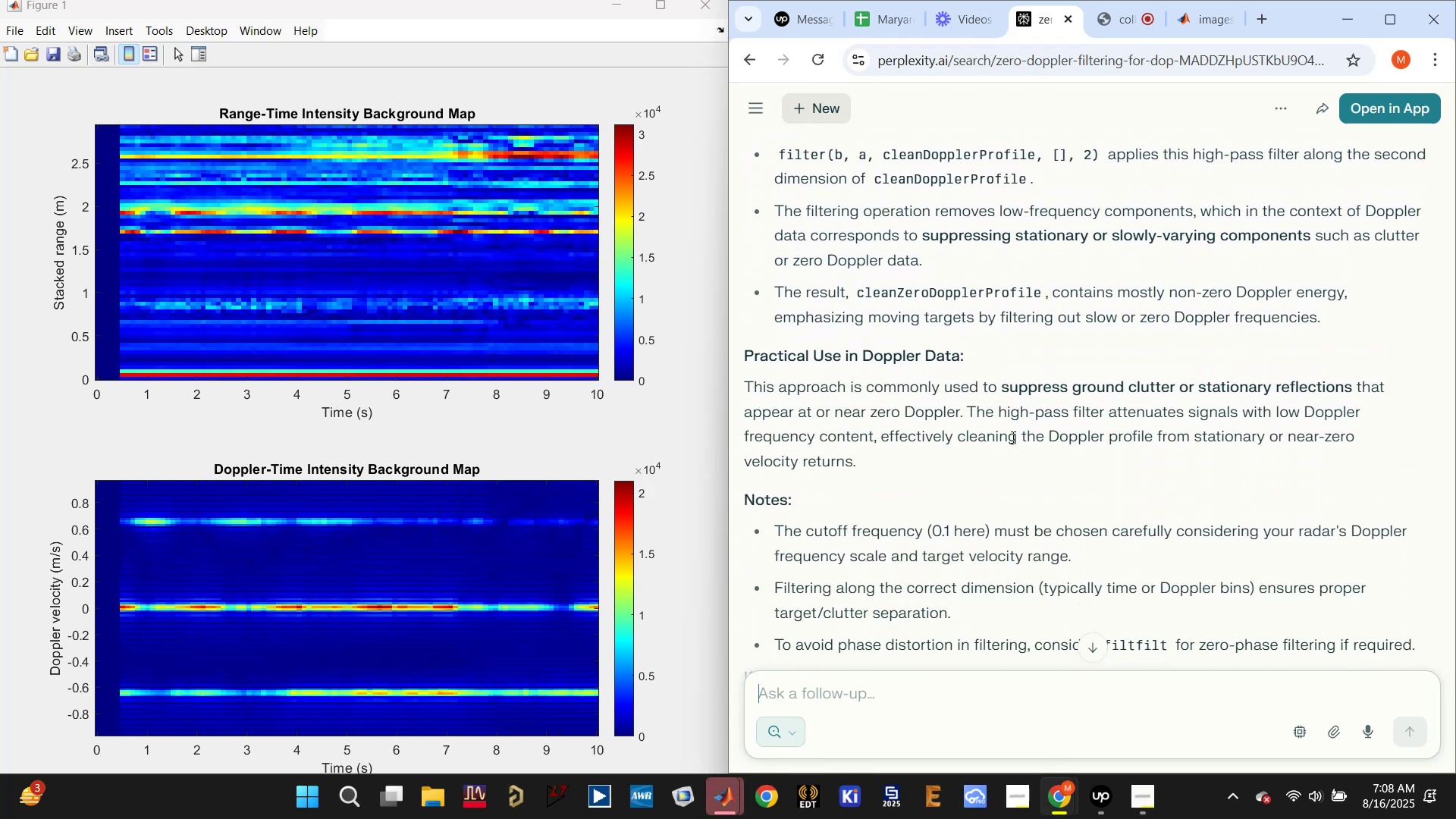 
wait(10.65)
 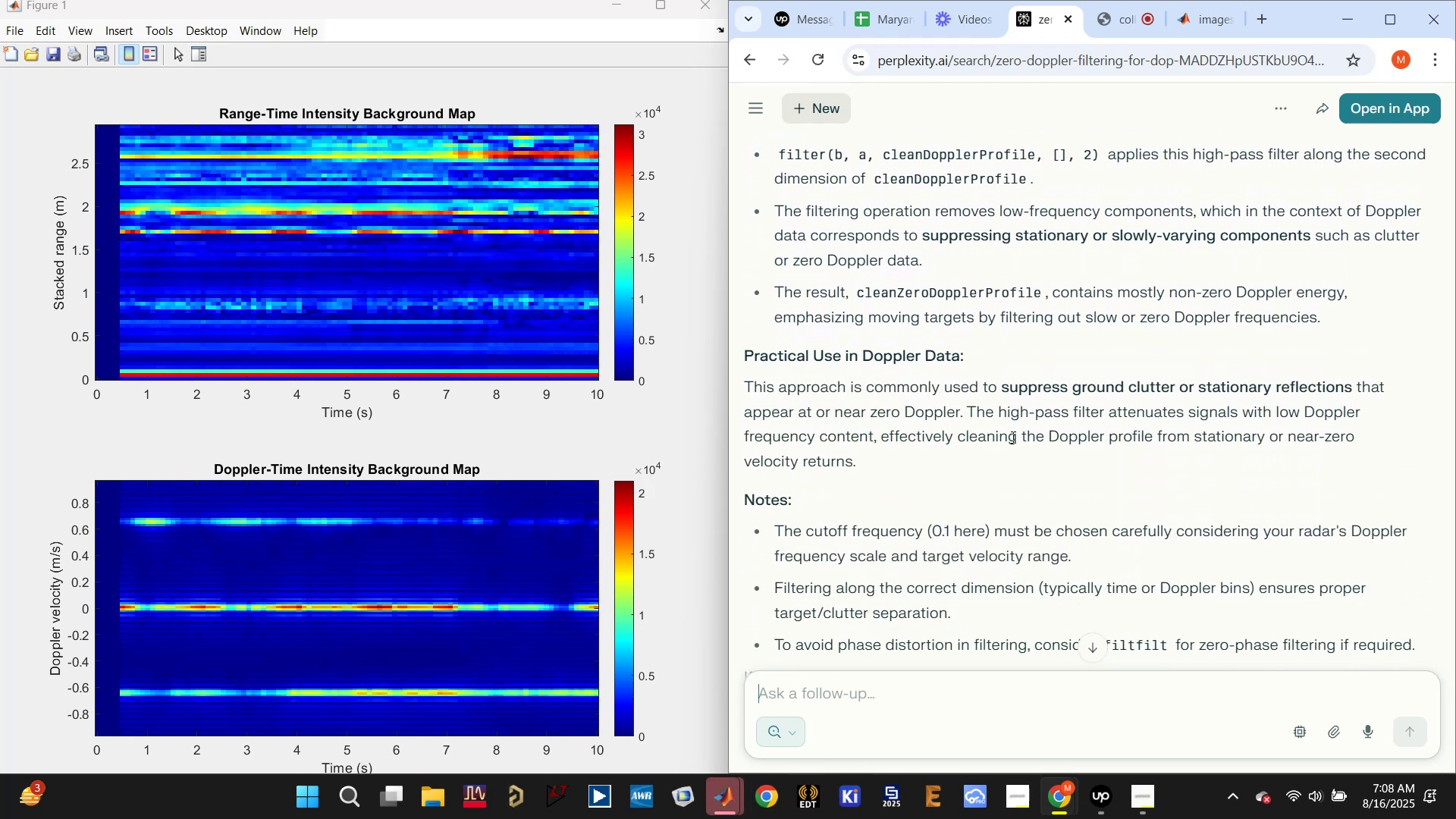 
left_click([1334, 11])
 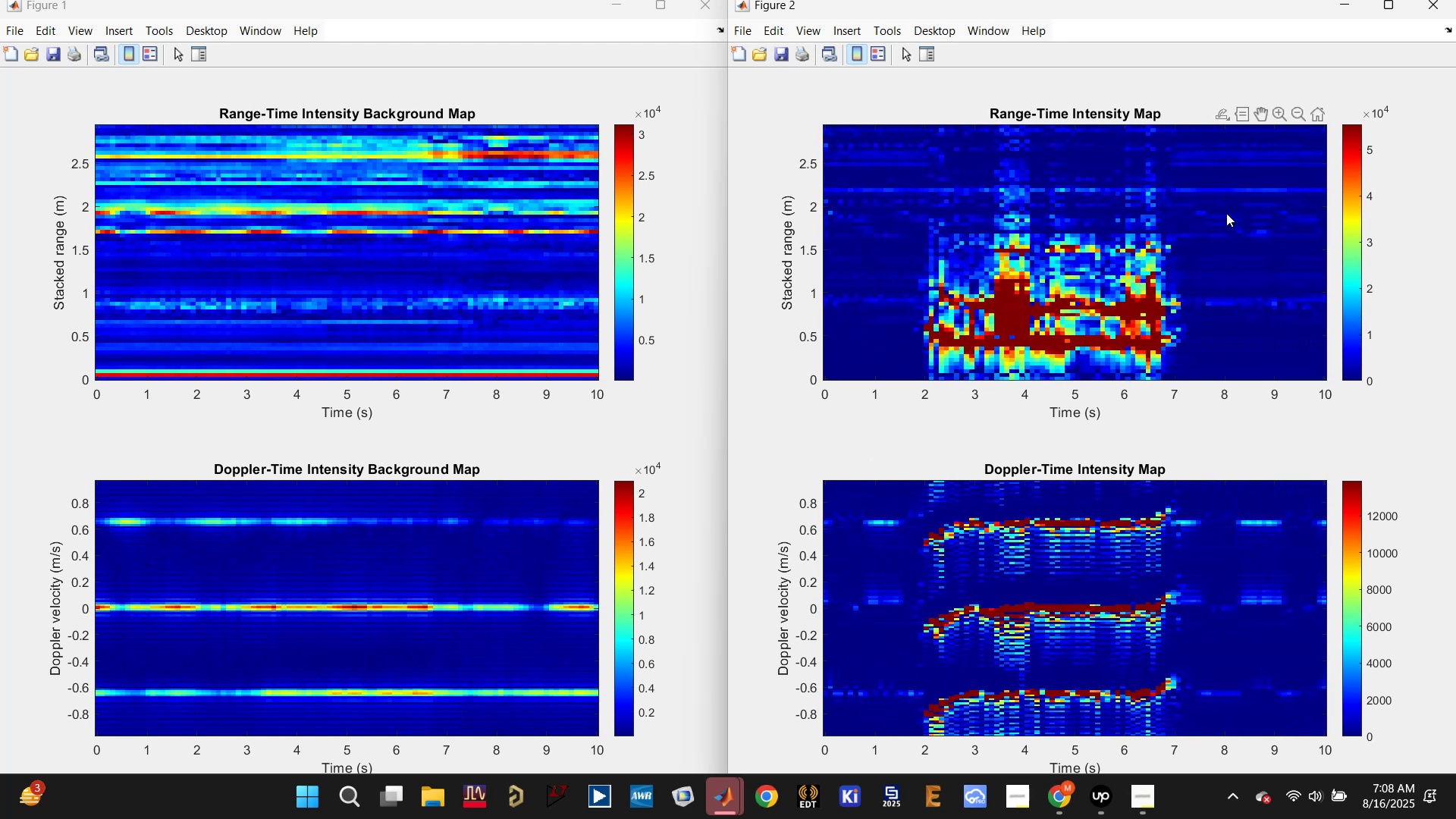 
wait(17.17)
 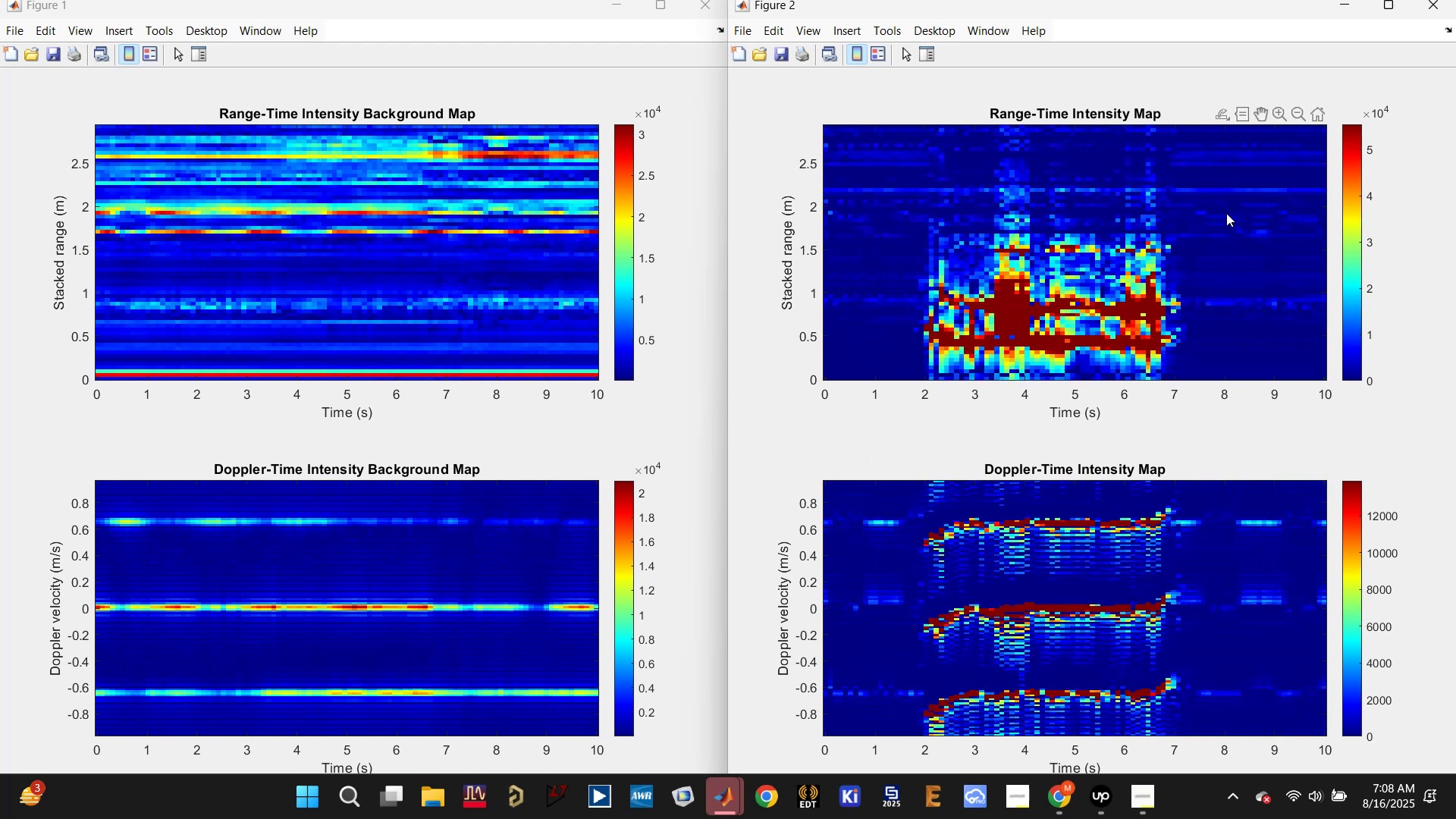 
mouse_move([1373, 4])
 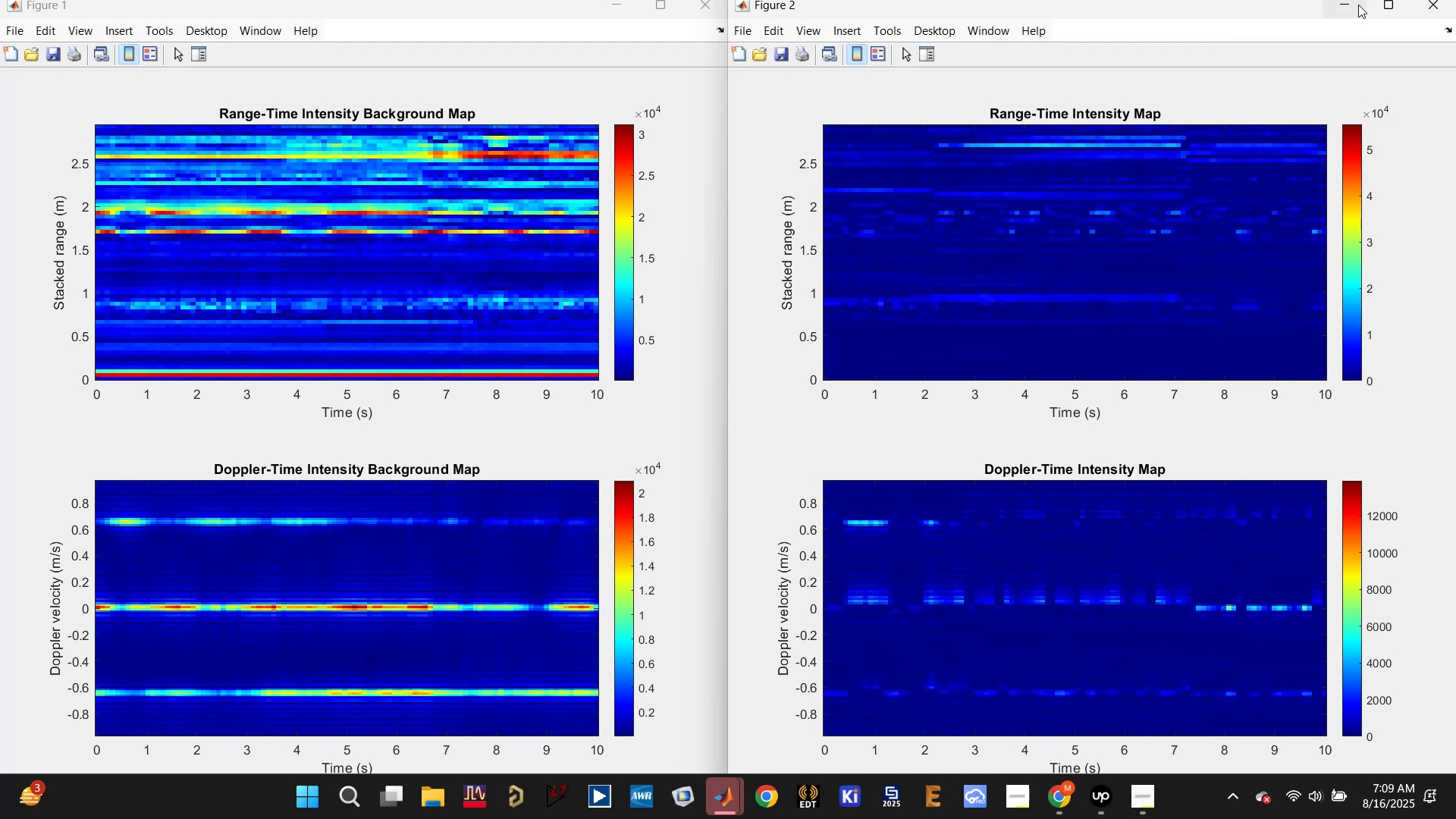 
left_click([1336, 5])
 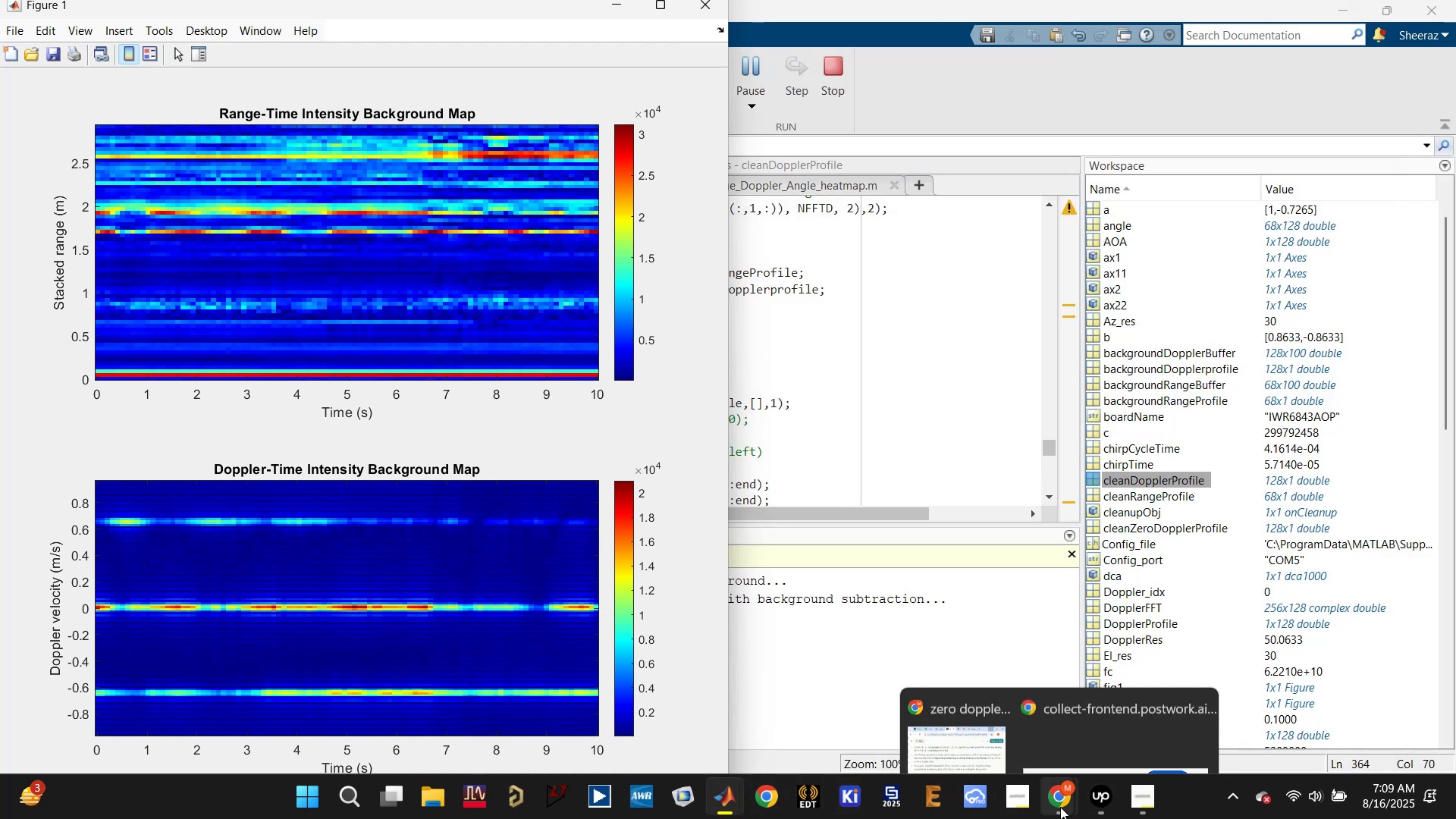 
left_click([958, 701])
 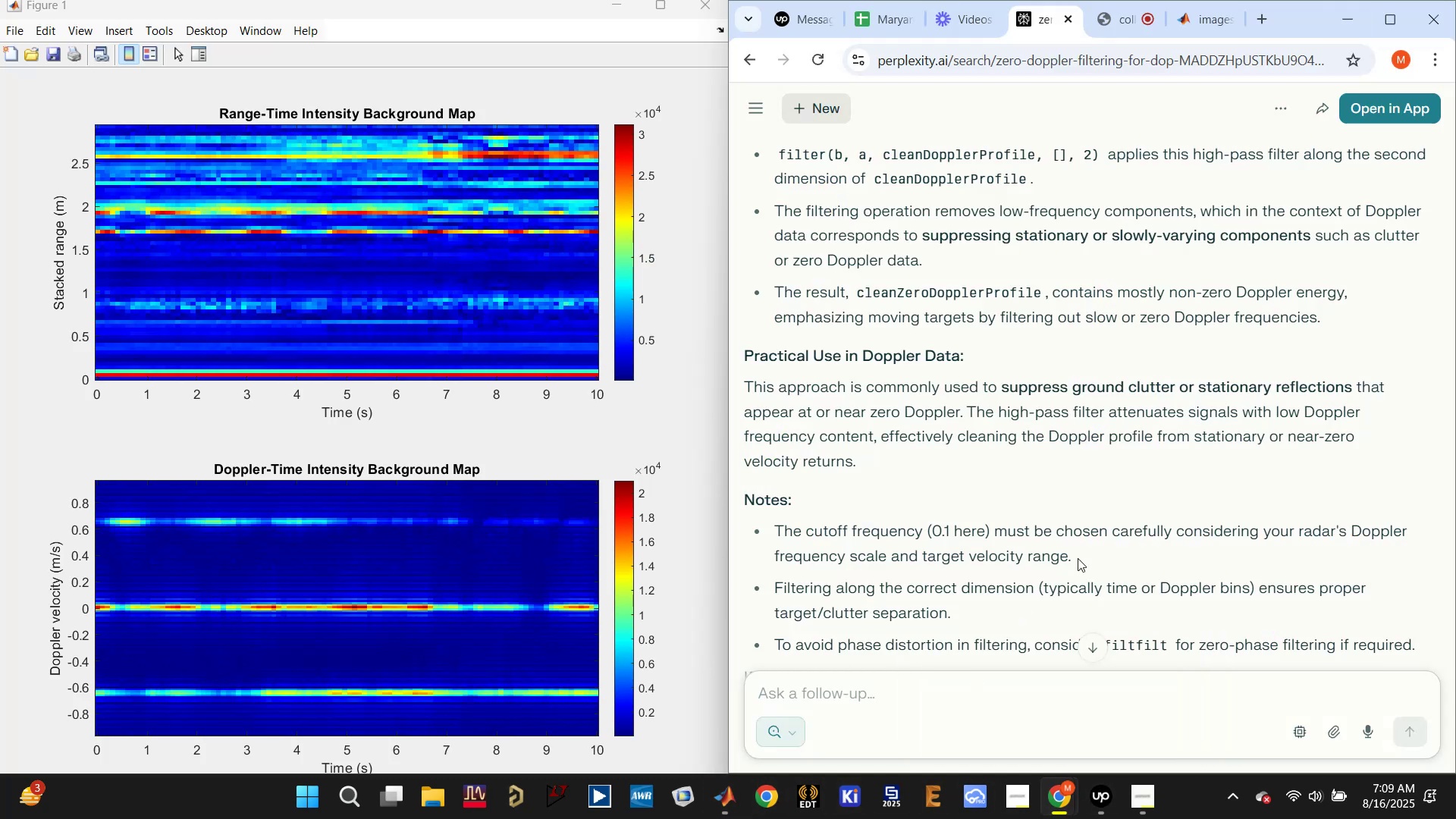 
scroll: coordinate [1082, 551], scroll_direction: down, amount: 2.0
 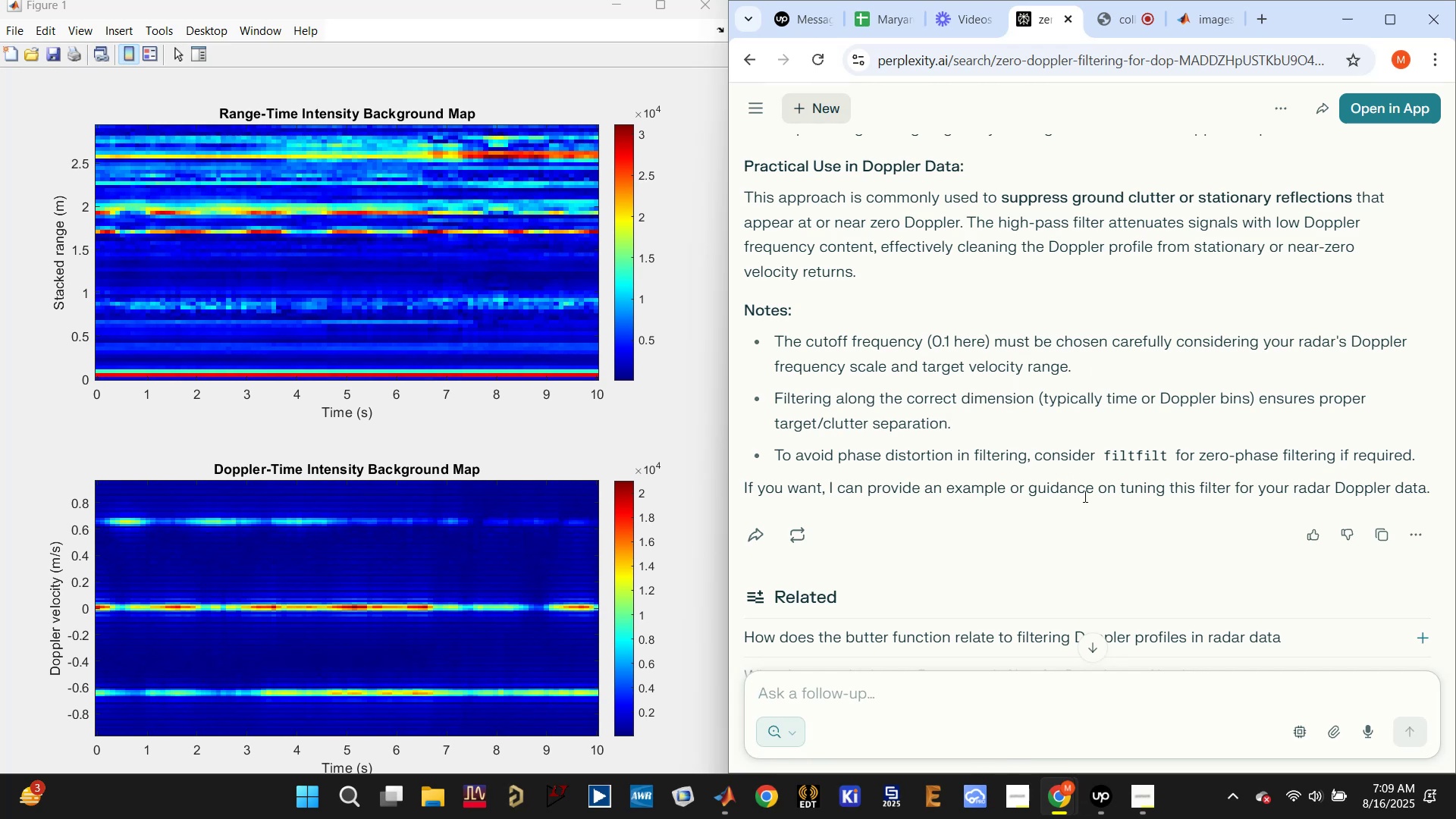 
wait(11.72)
 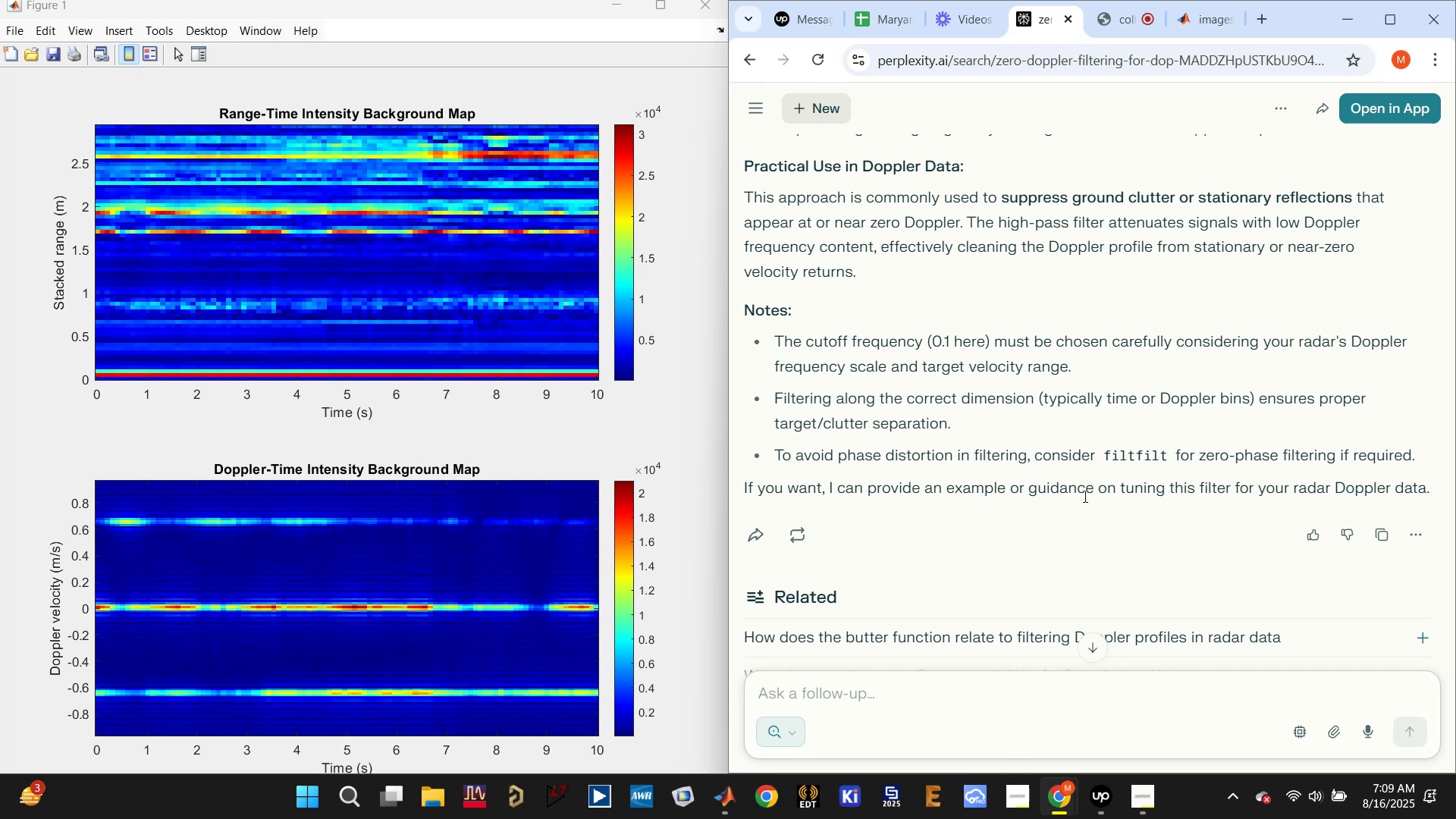 
scroll: coordinate [1093, 477], scroll_direction: down, amount: 2.0
 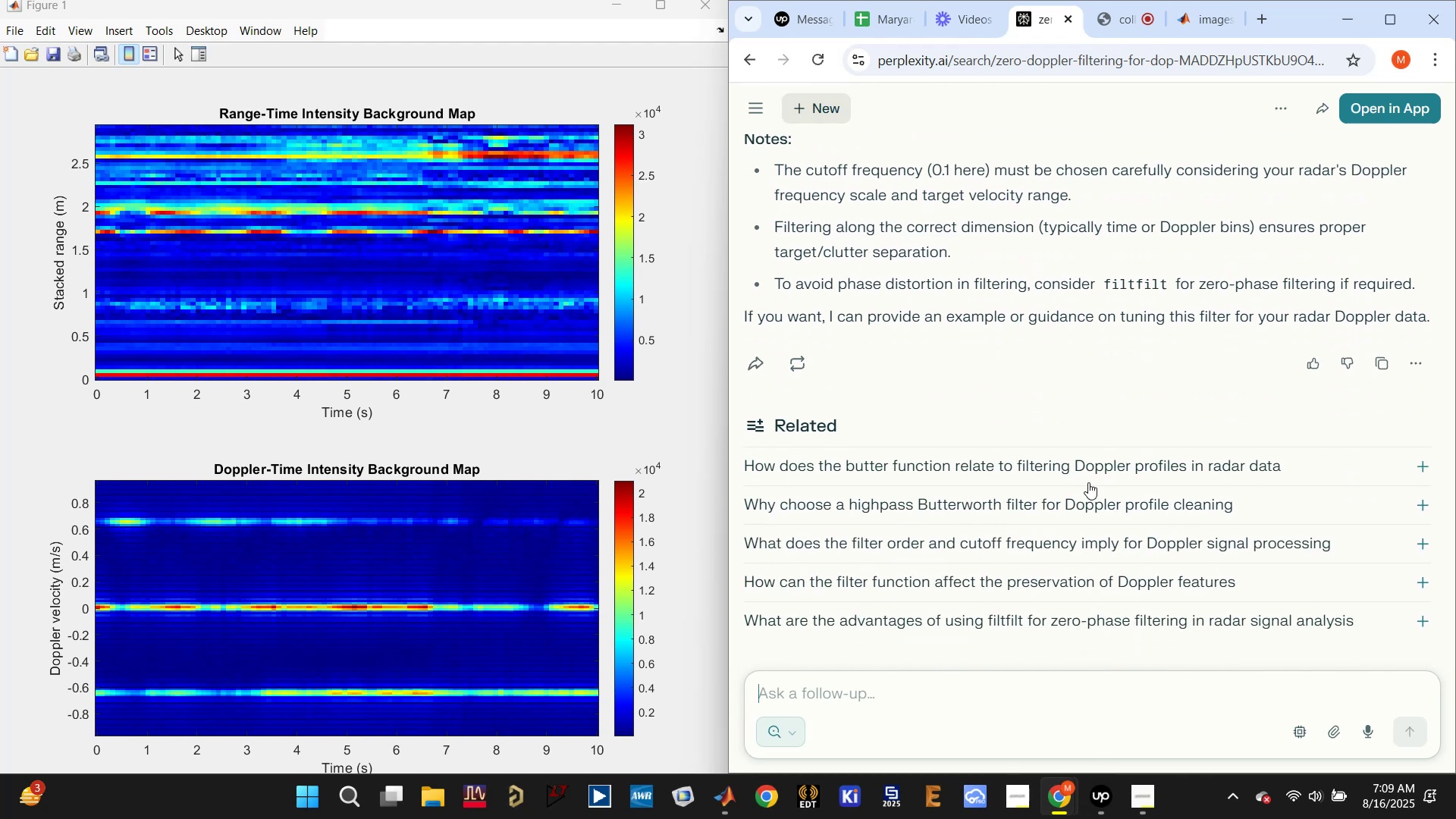 
left_click([902, 698])
 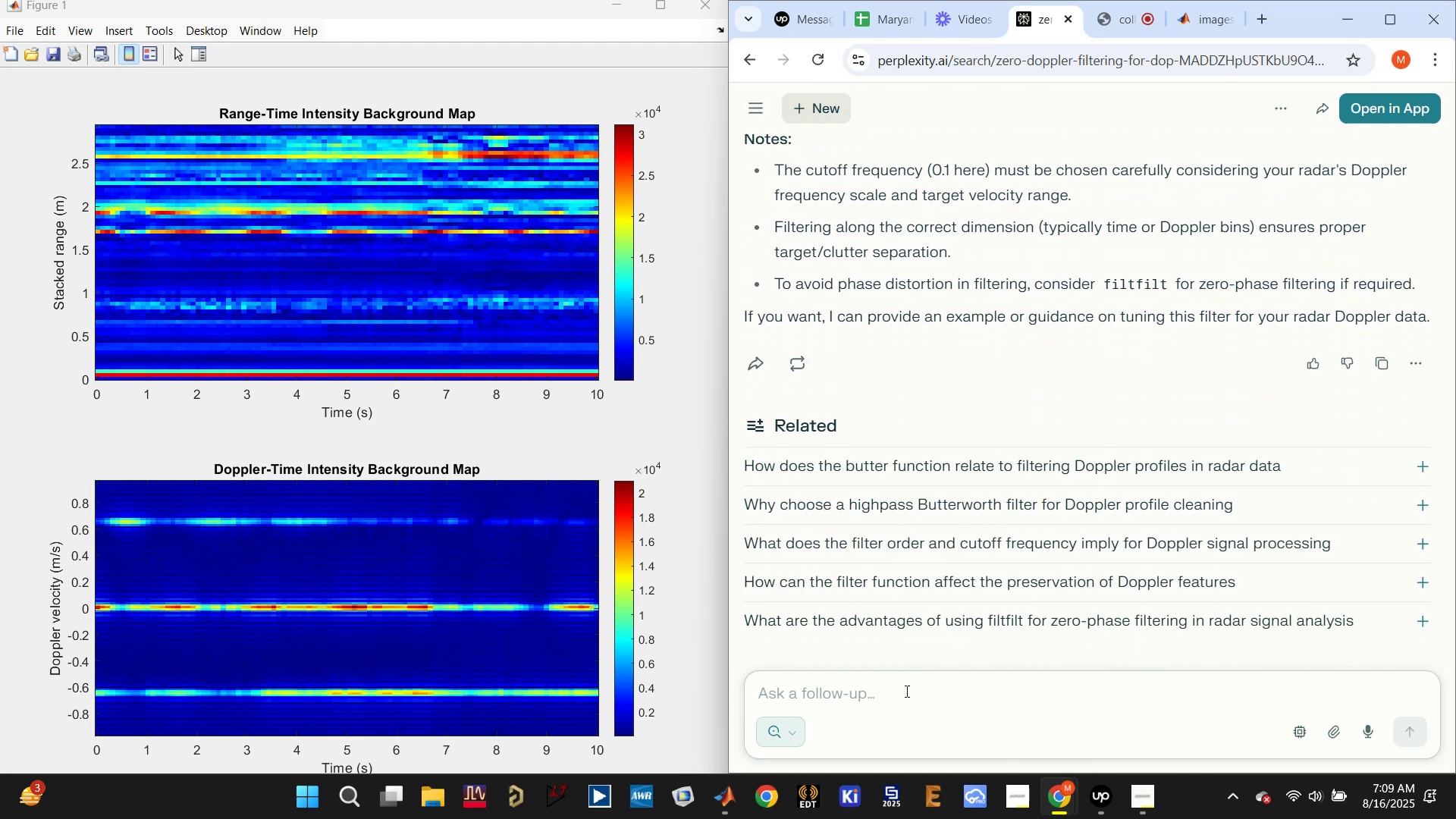 
type(even using the filter operation I see three rep)
key(Backspace)
type(sponse )
key(Backspace)
type(s in d)
key(Backspace)
type(DTI profile whne)
key(Backspace)
key(Backspace)
type(en a static target is present)
 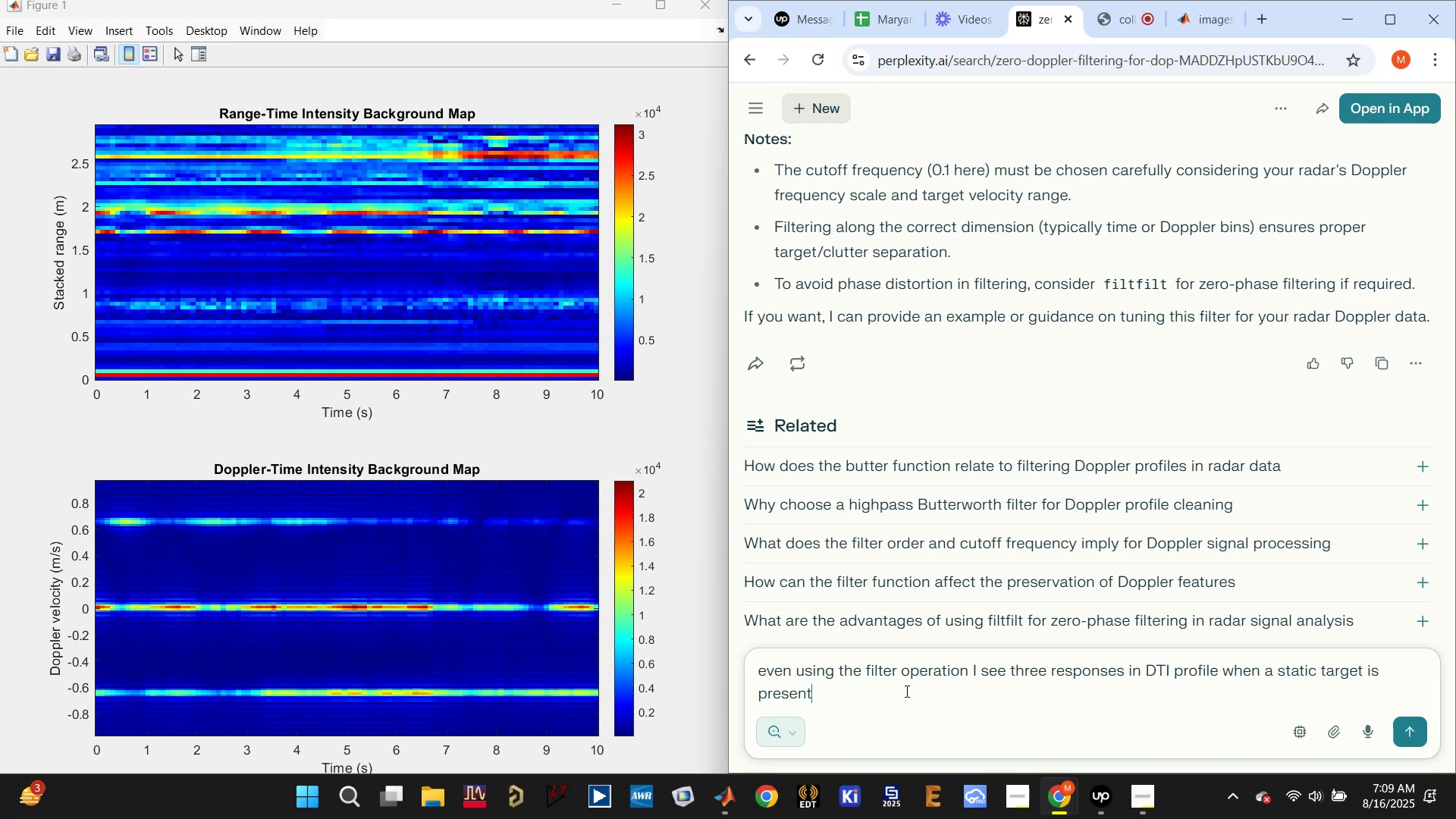 
 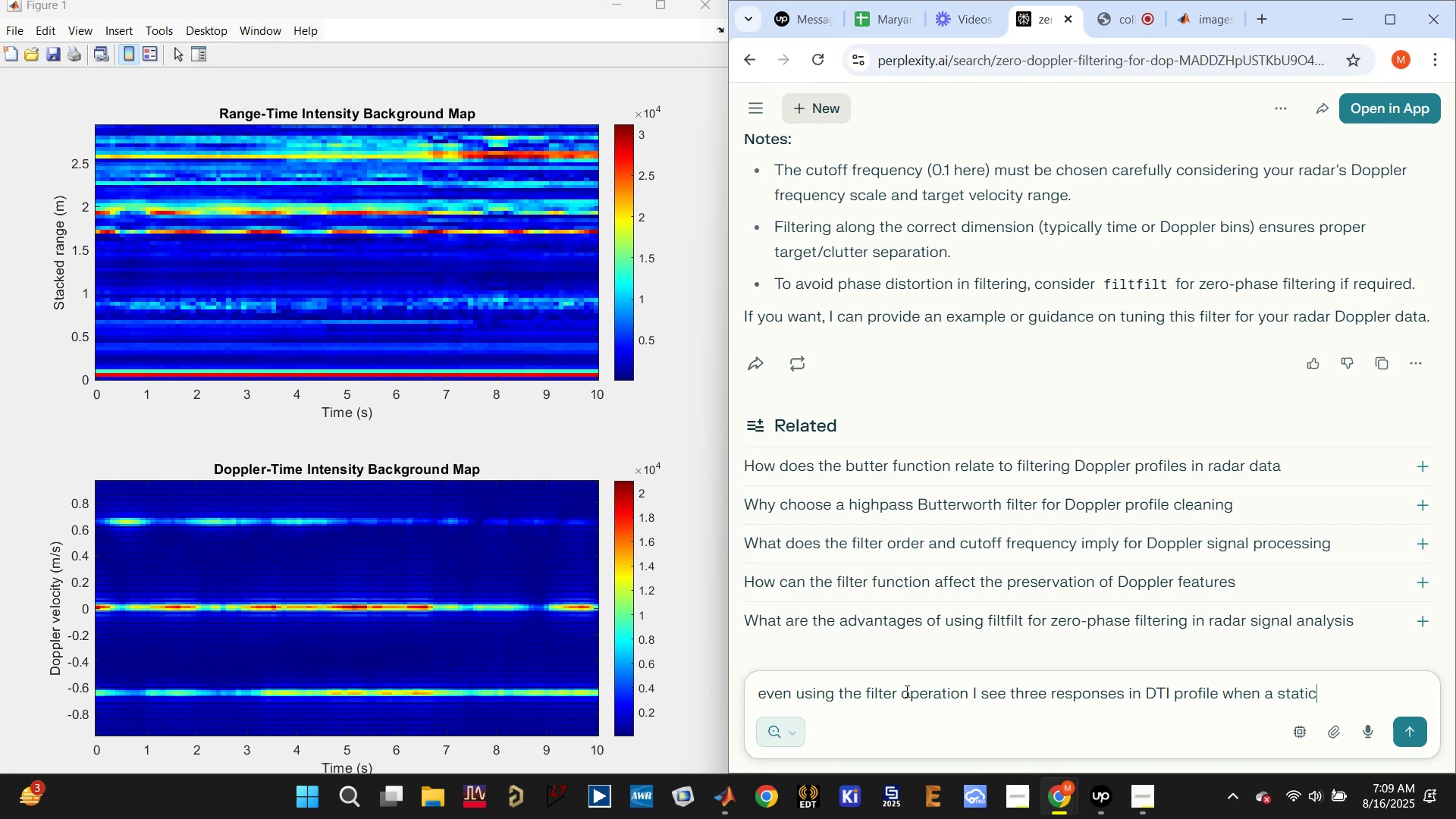 
key(Enter)
 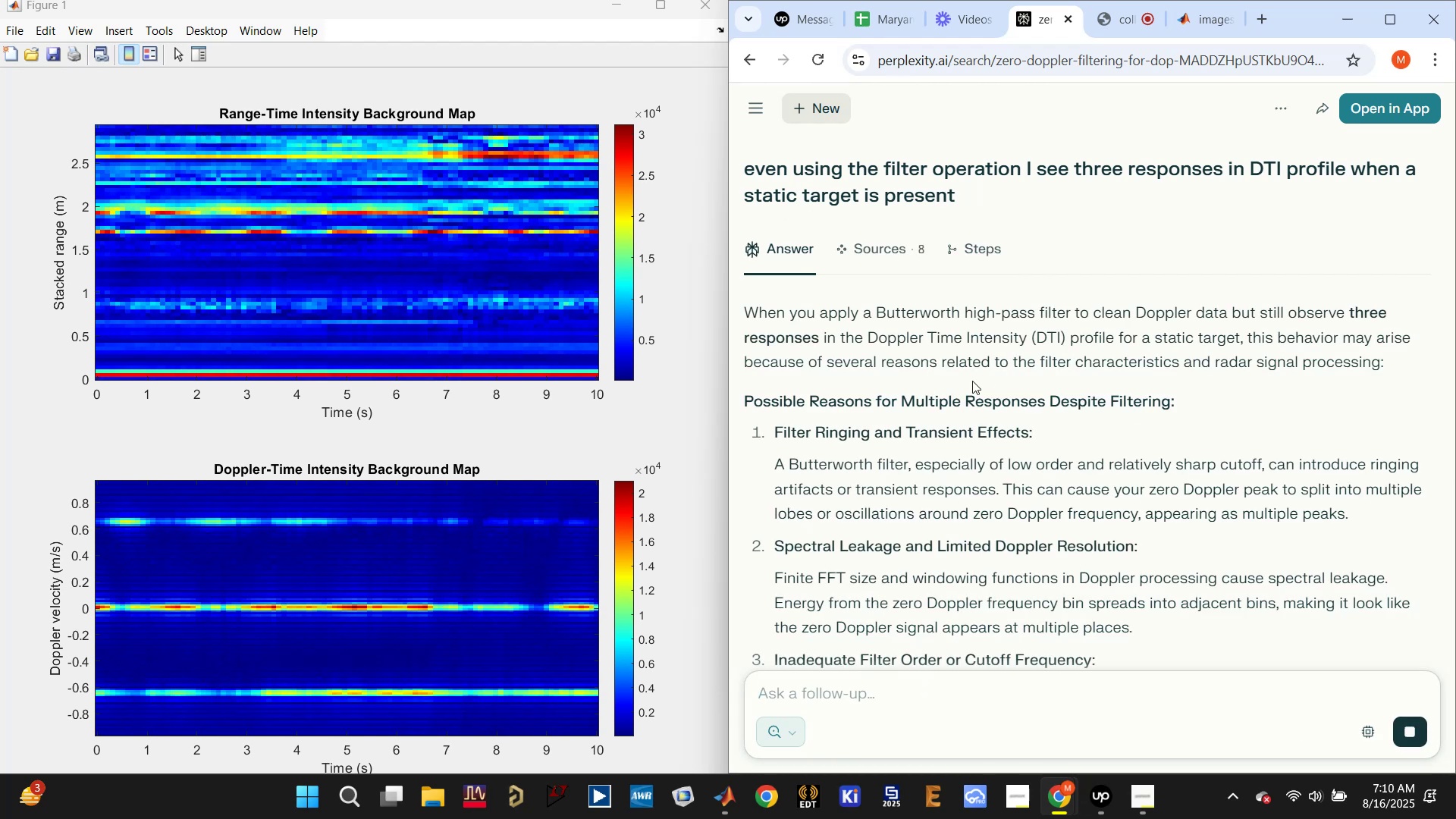 
wait(13.29)
 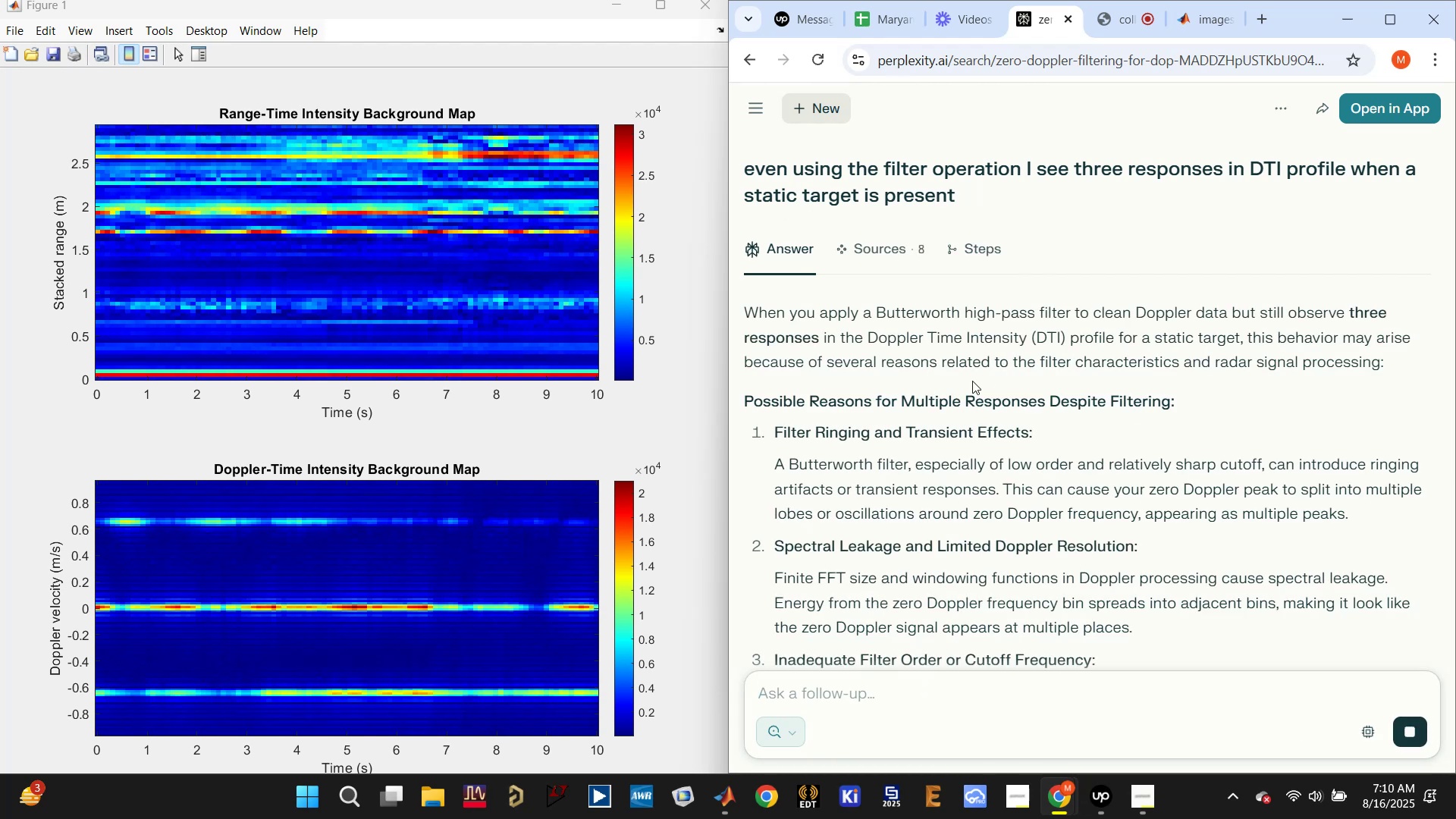 
scroll: coordinate [1003, 479], scroll_direction: down, amount: 2.0
 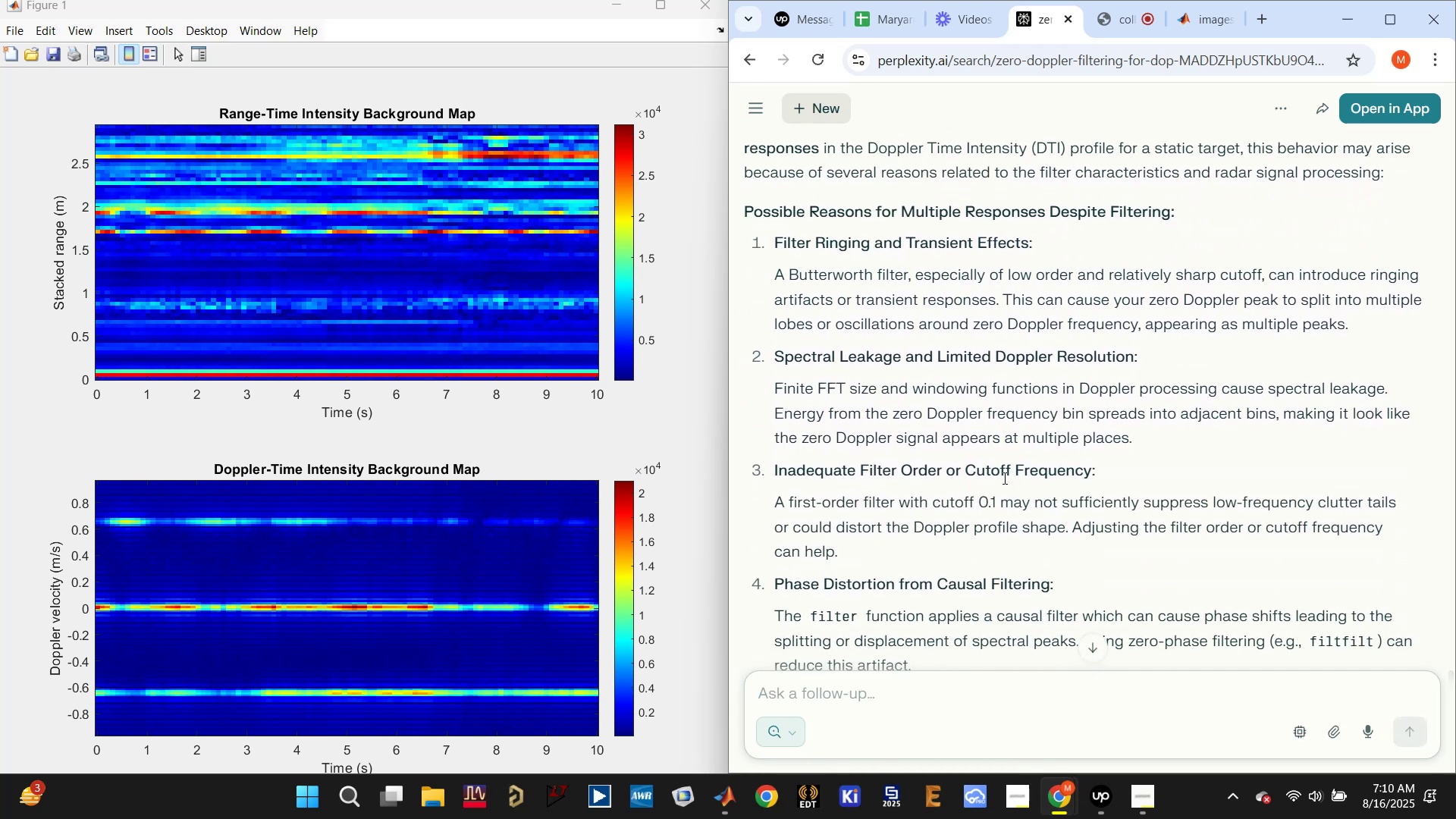 
scroll: coordinate [1003, 478], scroll_direction: up, amount: 2.0
 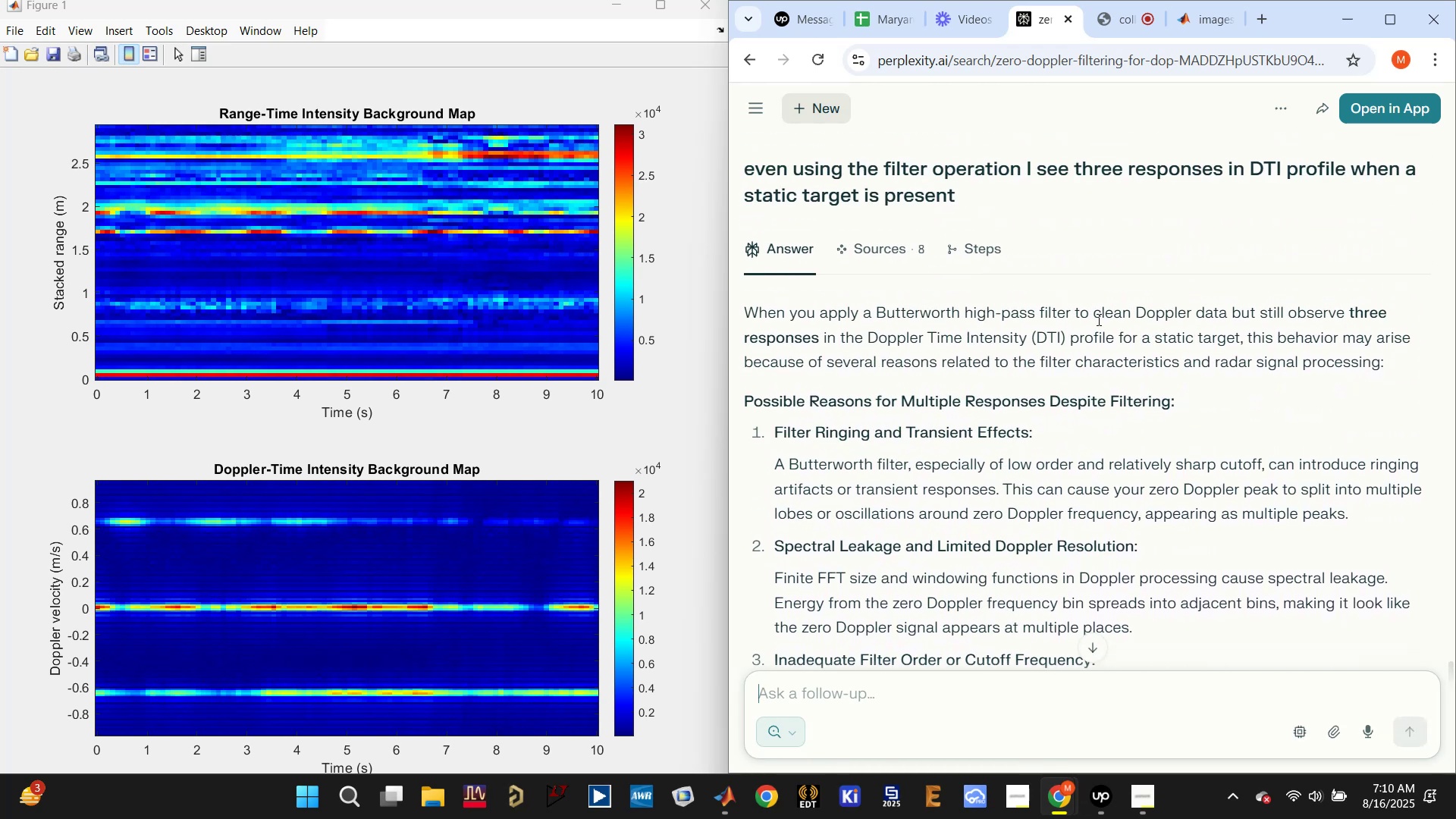 
left_click_drag(start_coordinate=[1024, 166], to_coordinate=[1028, 196])
 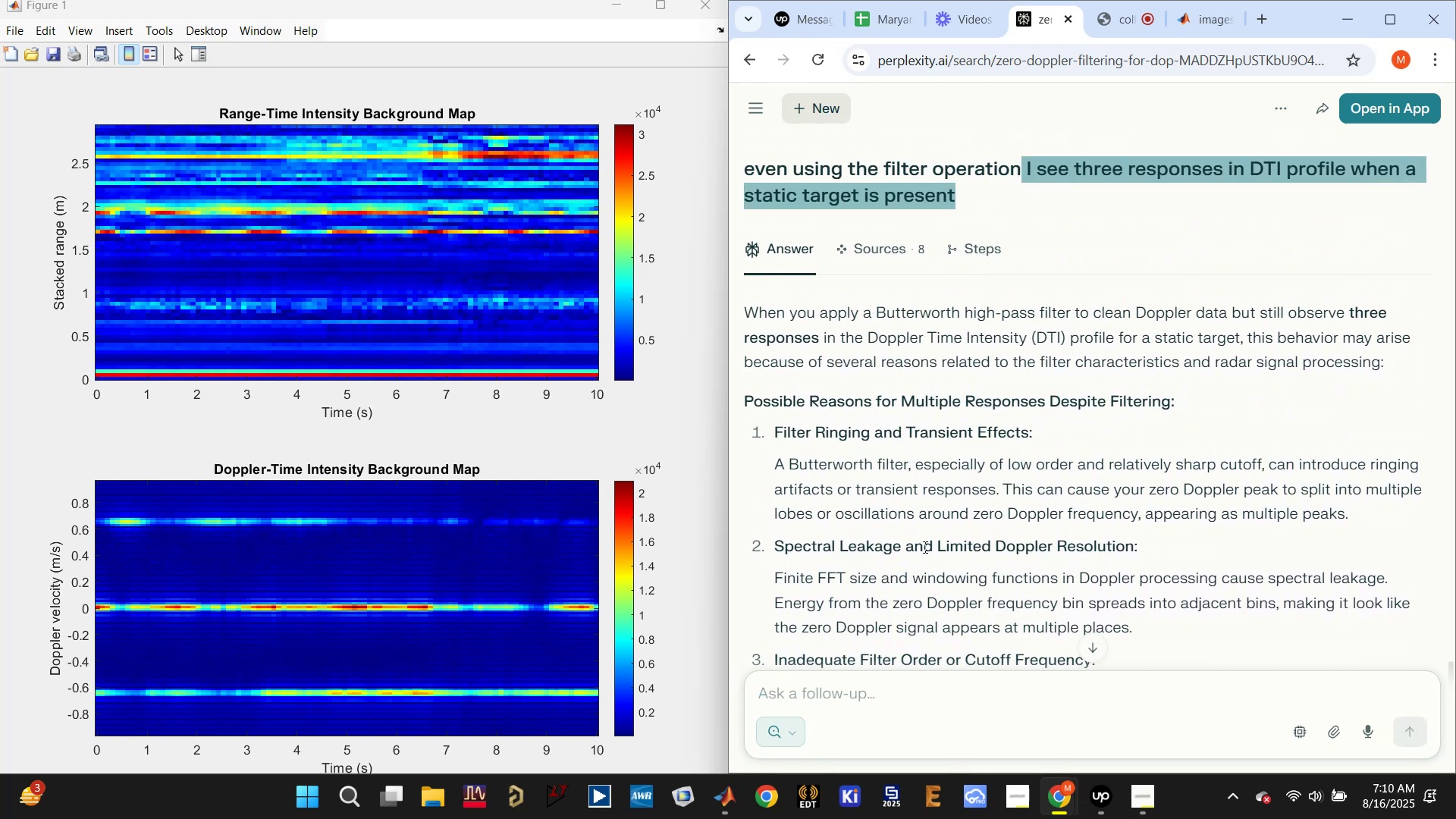 
key(Control+C)
 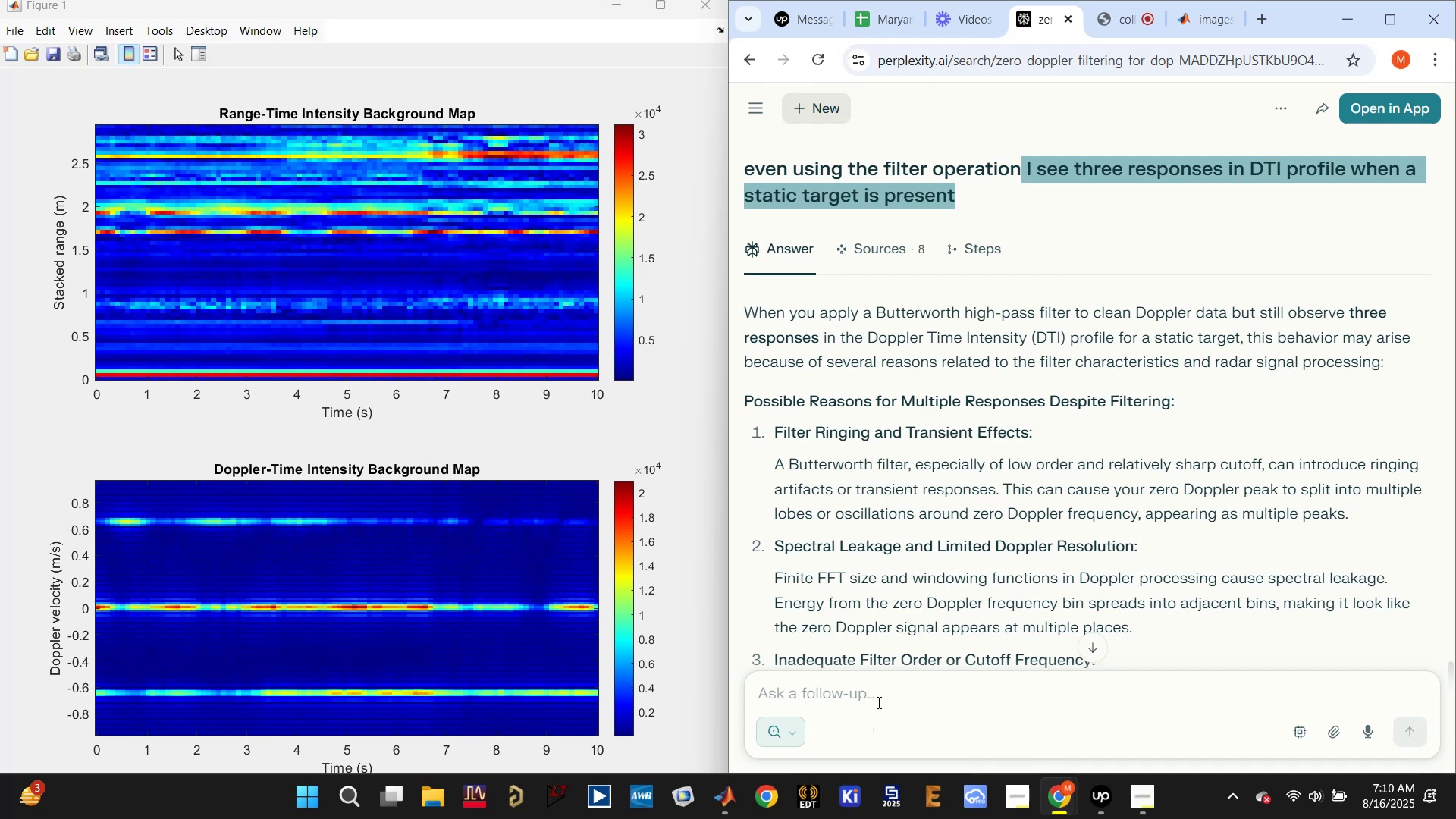 
left_click([883, 686])
 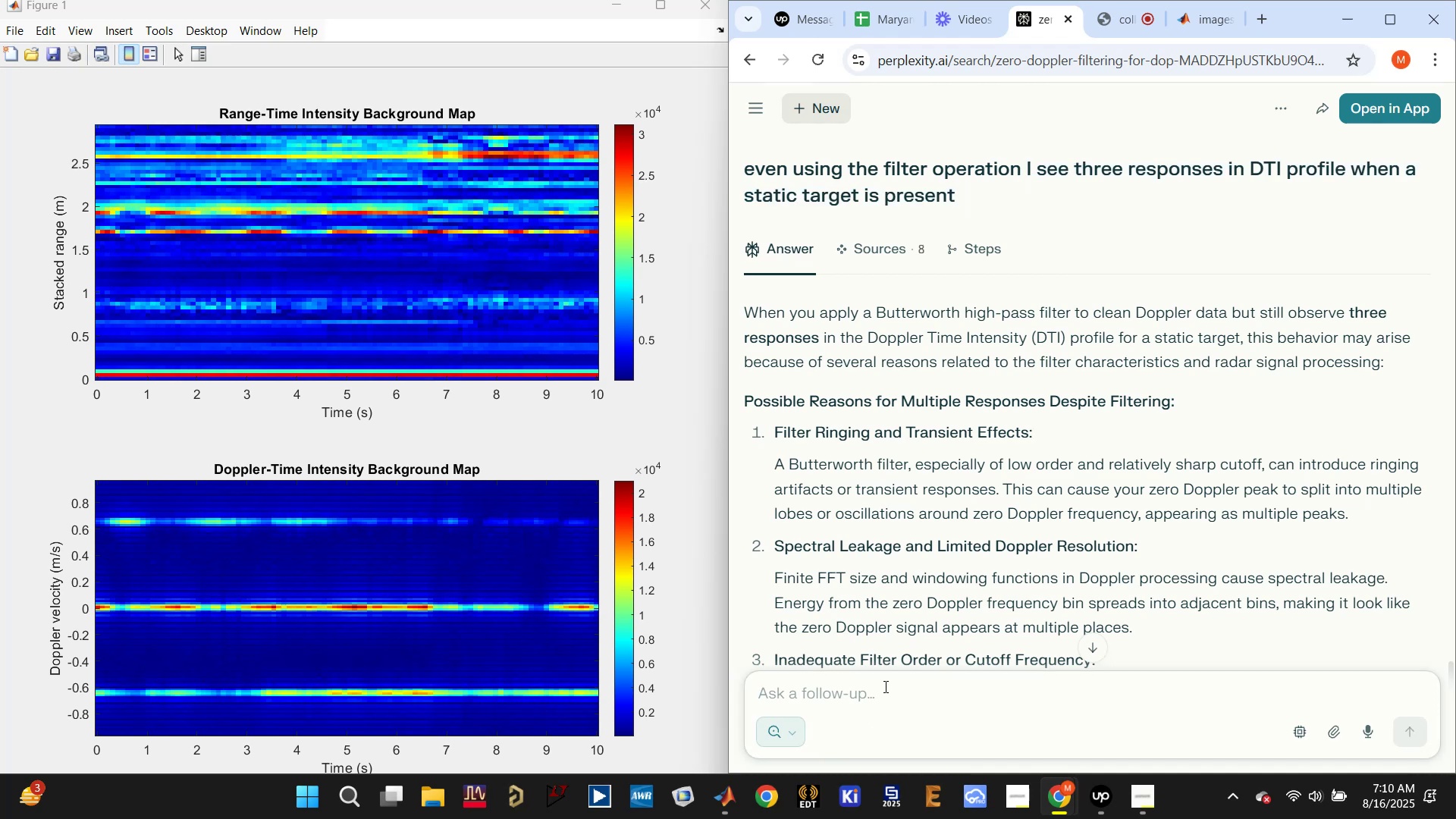 
key(Control+V)
 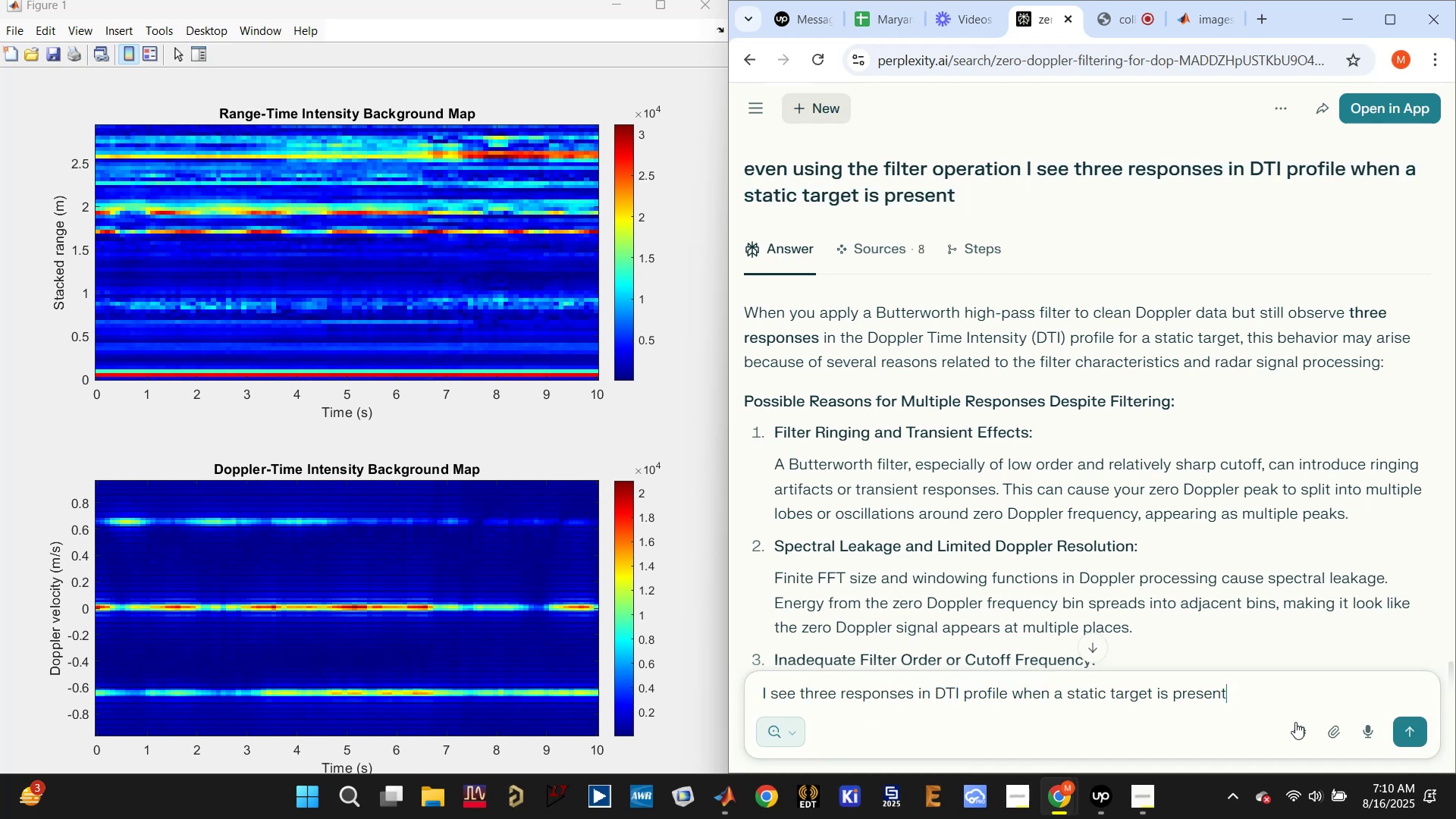 
left_click([1405, 726])
 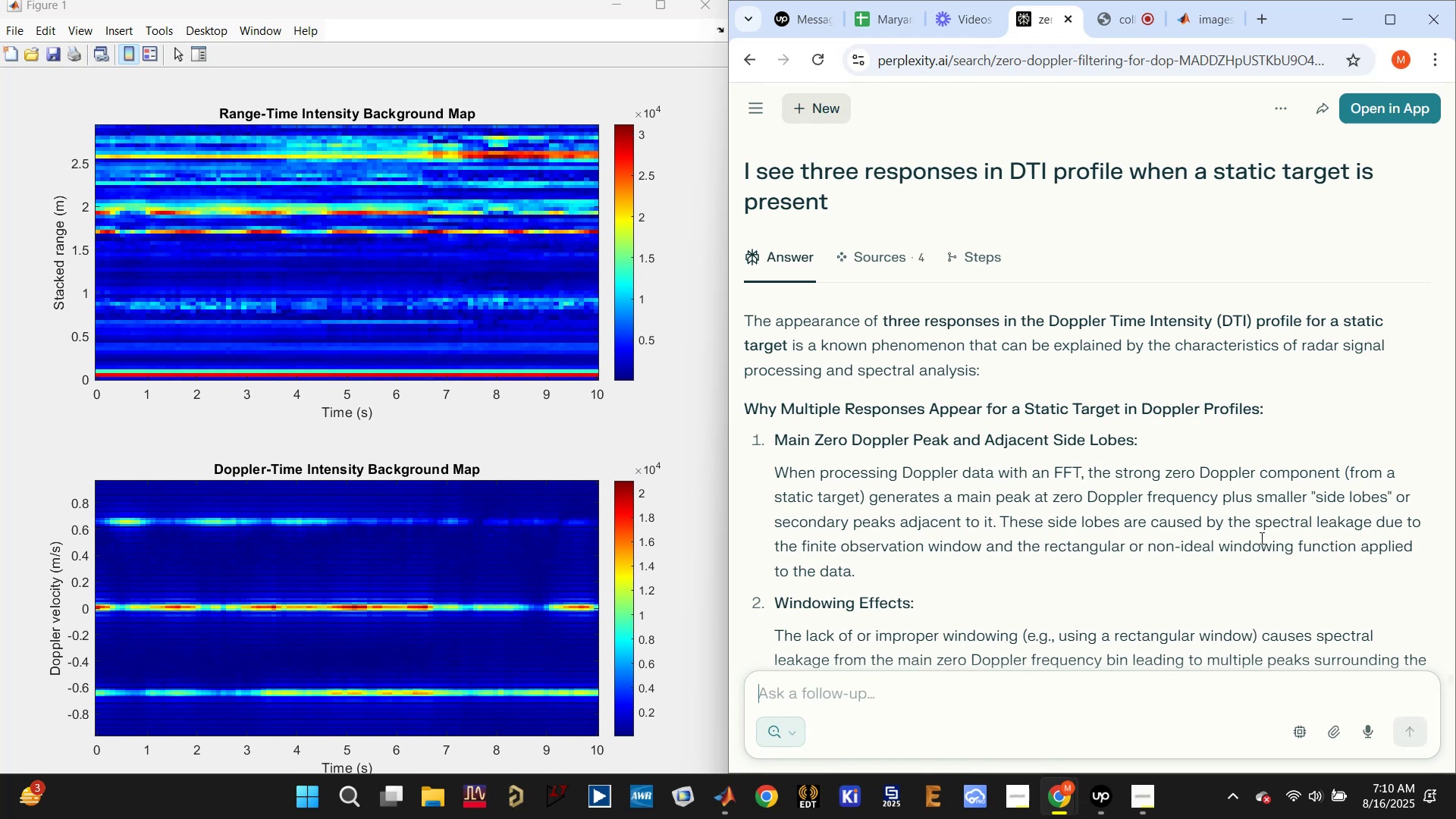 
wait(21.65)
 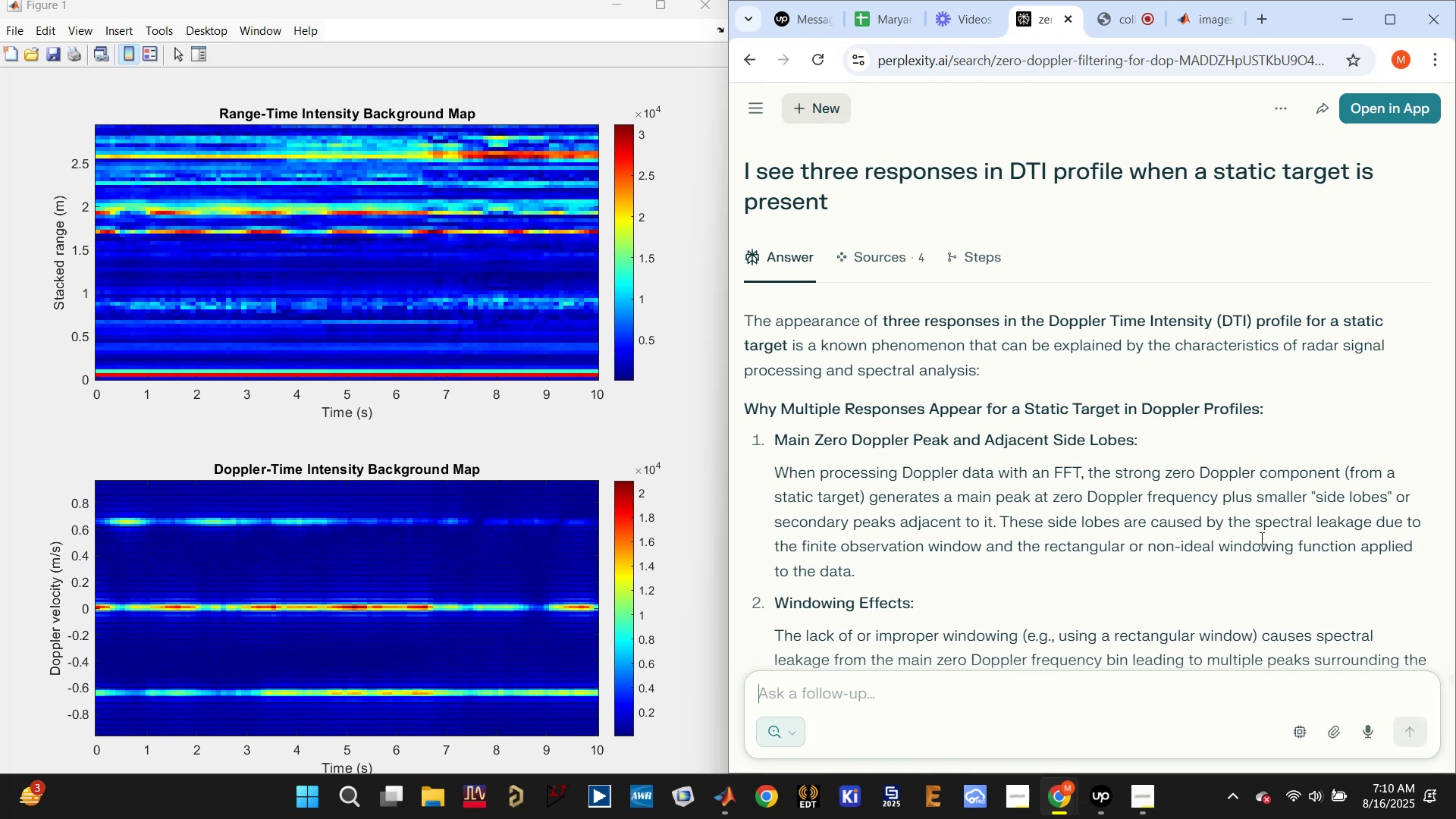 
left_click_drag(start_coordinate=[1038, 547], to_coordinate=[1396, 549])
 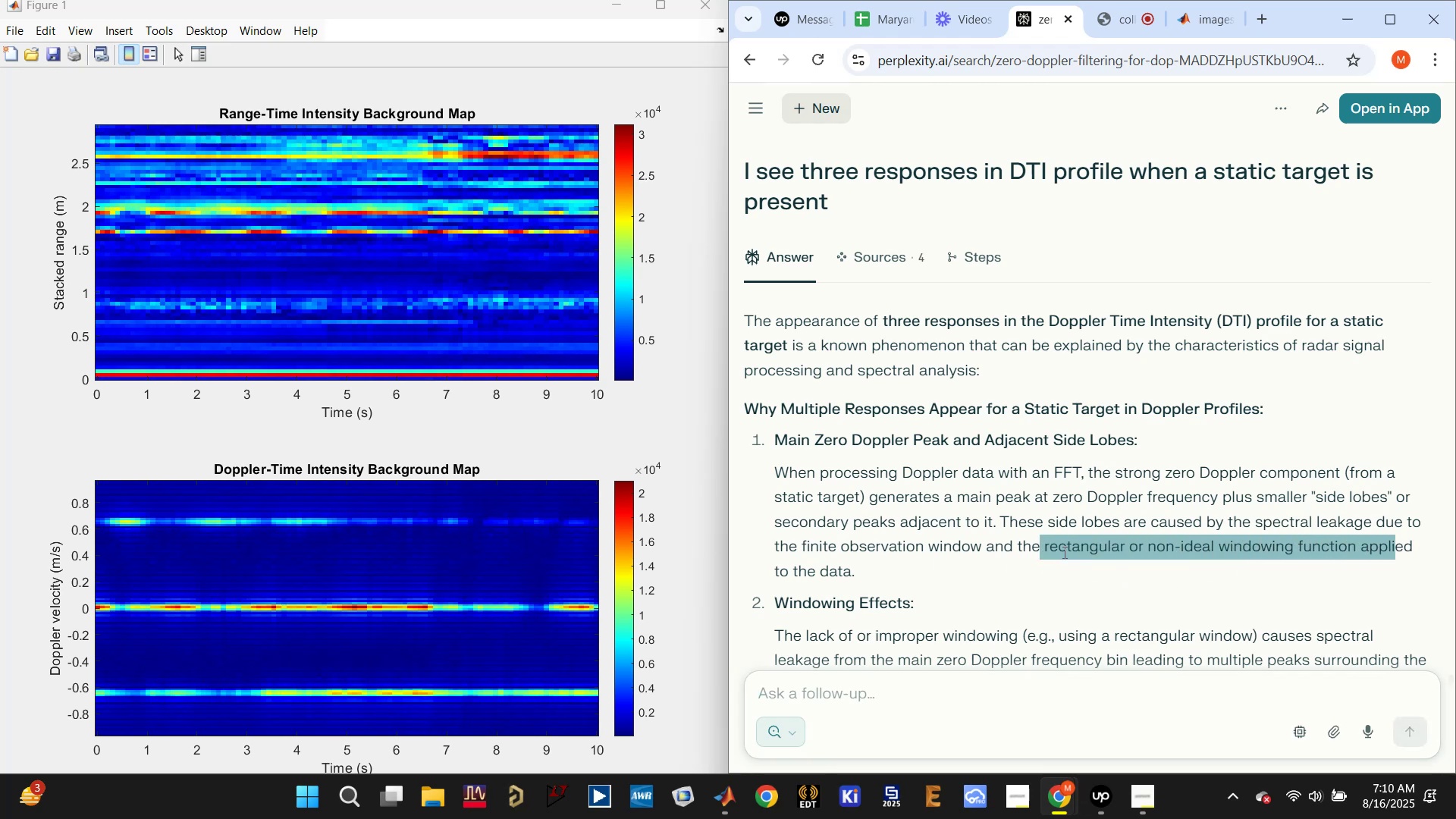 
scroll: coordinate [1007, 538], scroll_direction: down, amount: 4.0
 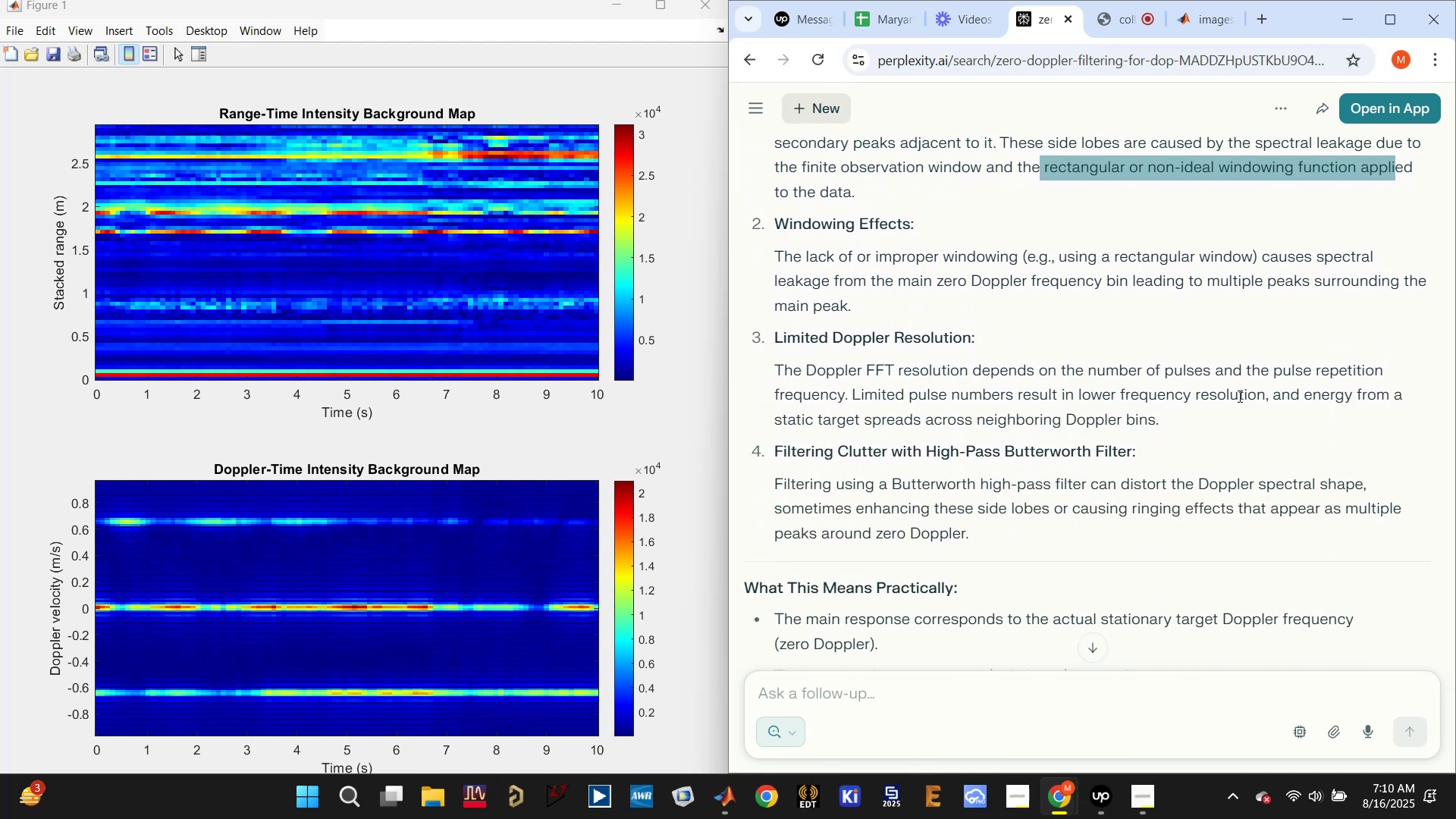 
wait(12.99)
 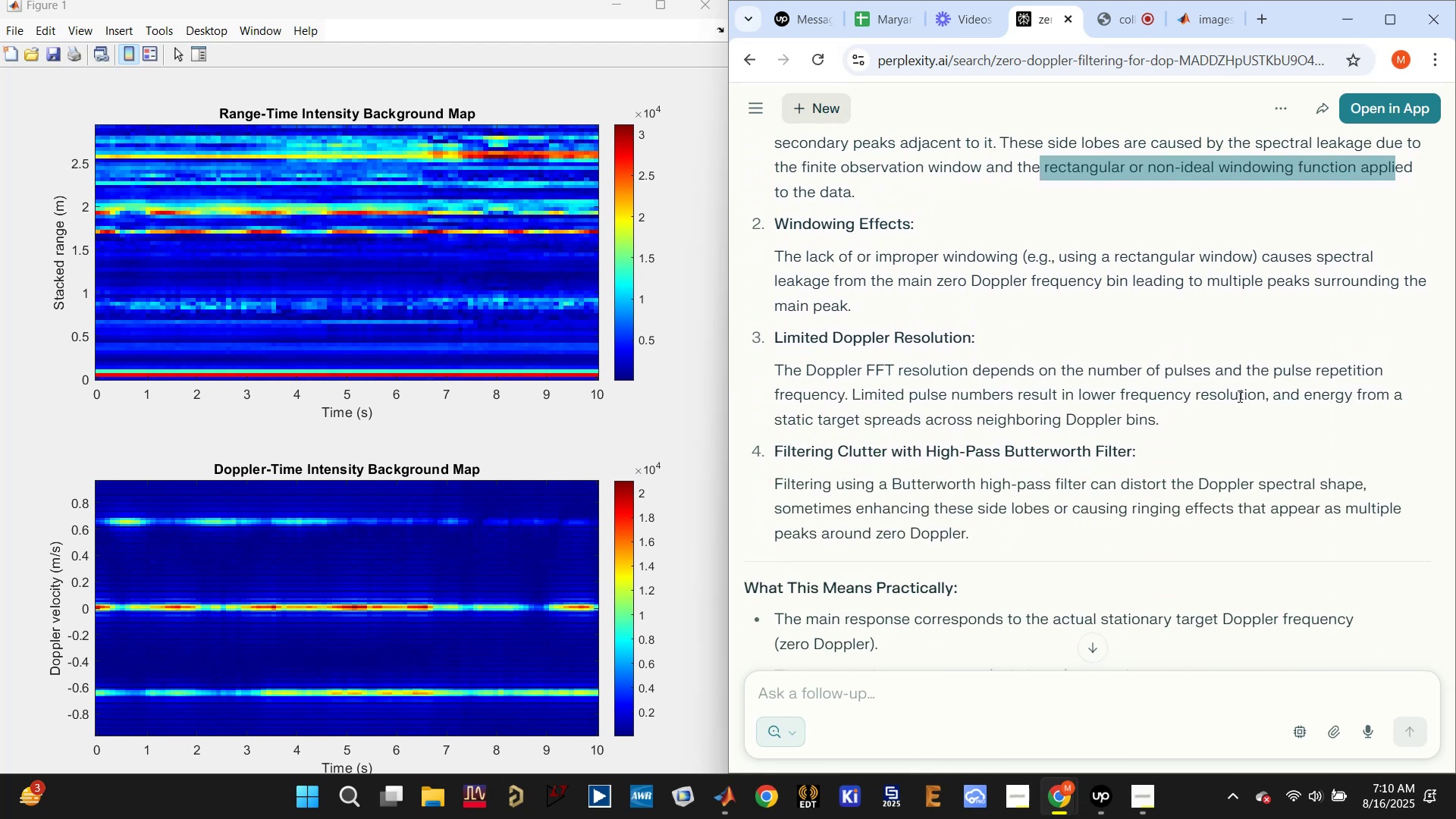 
scroll: coordinate [1065, 419], scroll_direction: down, amount: 2.0
 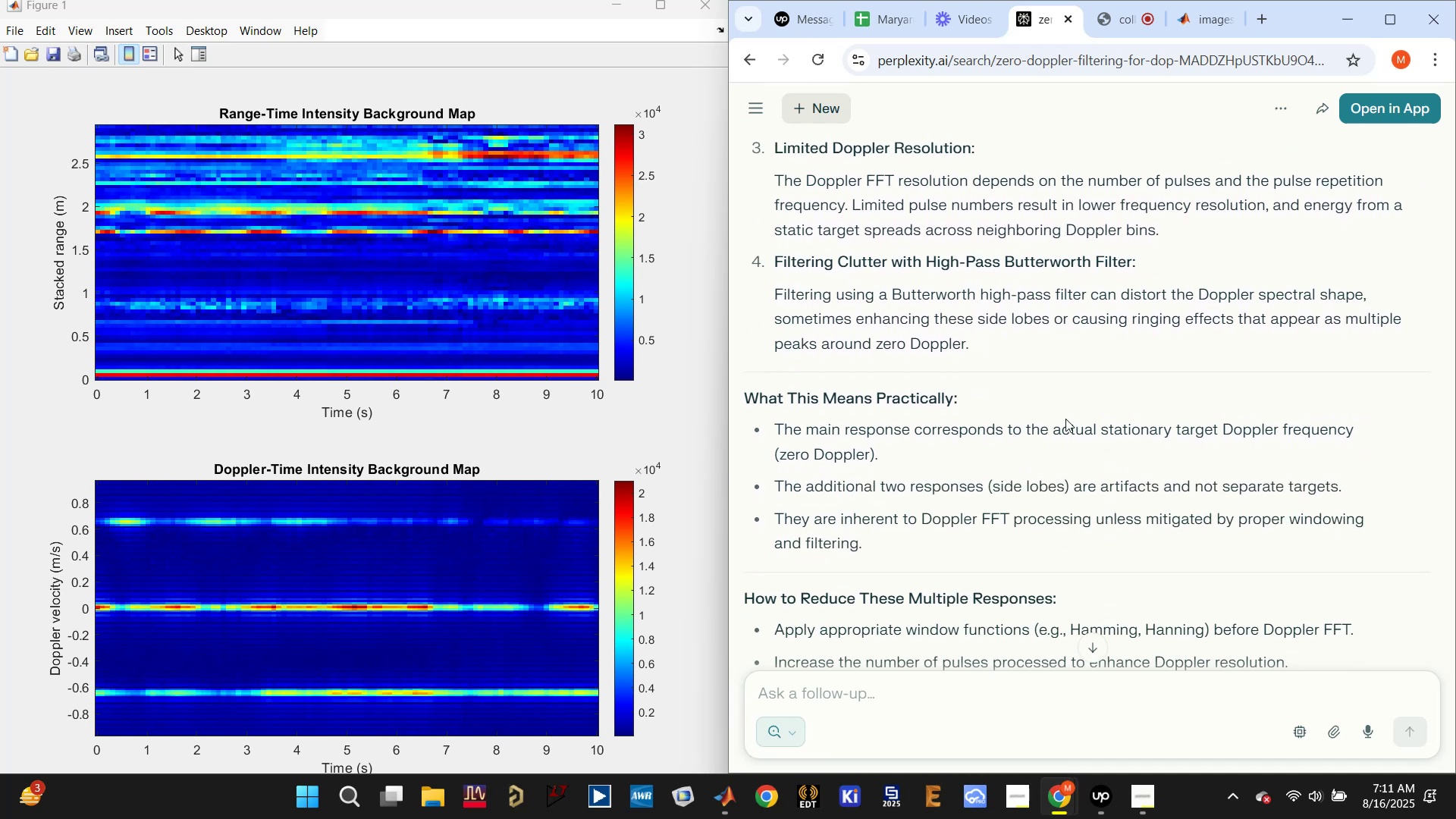 
wait(5.54)
 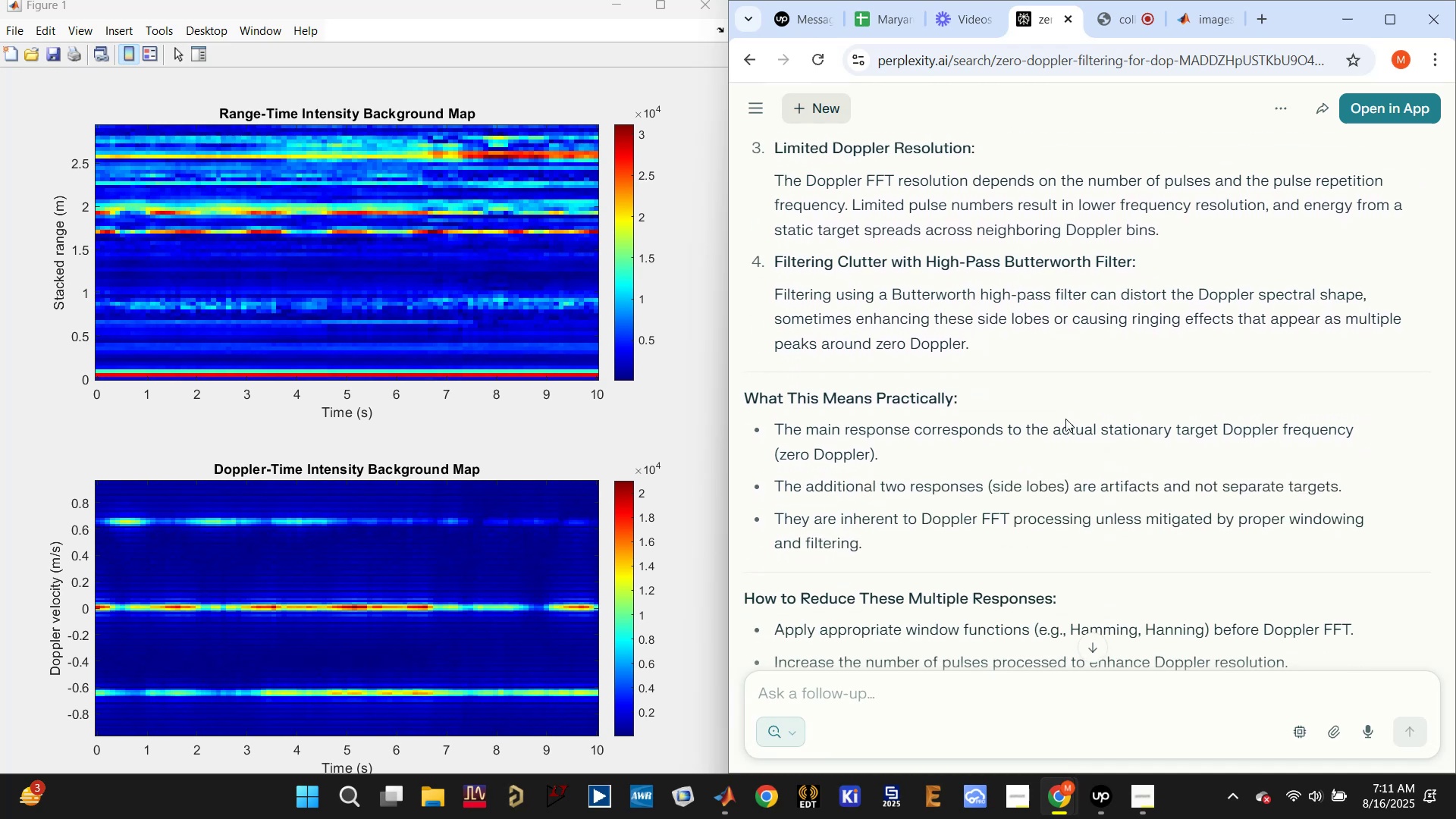 
scroll: coordinate [1065, 419], scroll_direction: down, amount: 2.0
 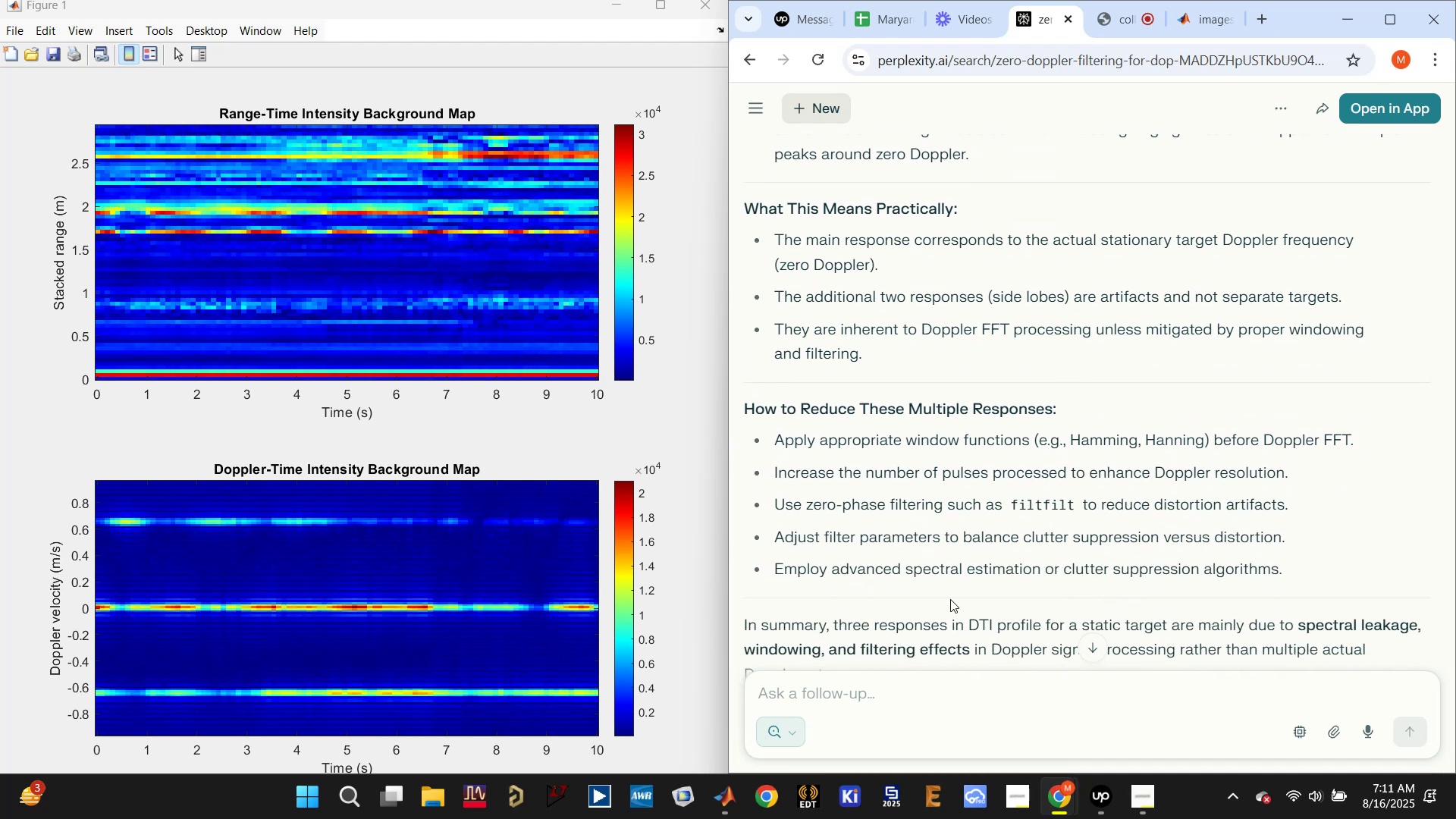 
scroll: coordinate [956, 495], scroll_direction: up, amount: 13.0
 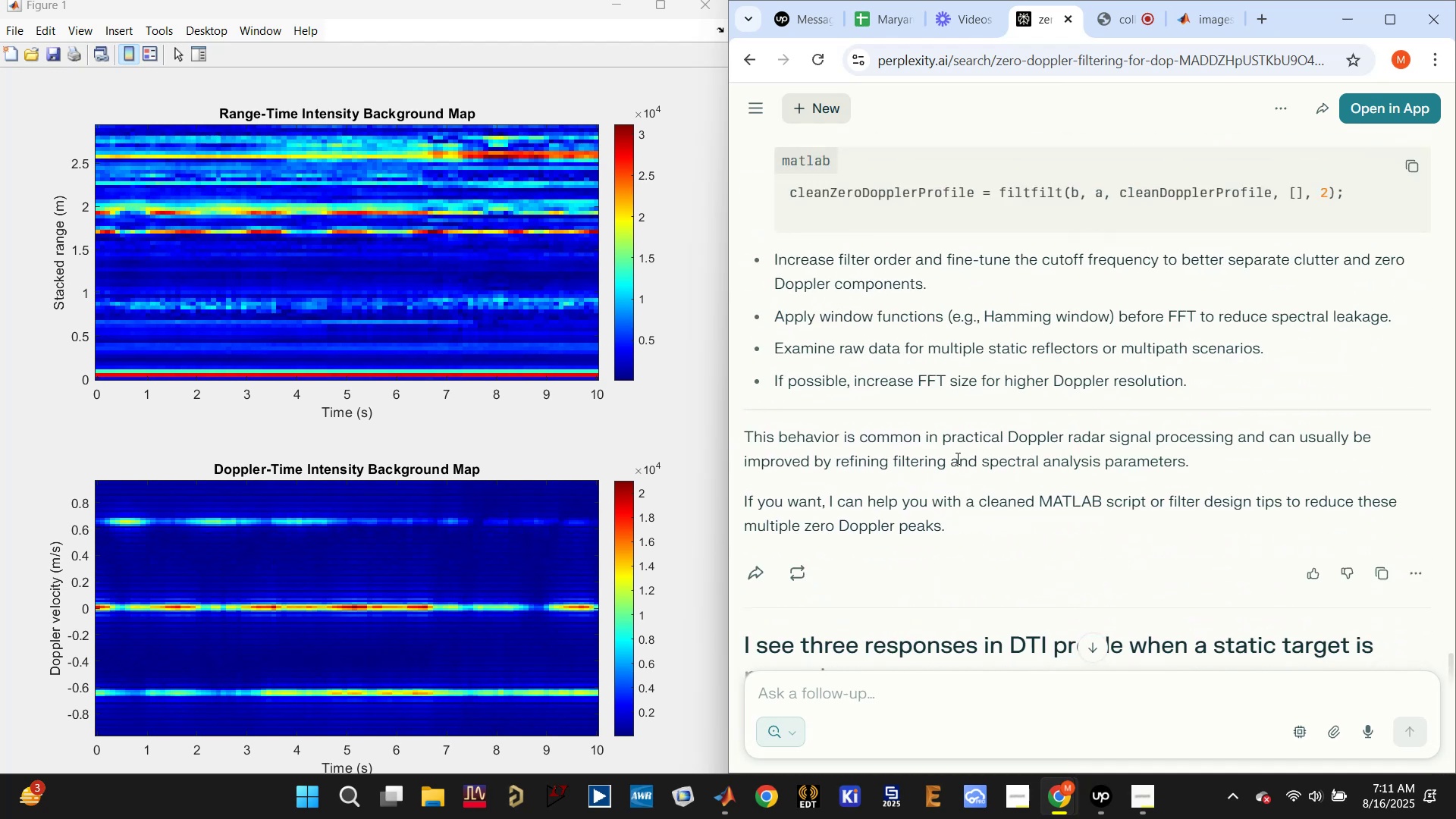 
scroll: coordinate [871, 516], scroll_direction: down, amount: 2.0
 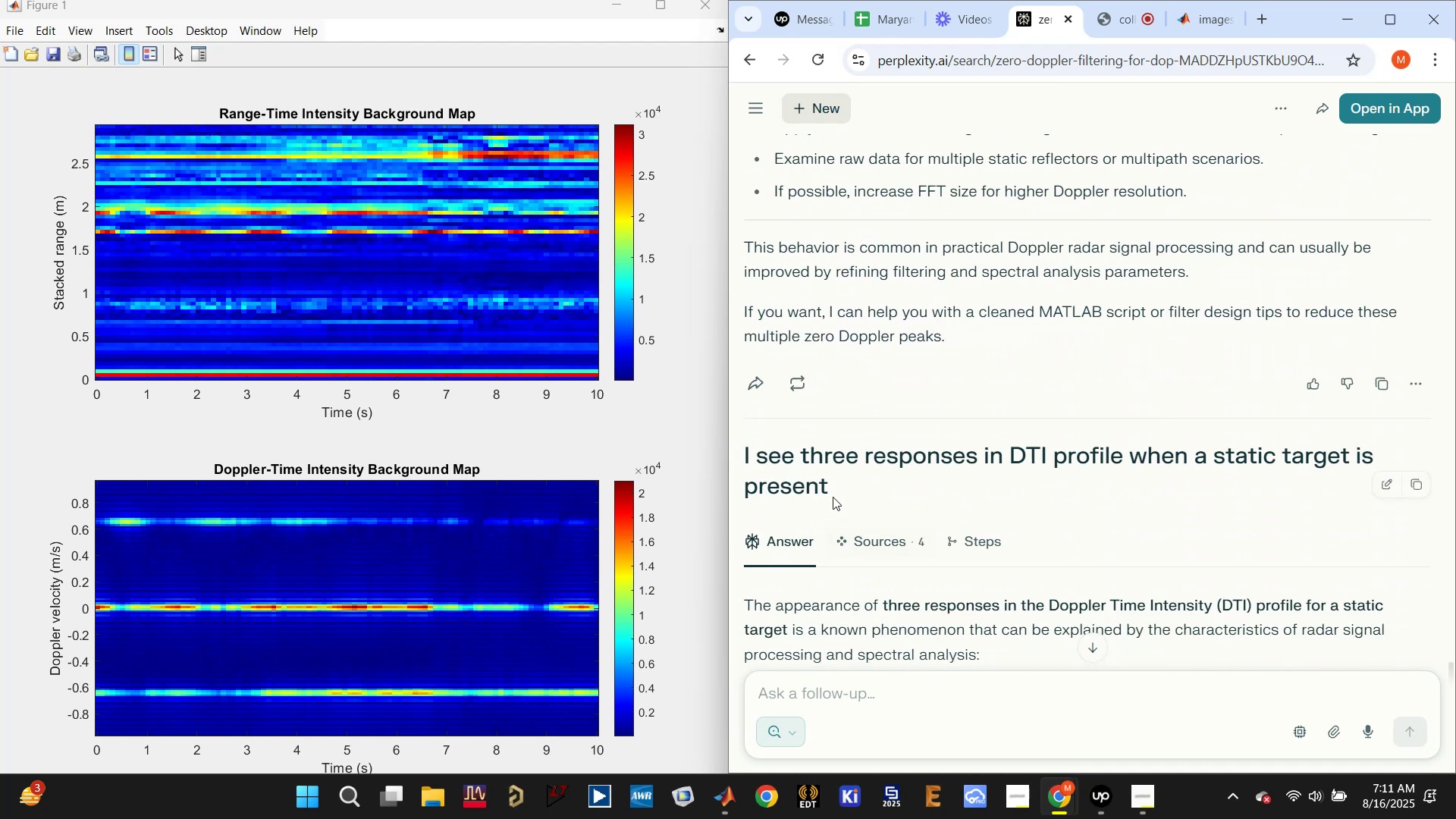 
left_click_drag(start_coordinate=[836, 478], to_coordinate=[741, 450])
 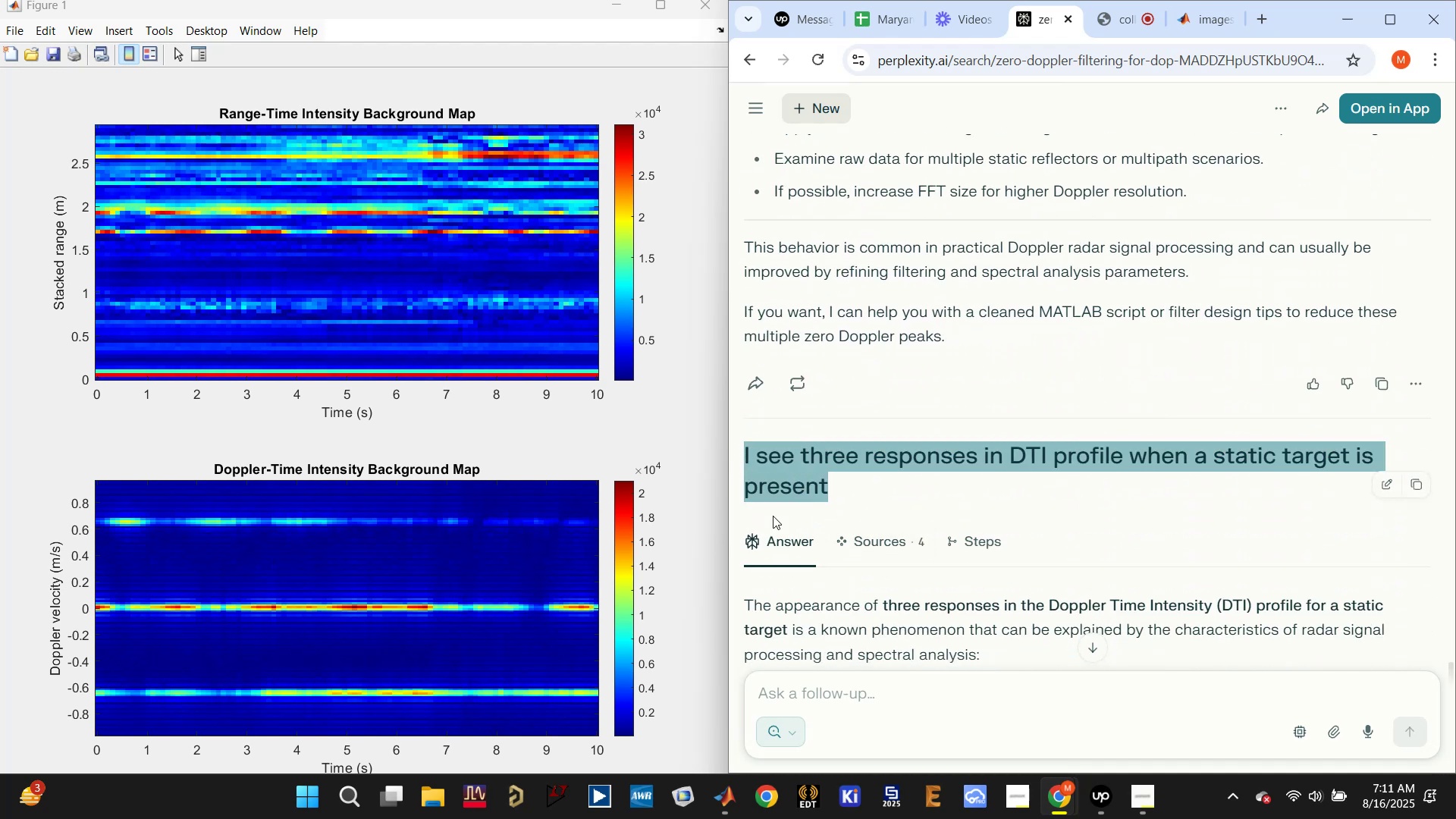 
key(Control+C)
 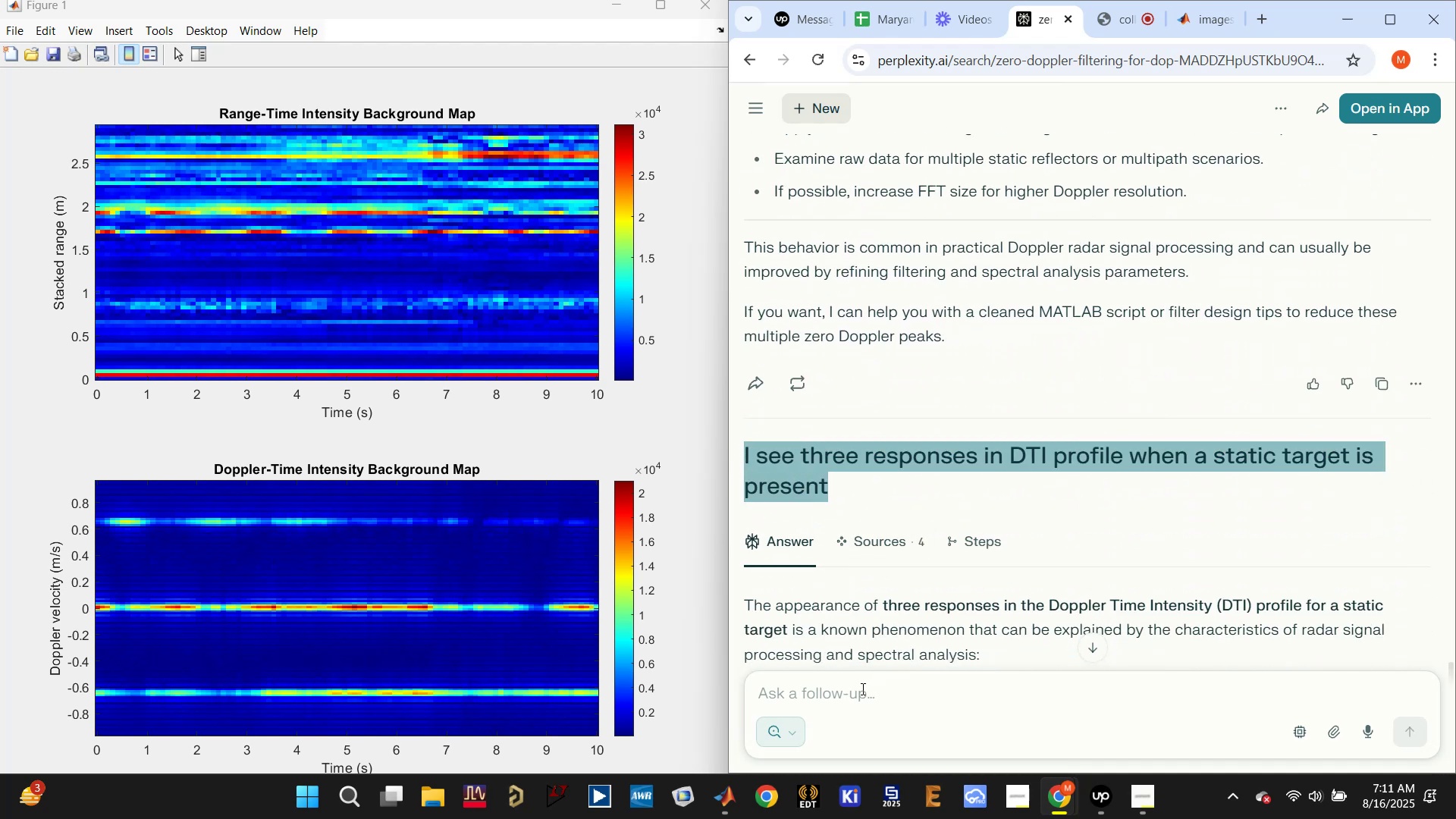 
key(Control+V)
 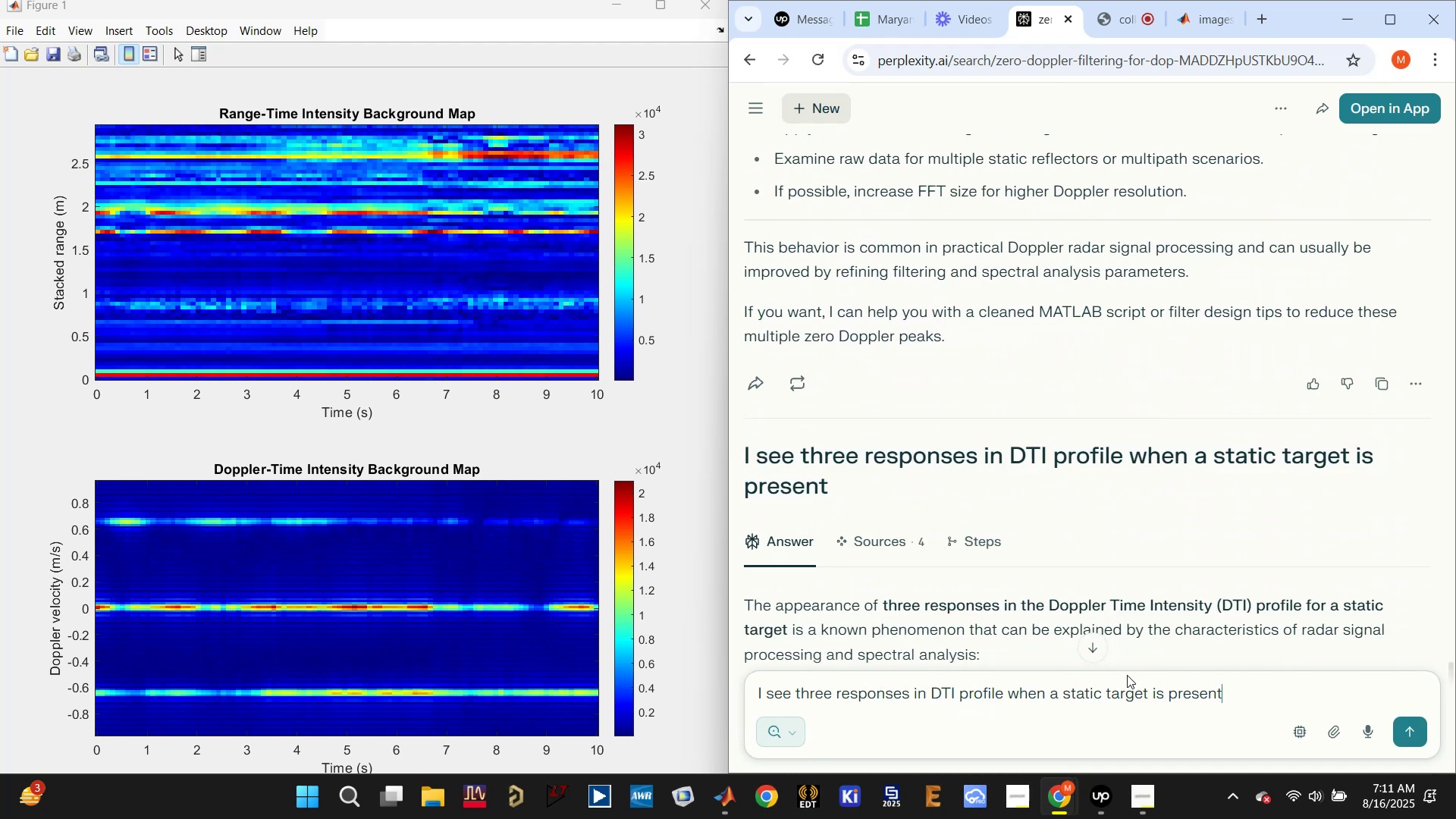 
left_click([908, 693])
 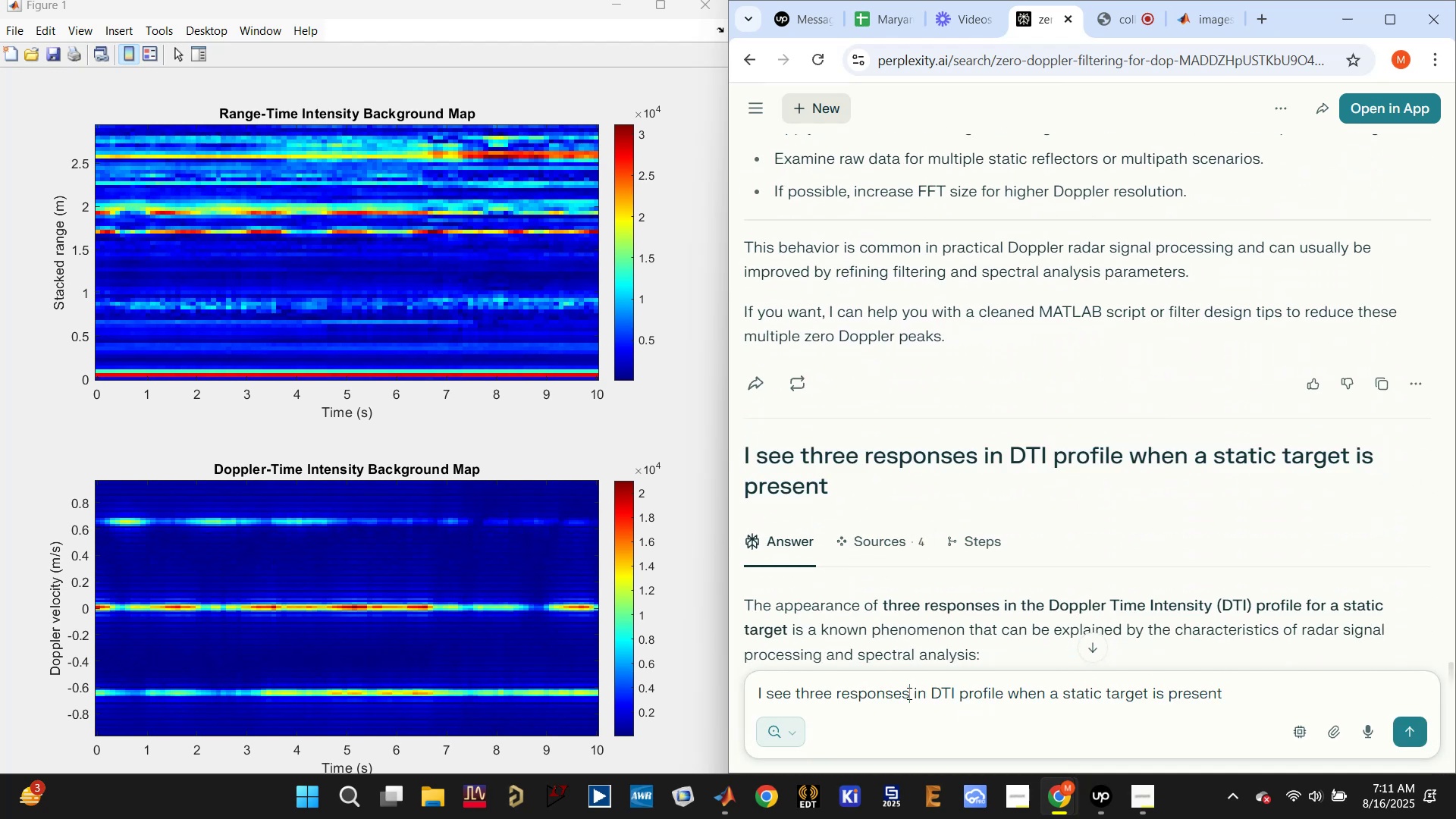 
type( ())
 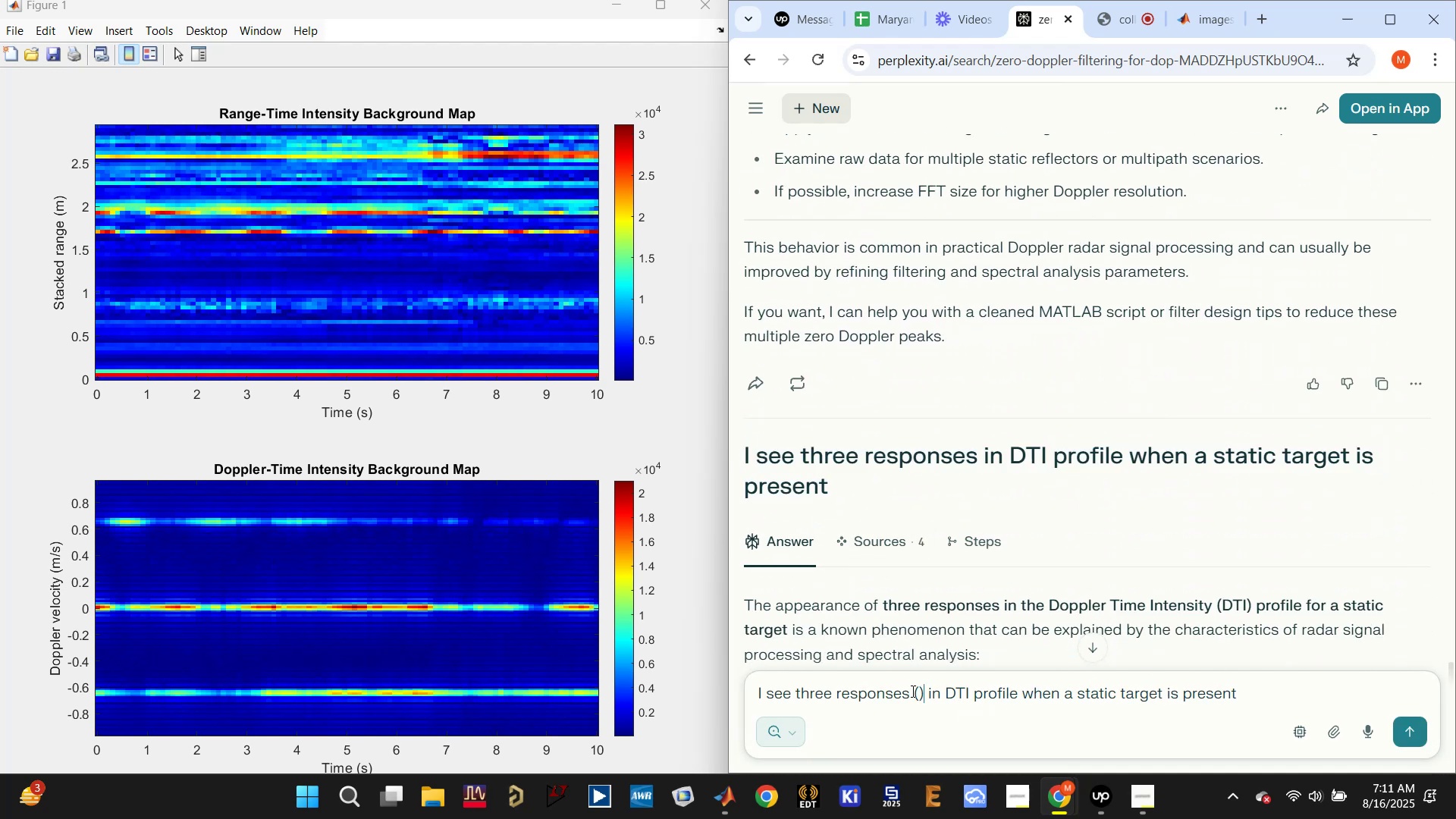 
key(ArrowLeft)
 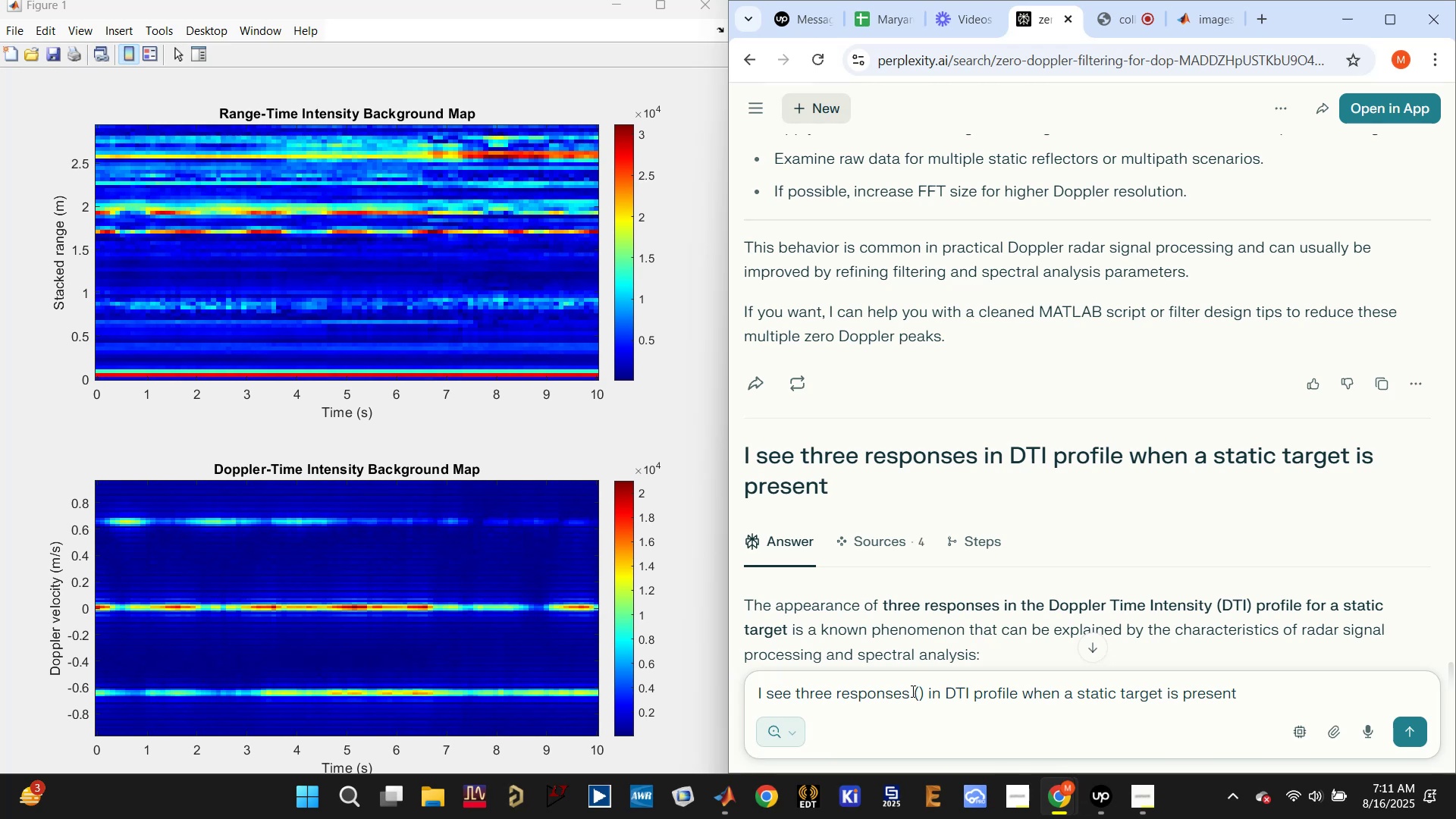 
key(Minus)
 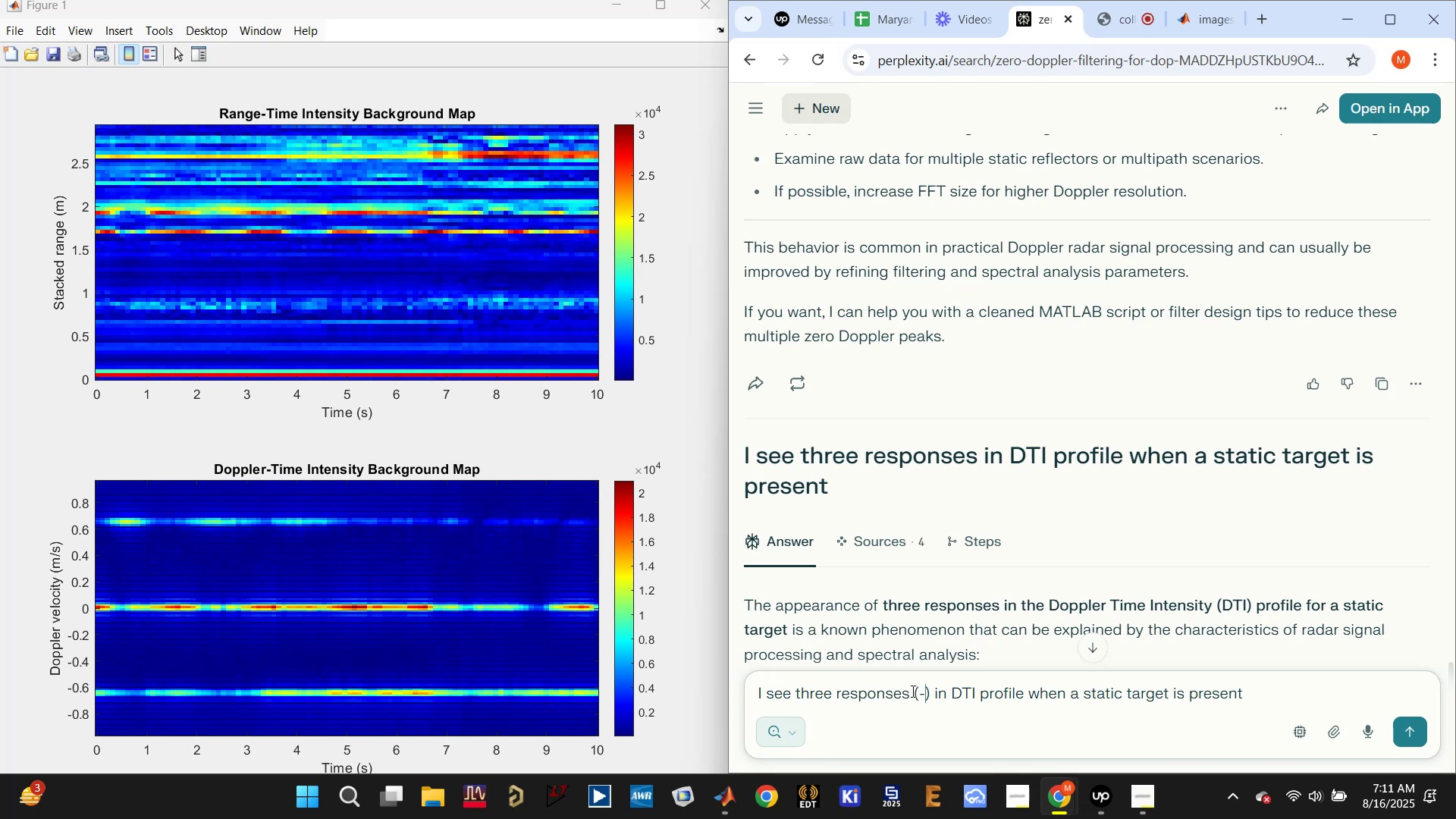 
key(D)
 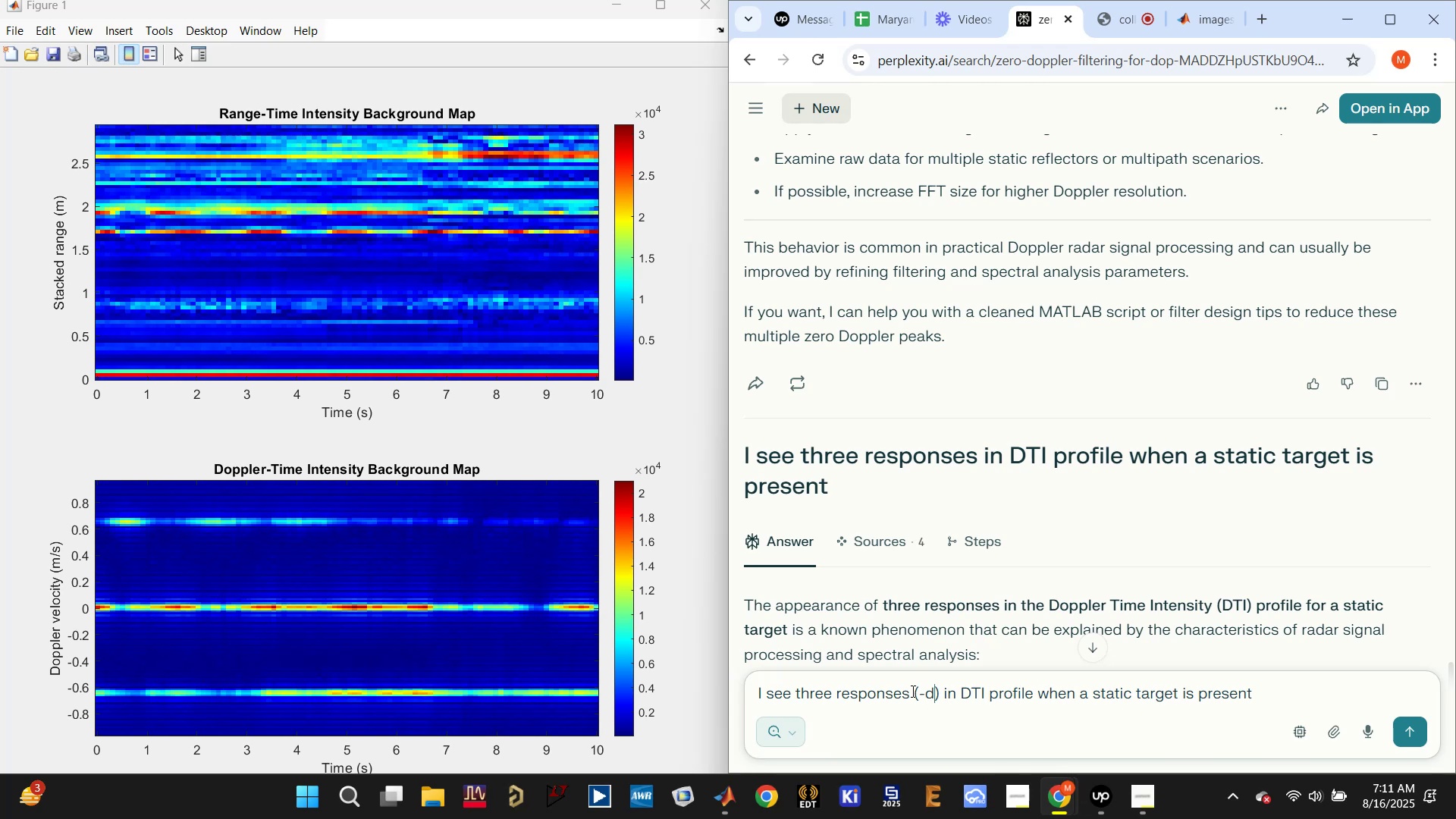 
key(Backspace)
 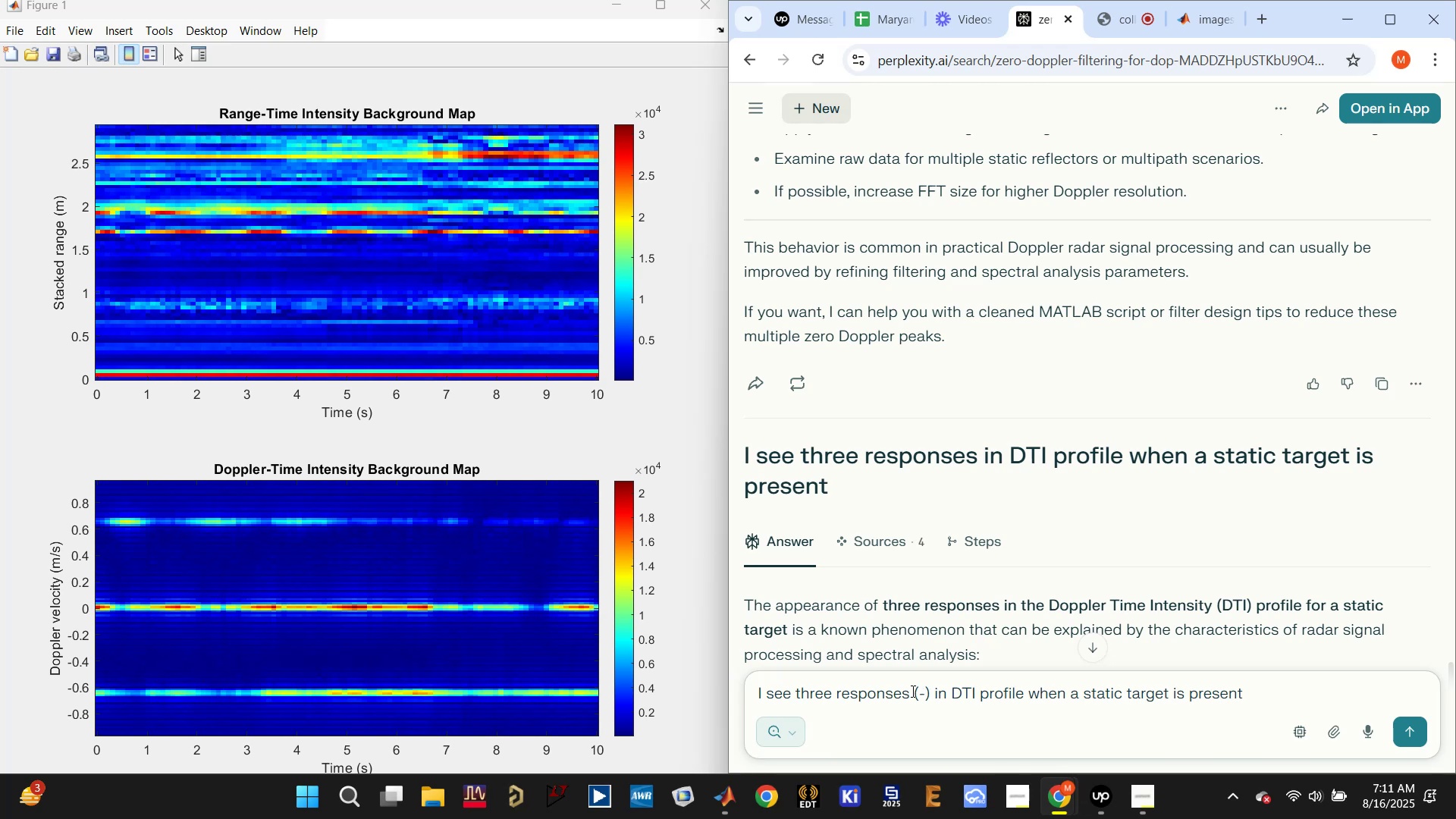 
type(6 m.s)
key(Backspace)
key(Backspace)
type(/s 0 +6m/s)
 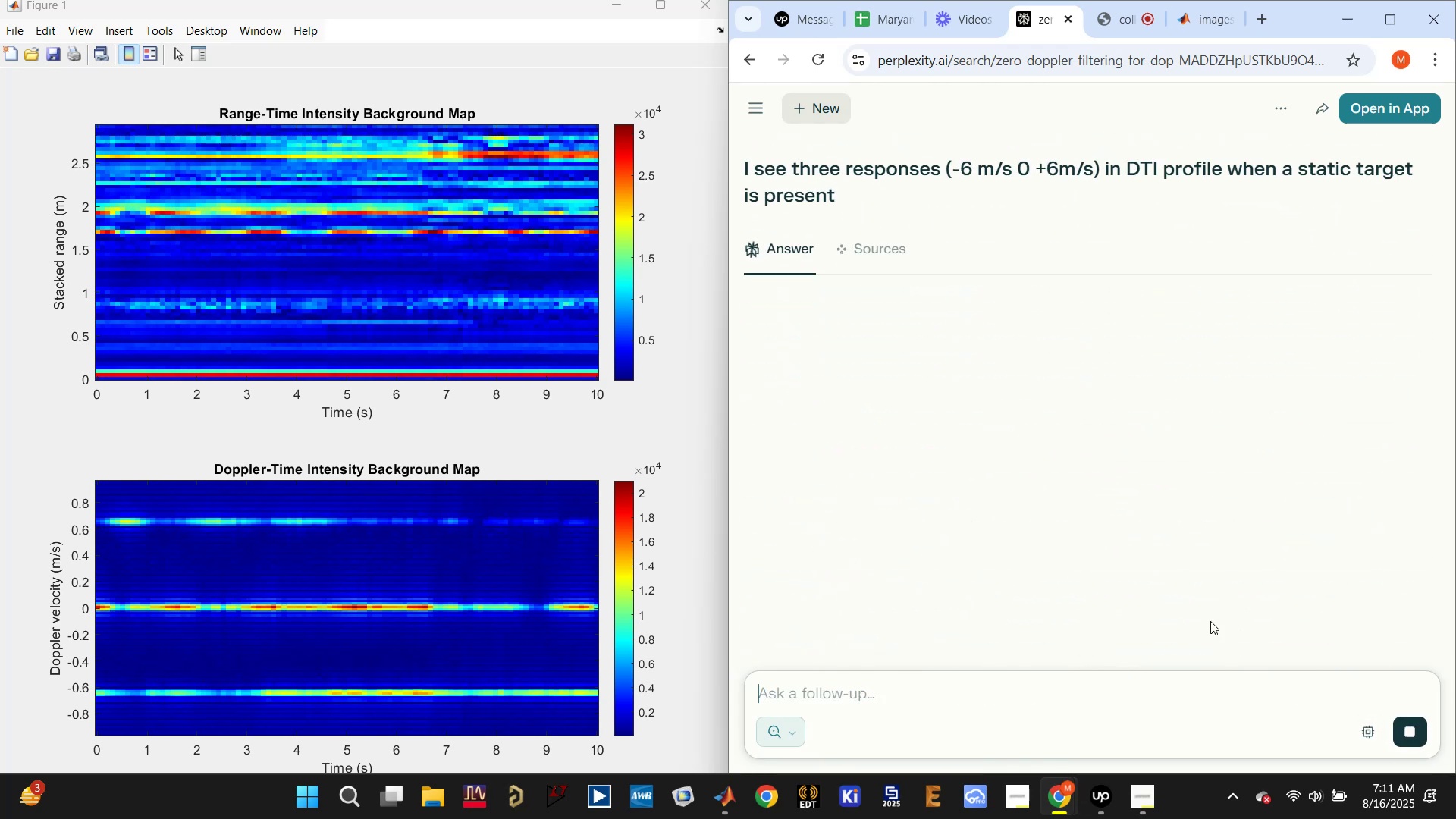 
wait(10.39)
 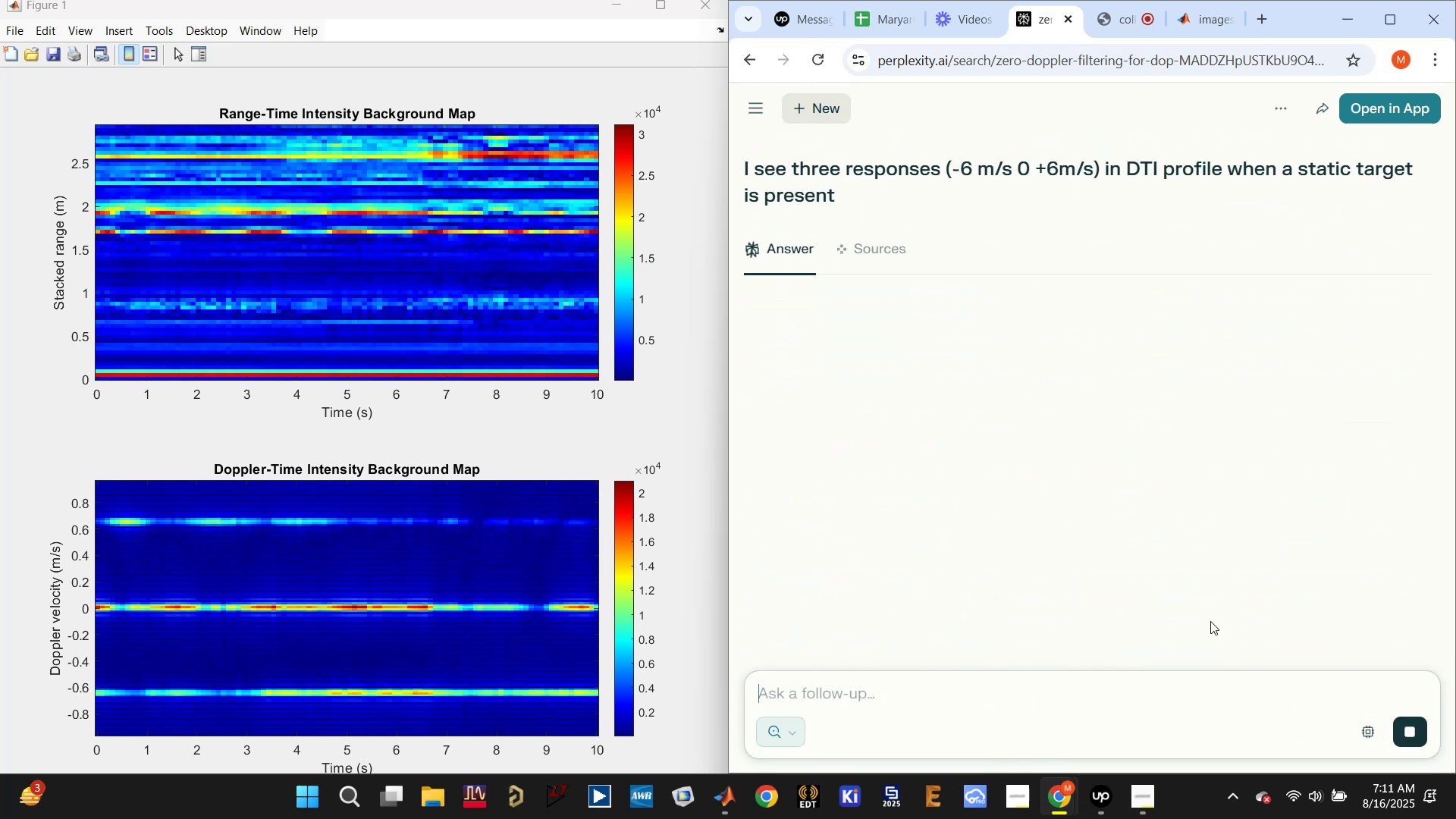 
scroll: coordinate [1142, 501], scroll_direction: down, amount: 10.0
 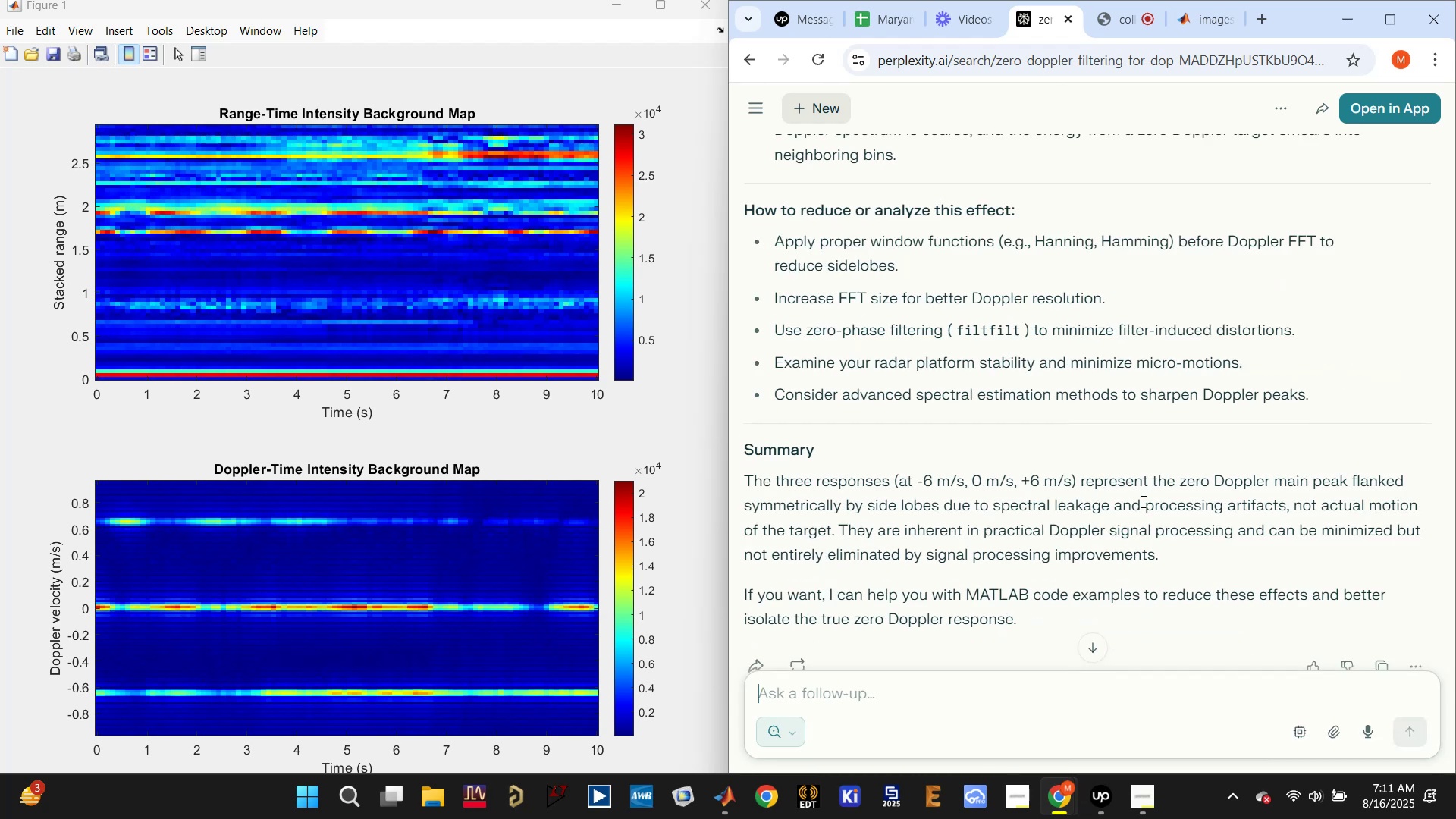 
scroll: coordinate [1142, 501], scroll_direction: up, amount: 2.0
 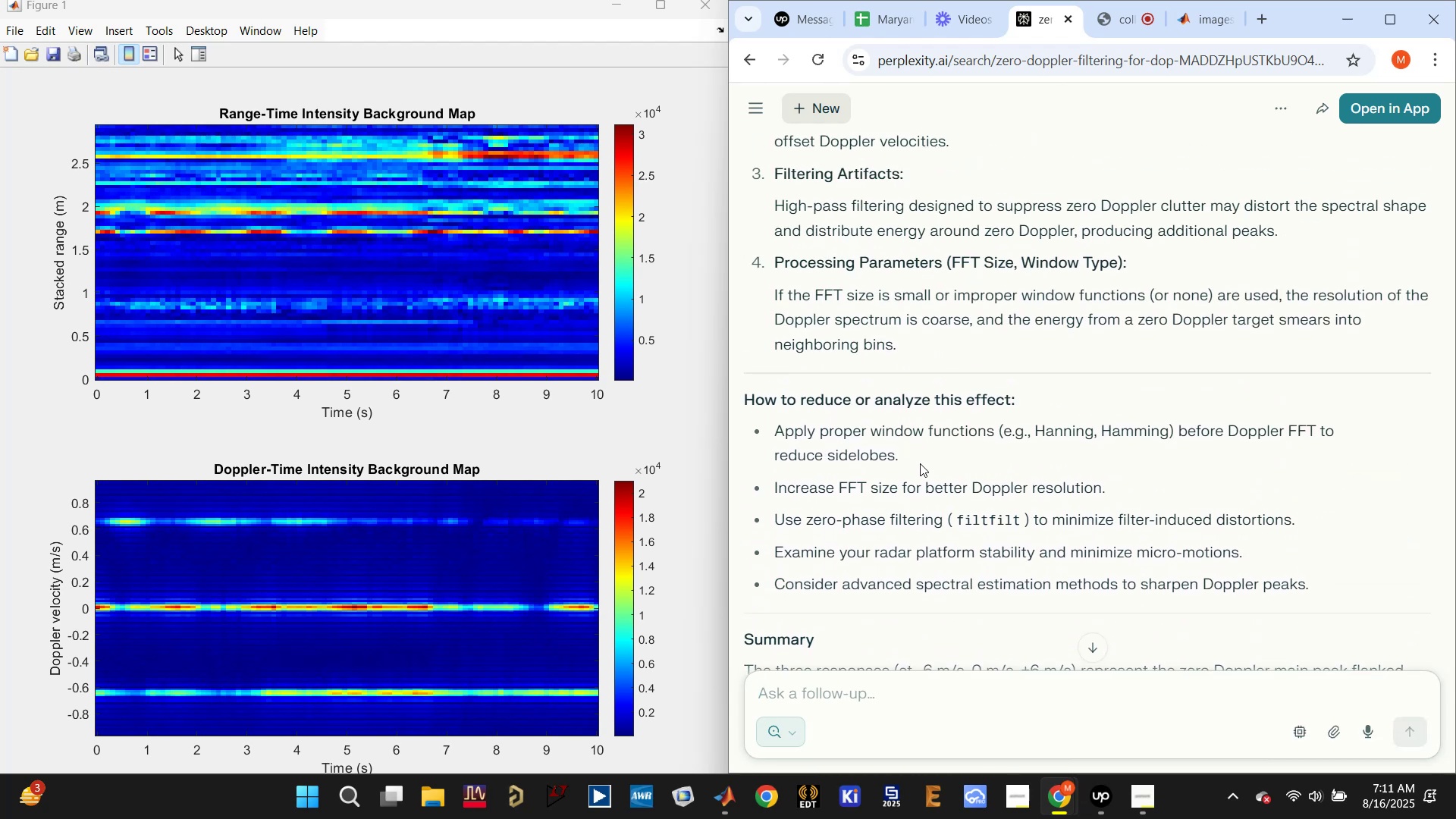 
wait(12.34)
 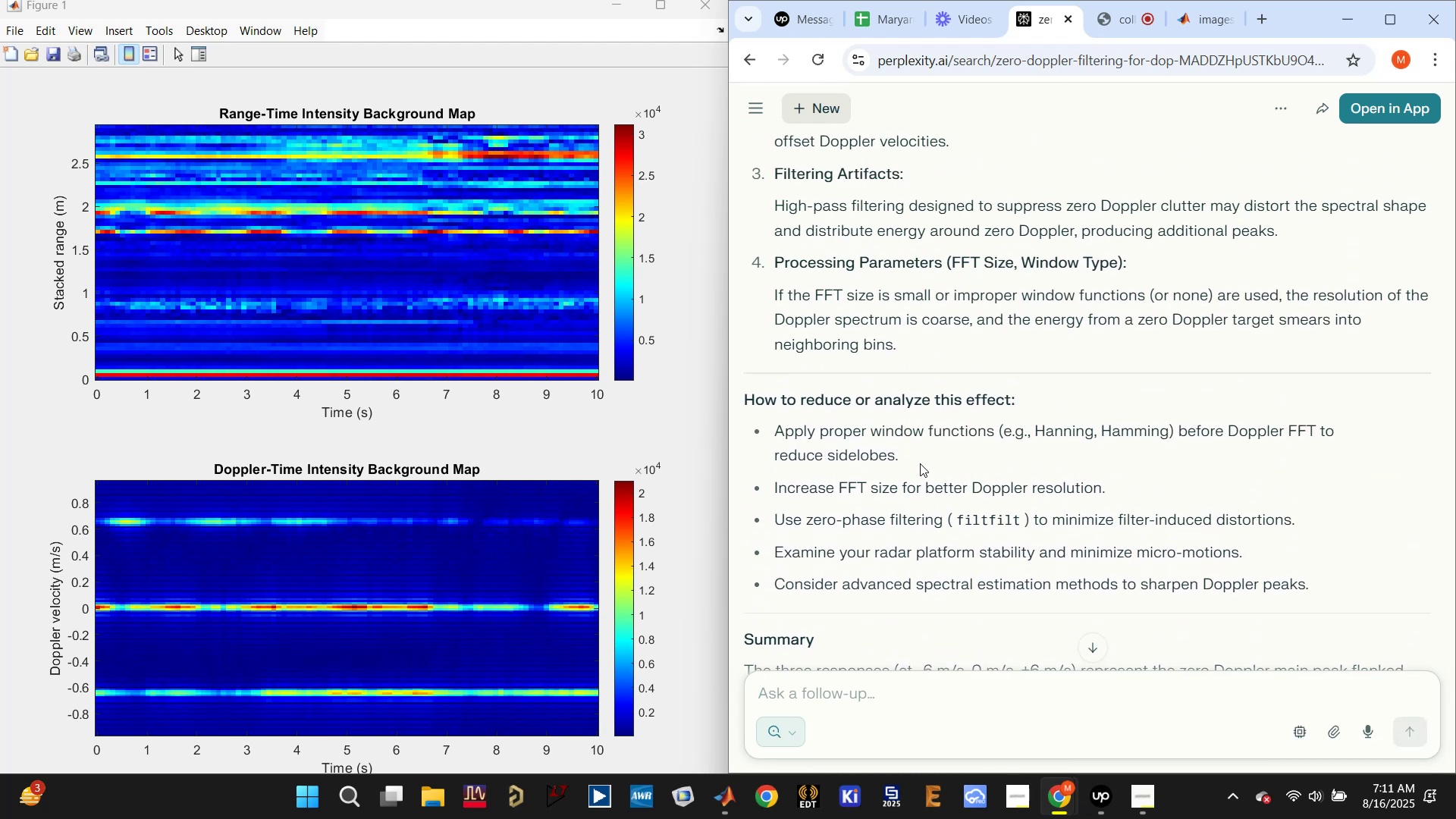 
left_click([983, 727])
 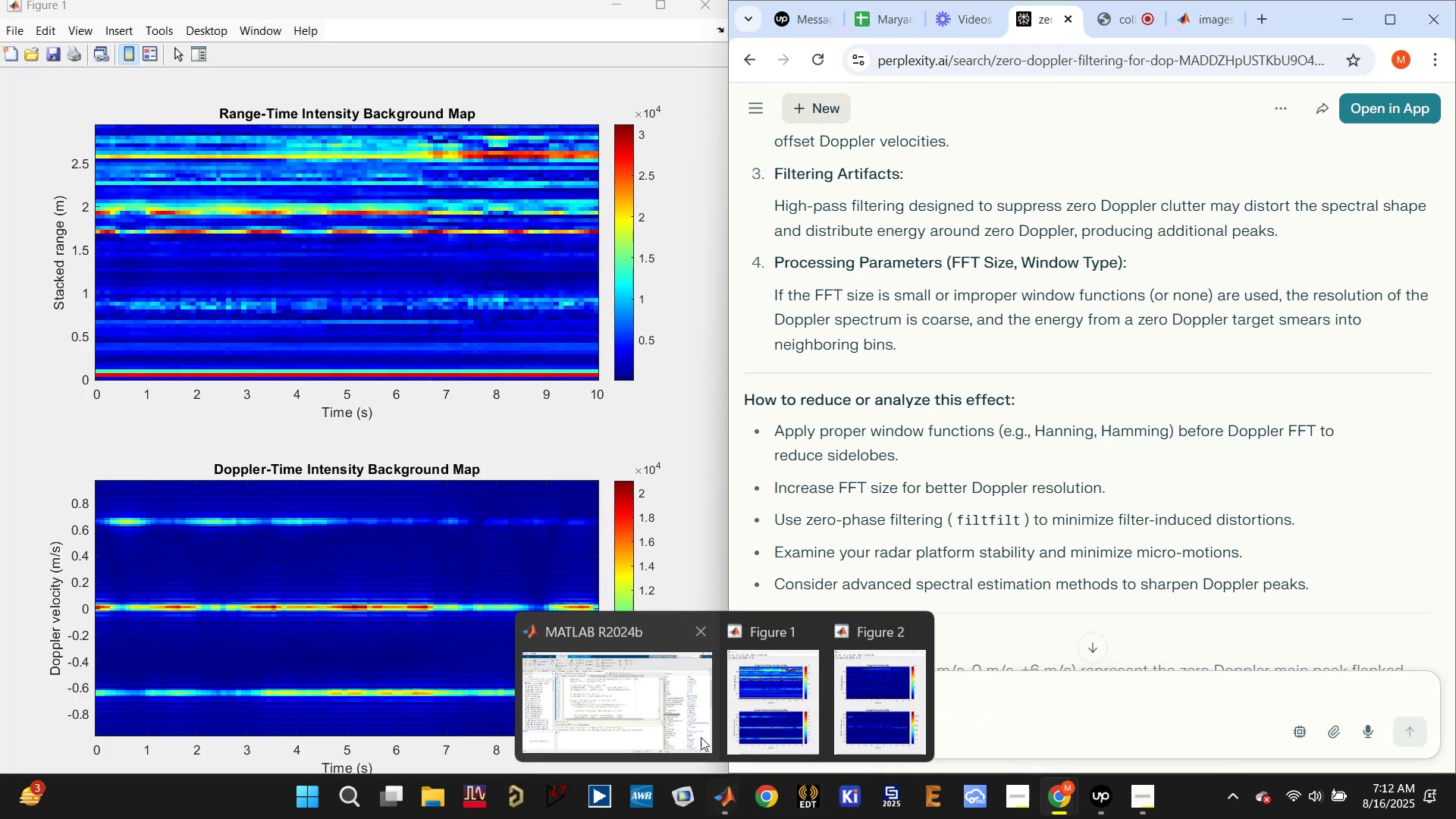 
left_click([610, 710])
 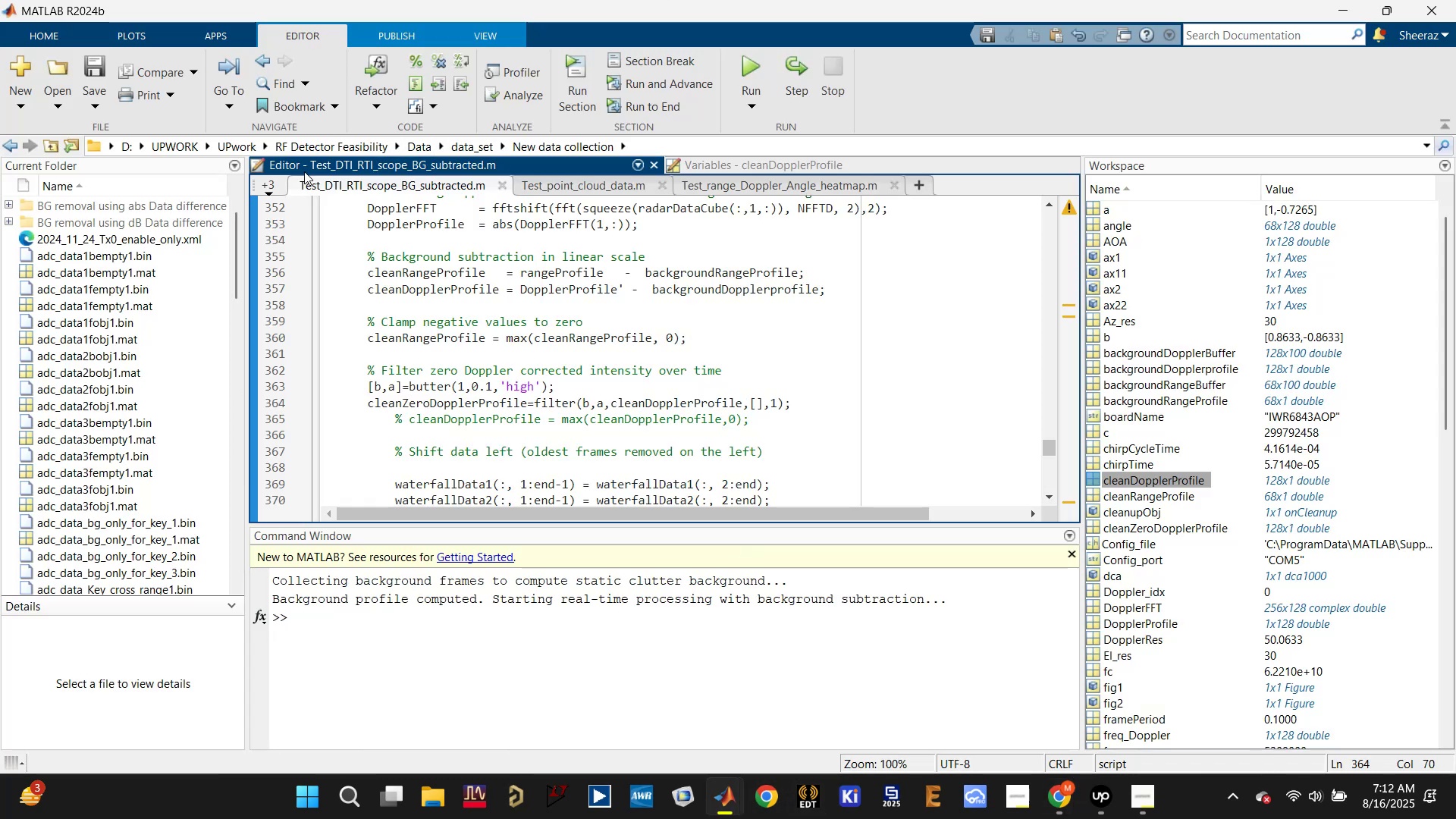 
scroll: coordinate [381, 333], scroll_direction: up, amount: 14.0
 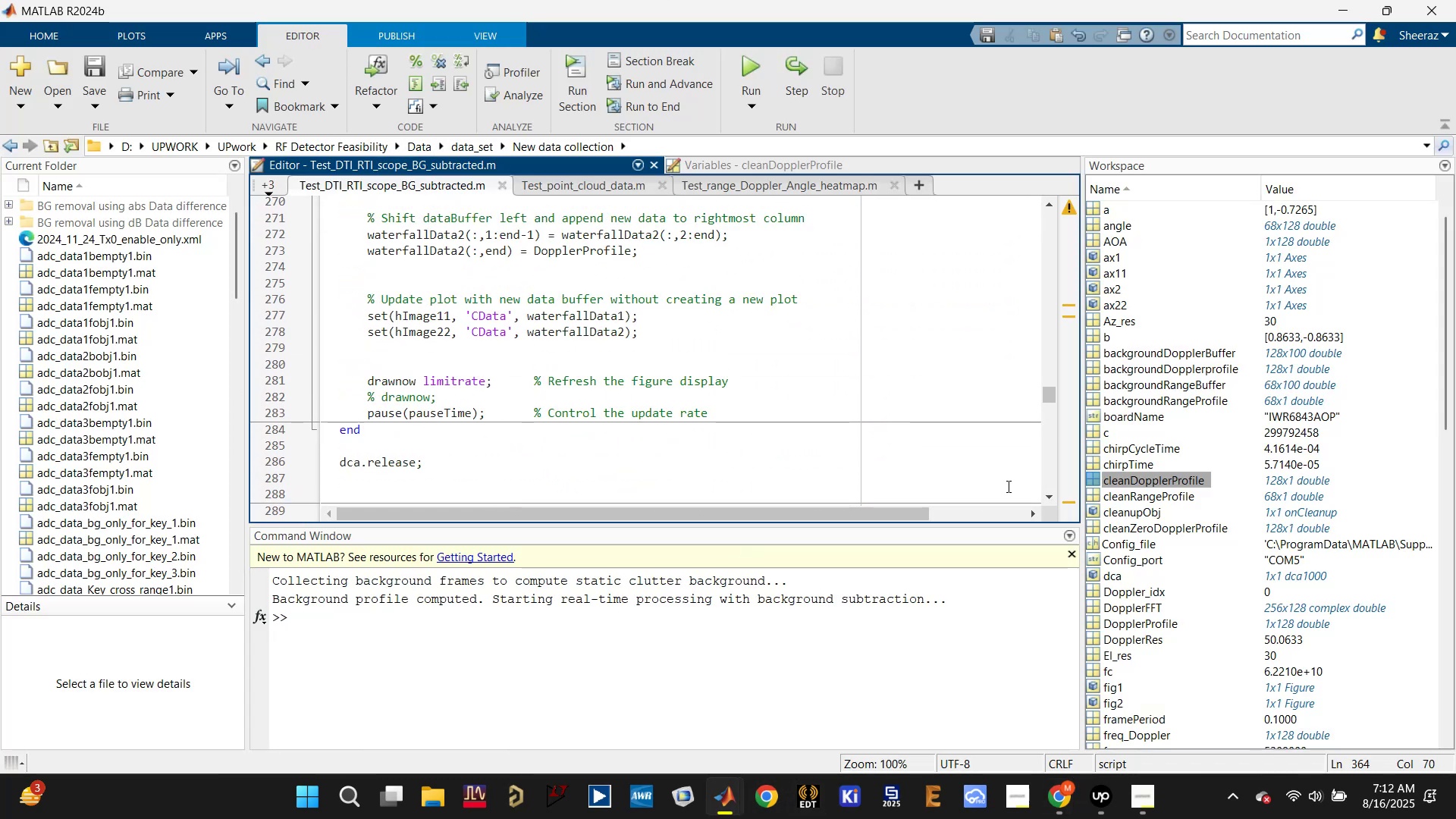 
scroll: coordinate [1150, 566], scroll_direction: down, amount: 20.0
 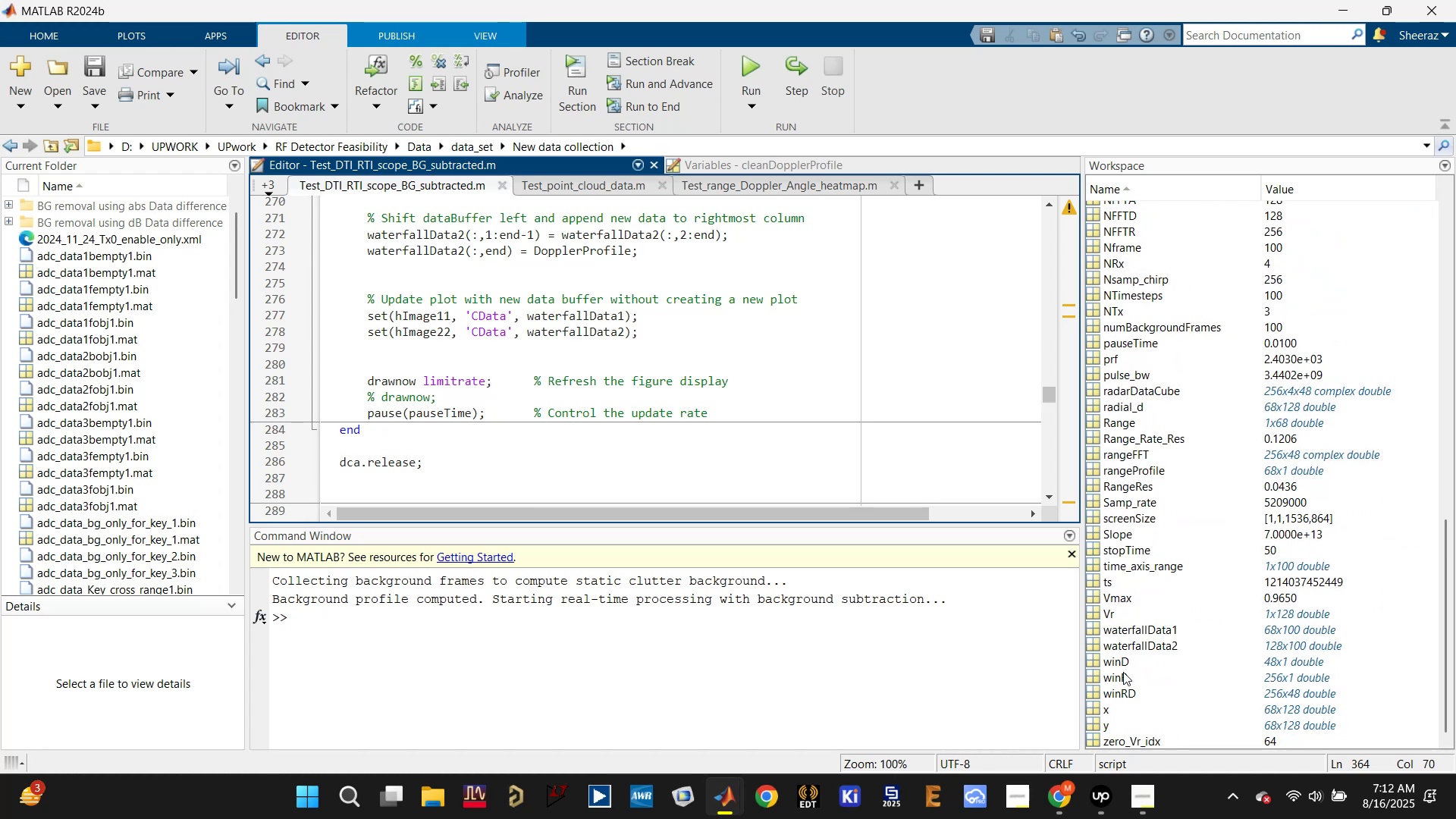 
left_click([1122, 662])
 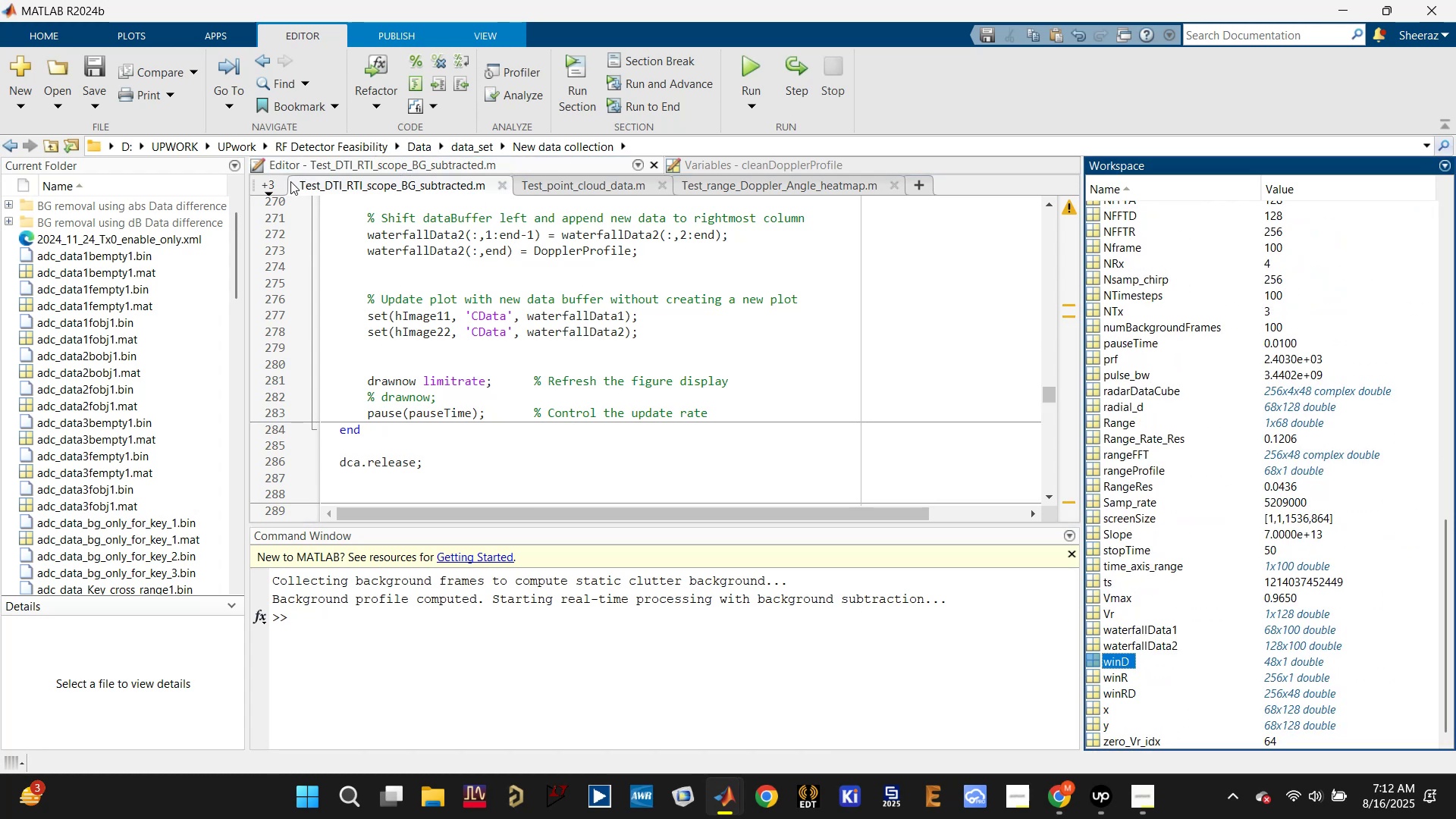 
left_click([265, 183])
 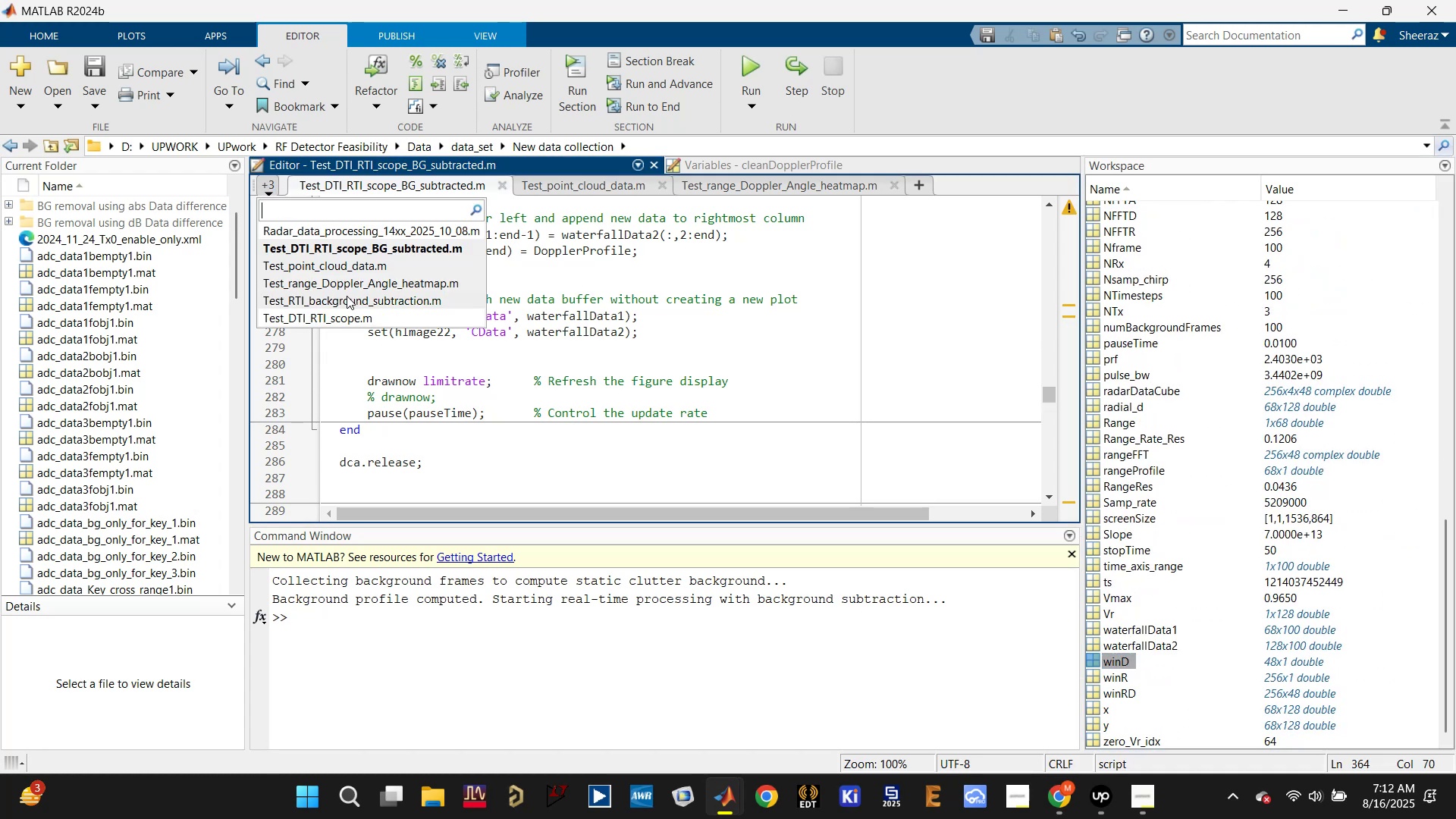 
left_click([331, 315])
 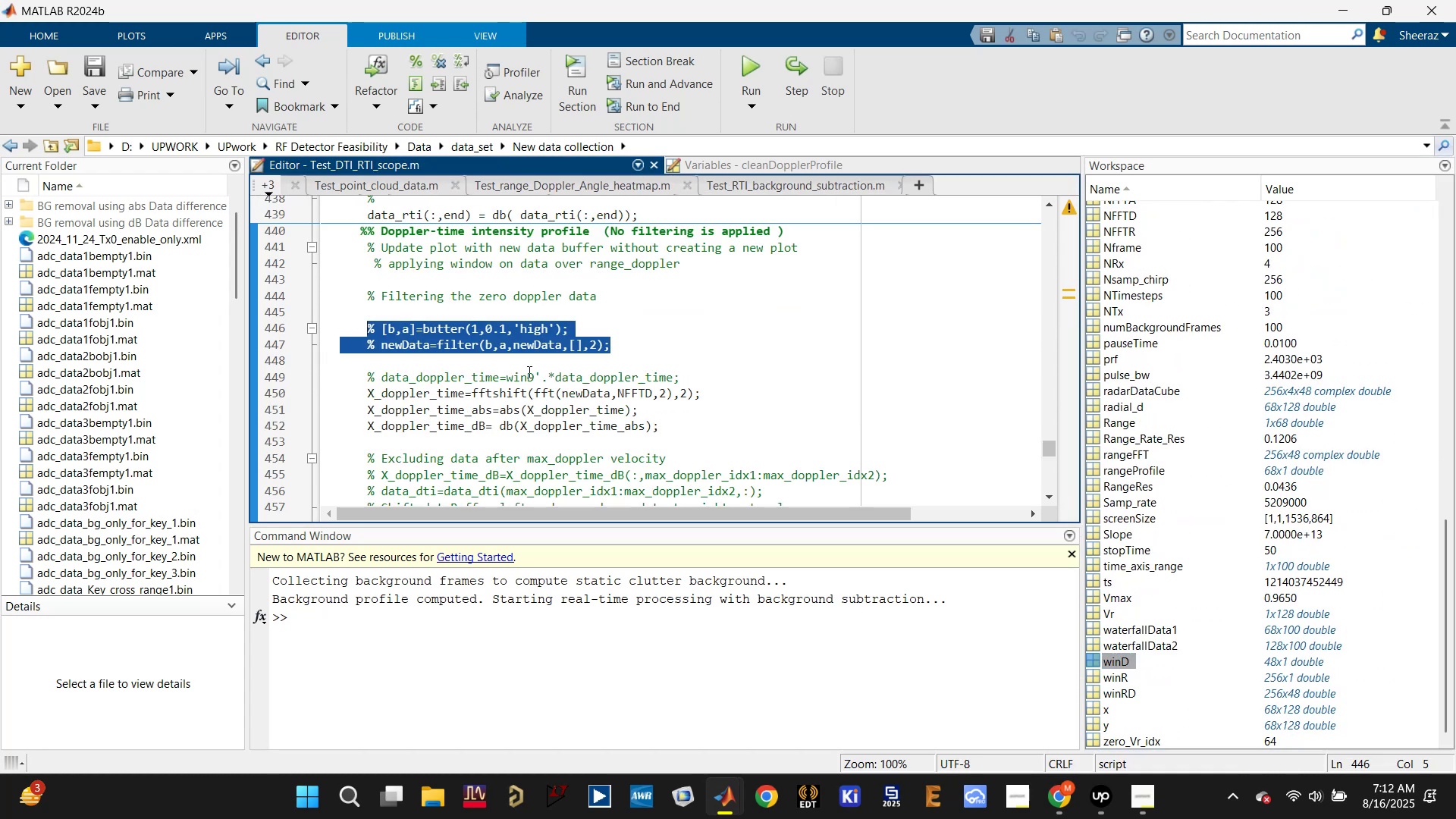 
hold_key(key=ControlLeft, duration=0.5)
 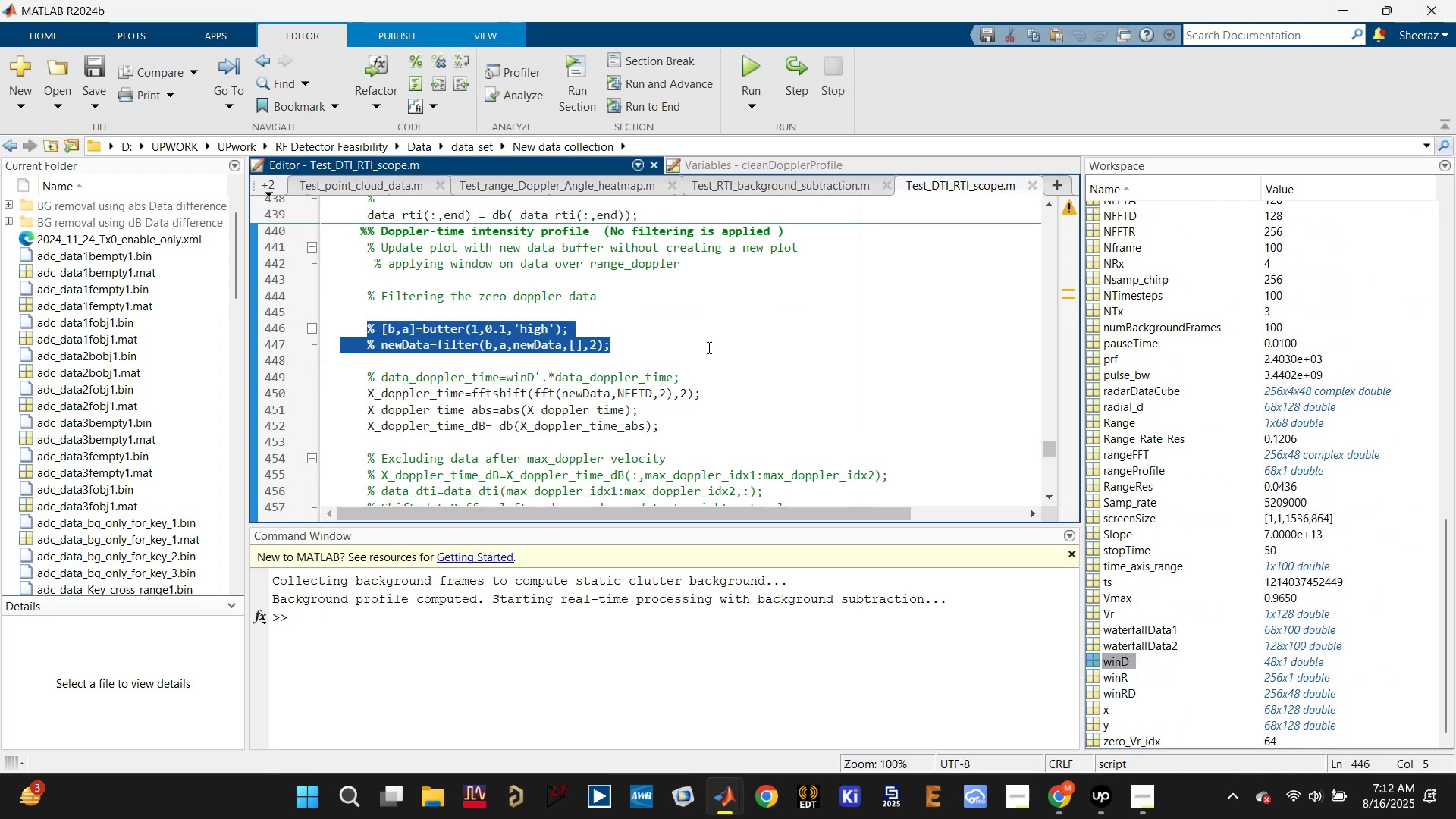 
left_click([715, 342])
 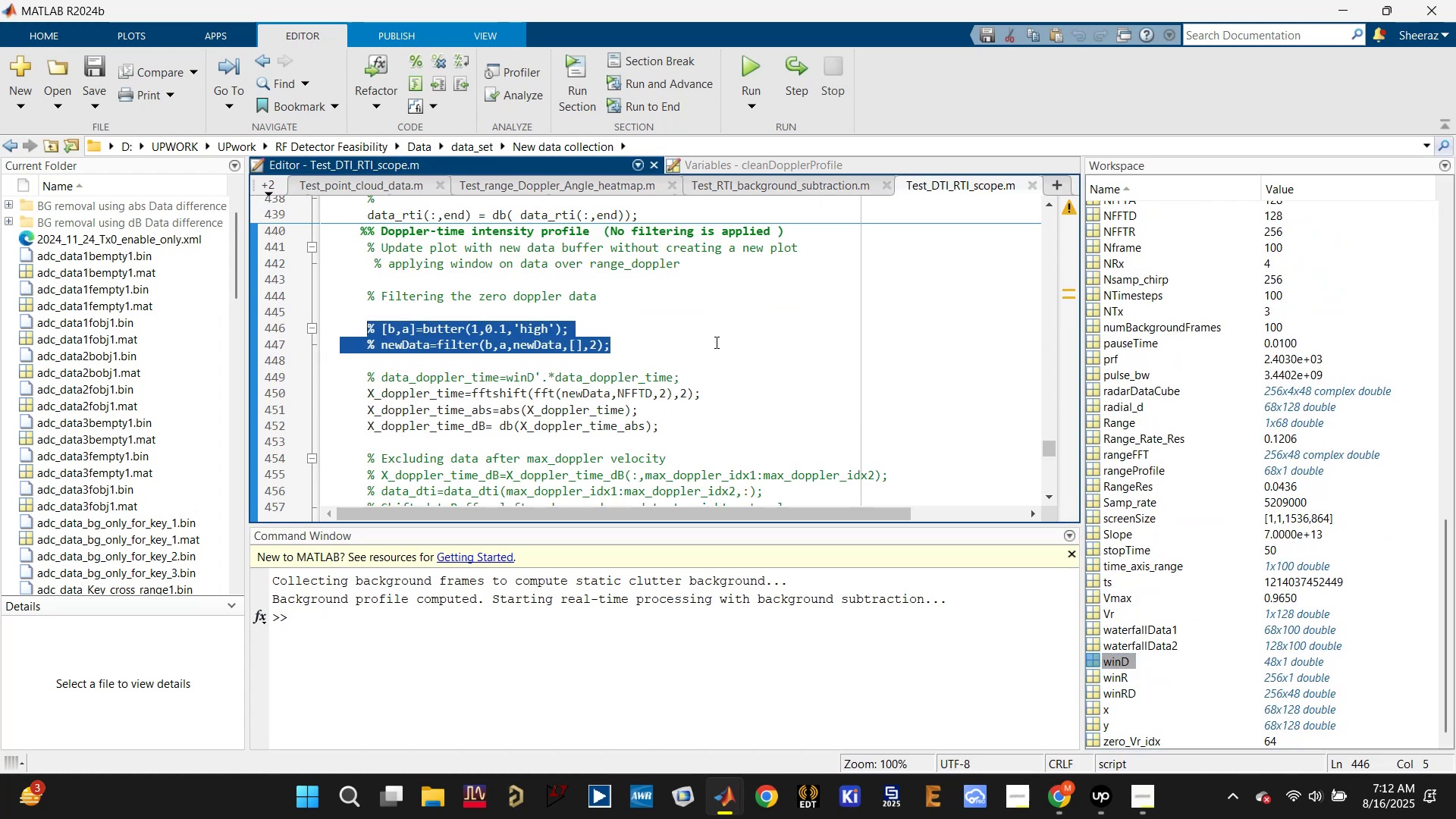 
hold_key(key=ControlLeft, duration=0.59)
 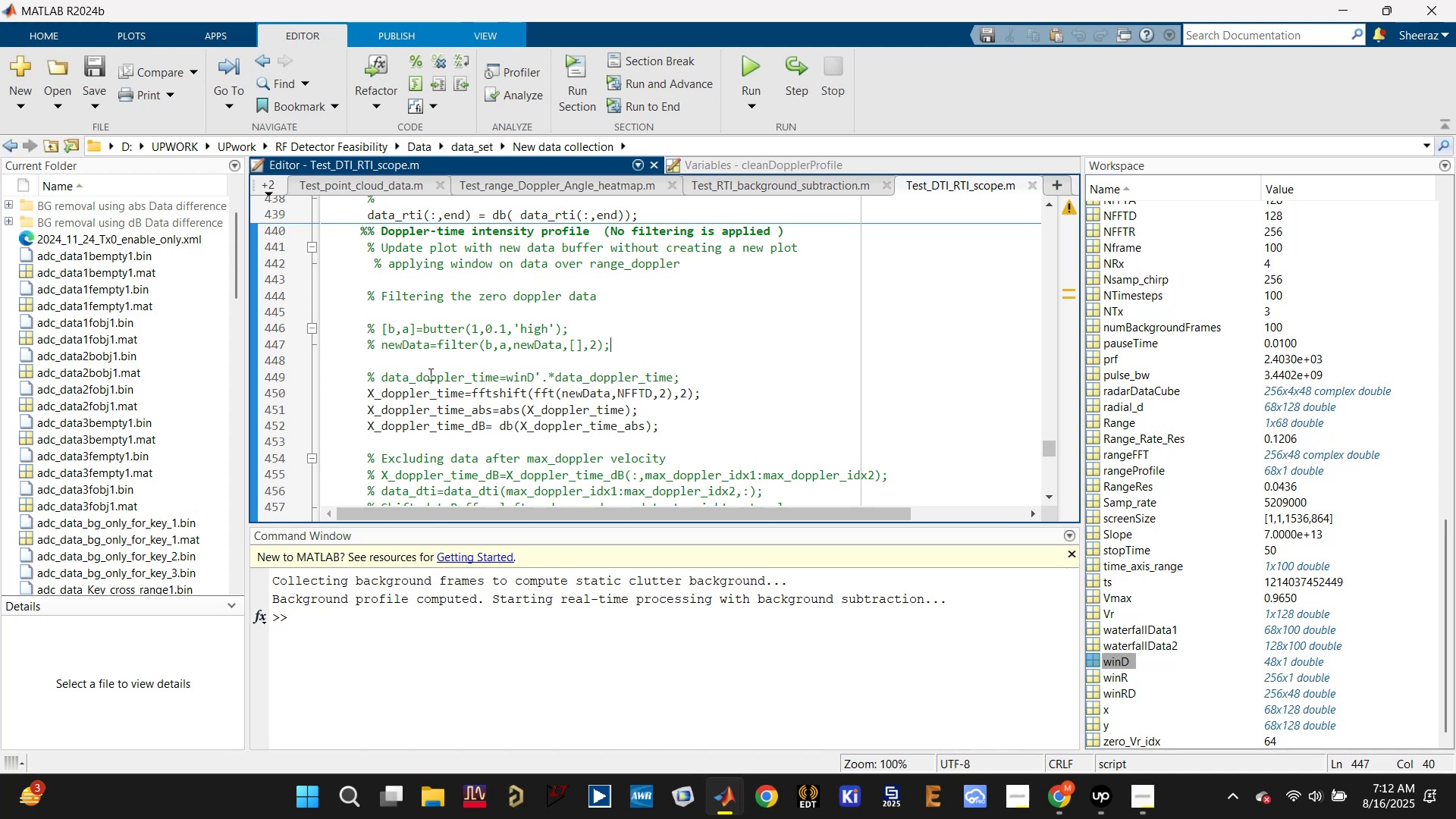 
left_click_drag(start_coordinate=[381, 375], to_coordinate=[678, 373])
 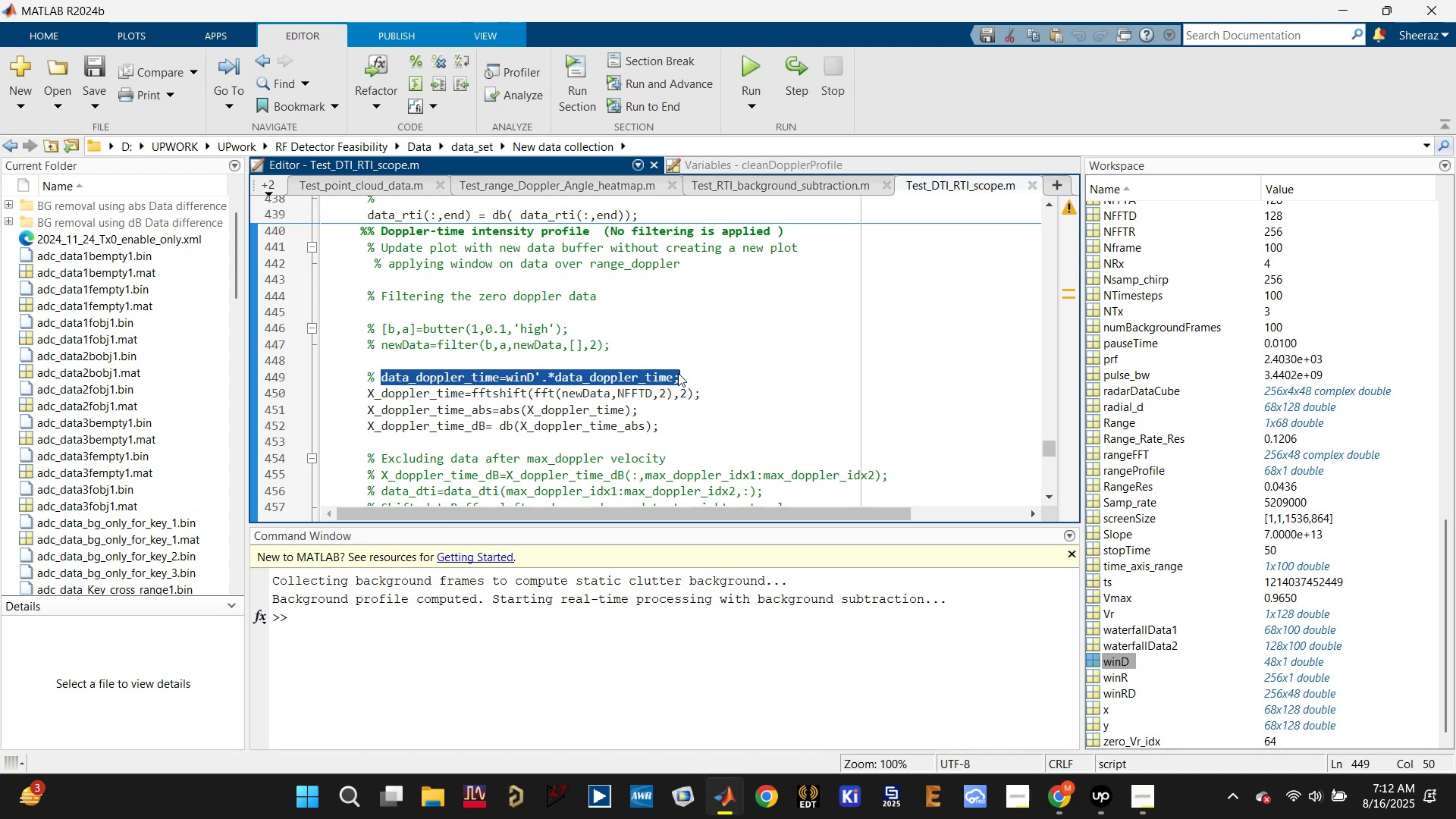 
key(Control+C)
 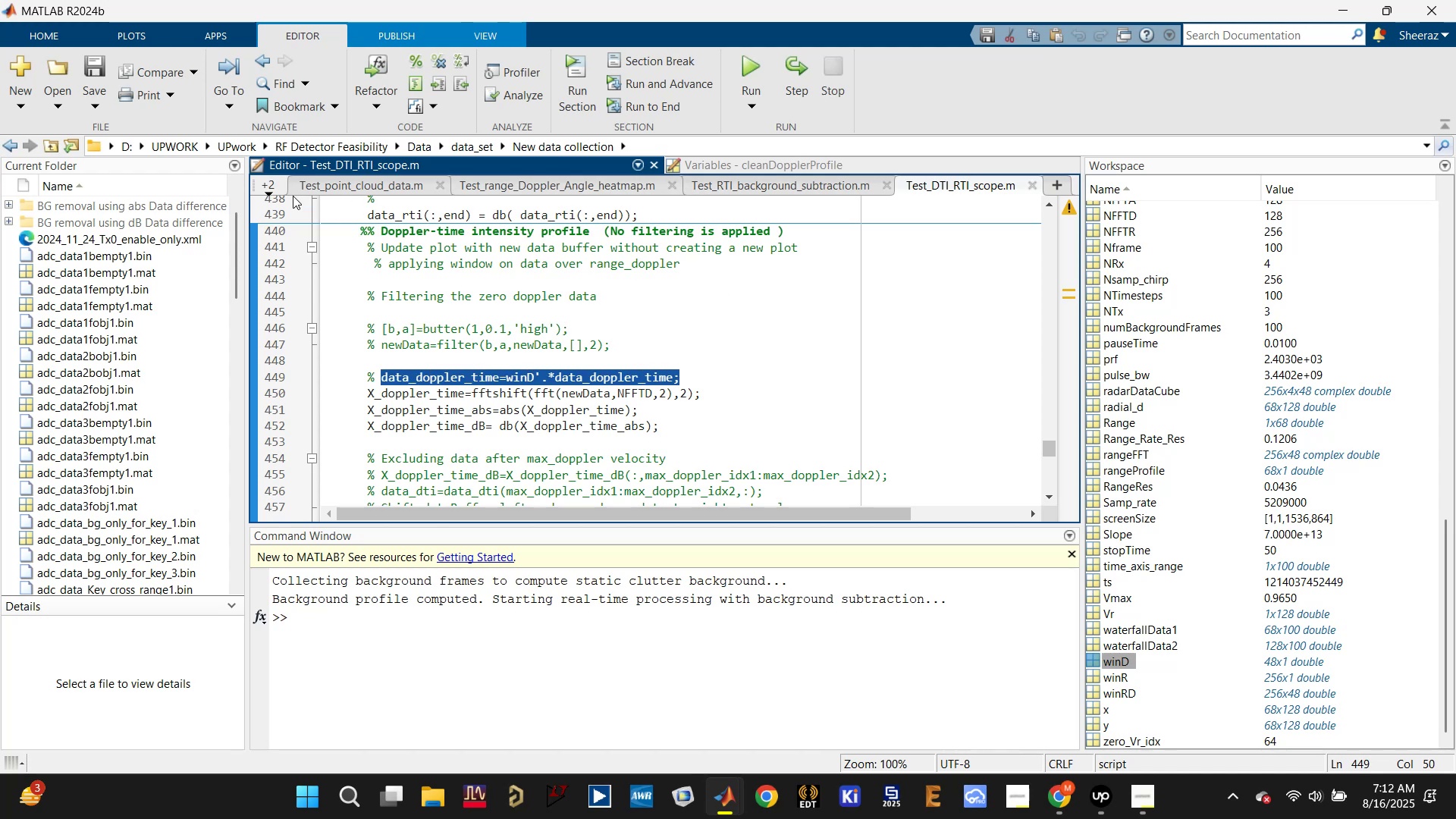 
left_click([274, 188])
 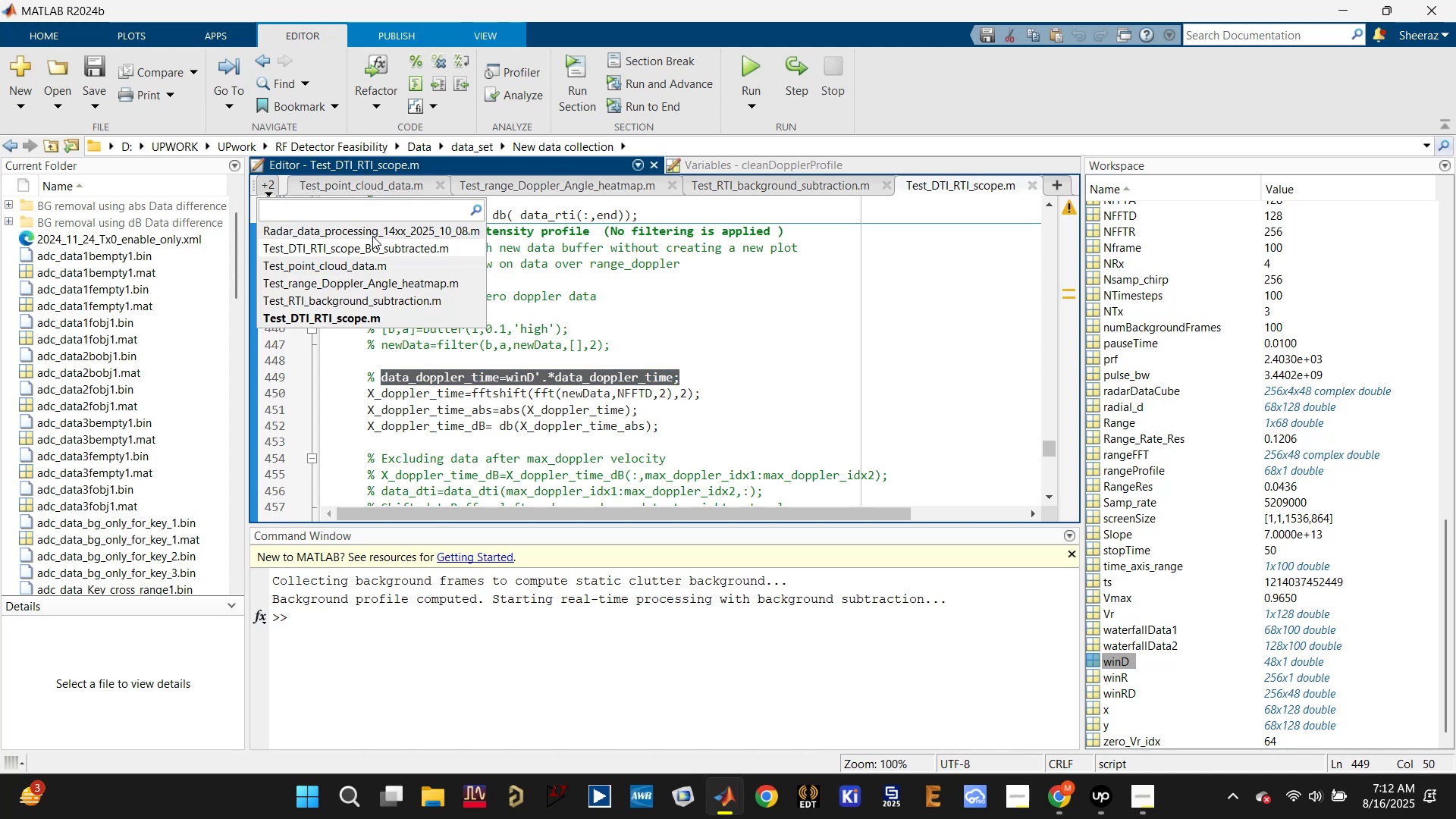 
left_click([375, 248])
 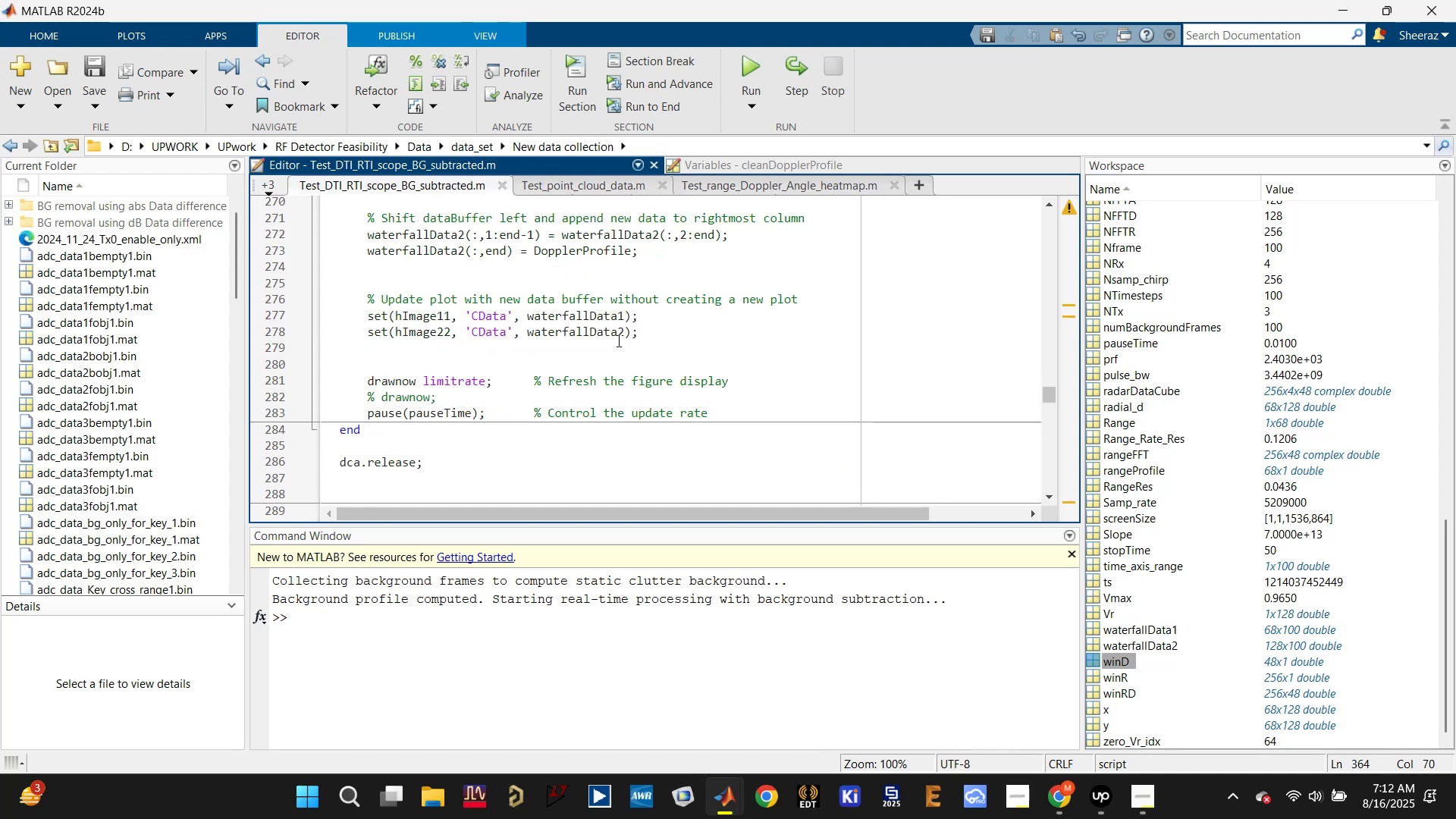 
scroll: coordinate [500, 384], scroll_direction: up, amount: 4.0
 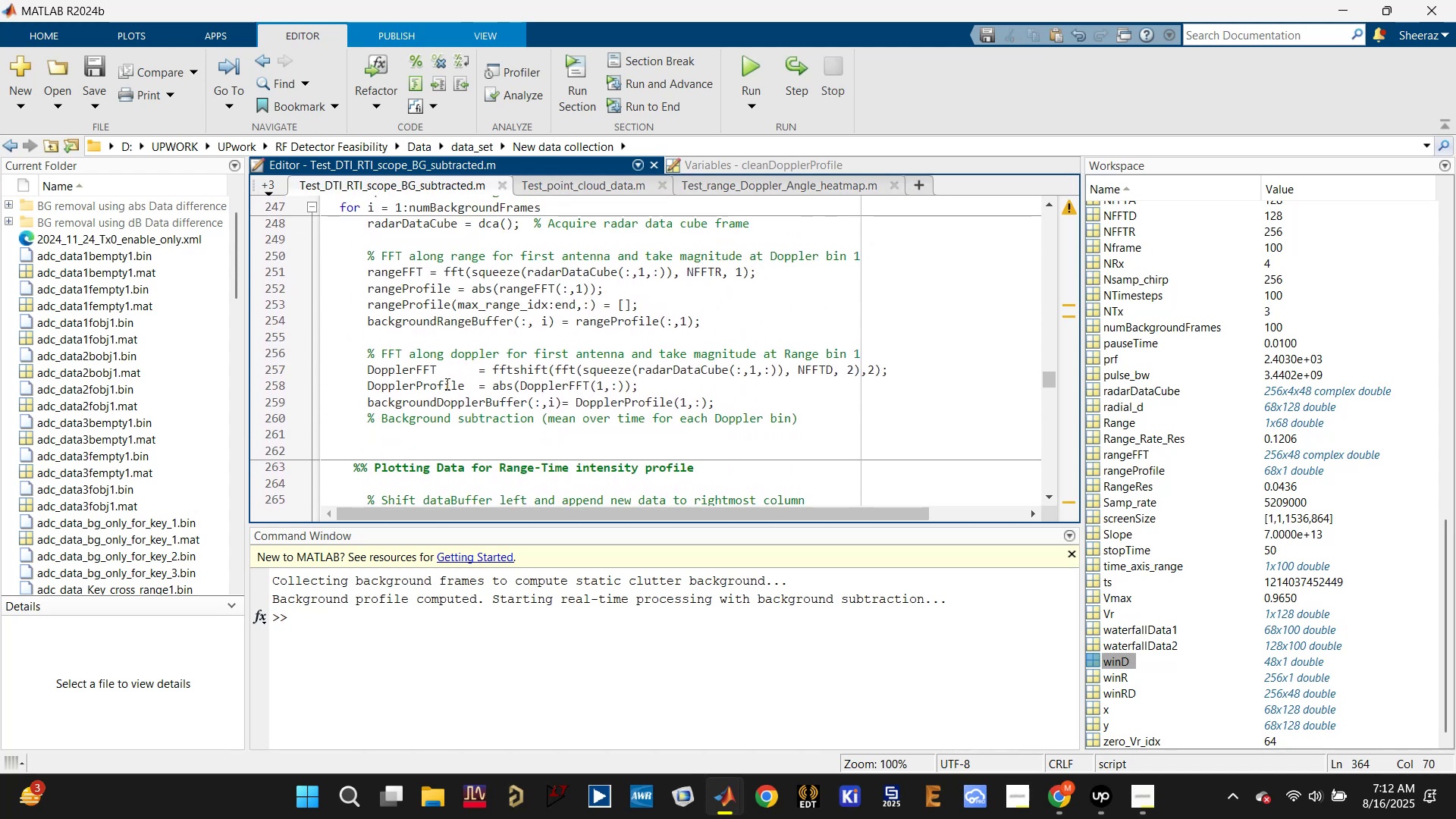 
left_click([428, 373])
 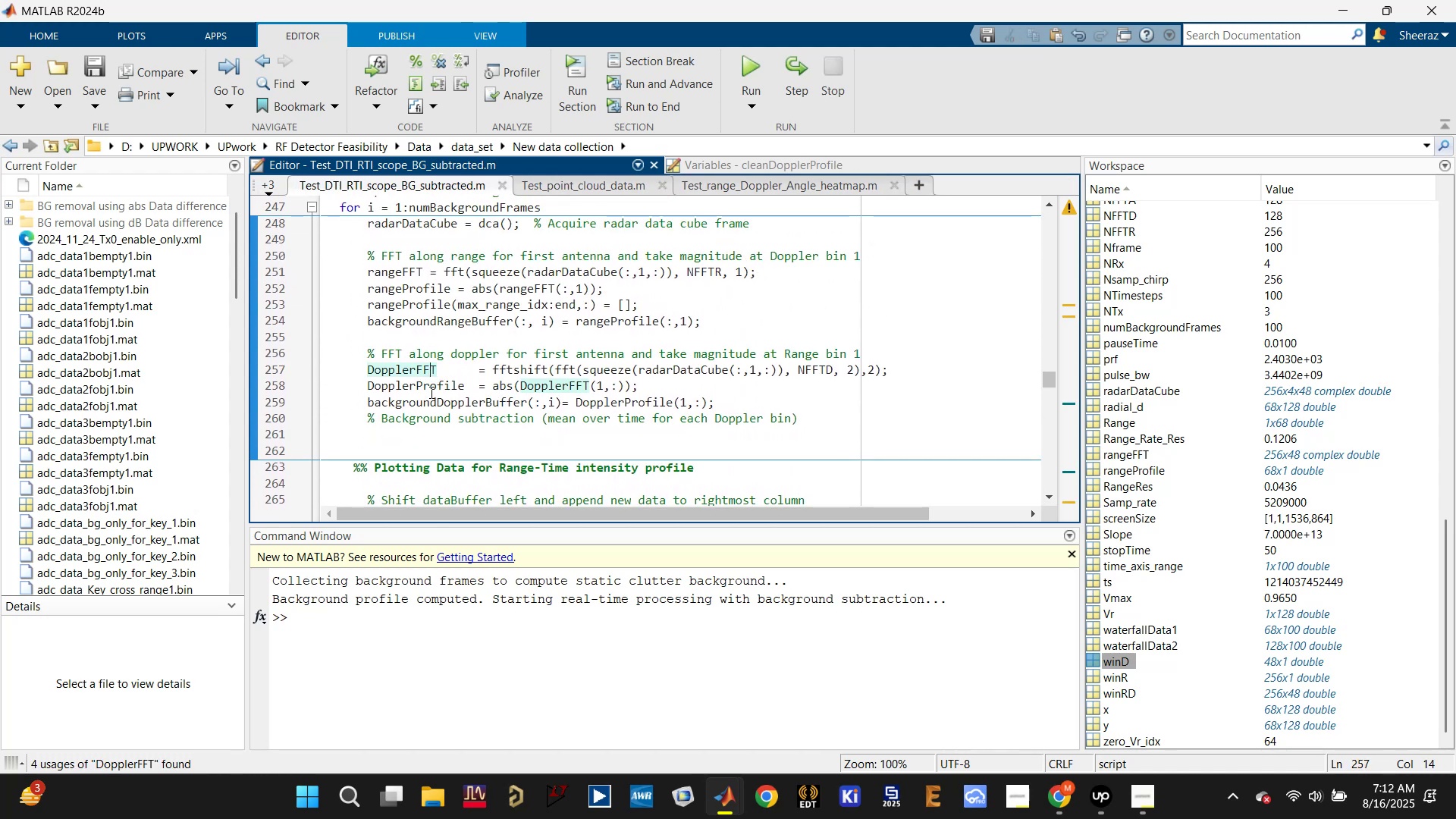 
left_click([430, 392])
 